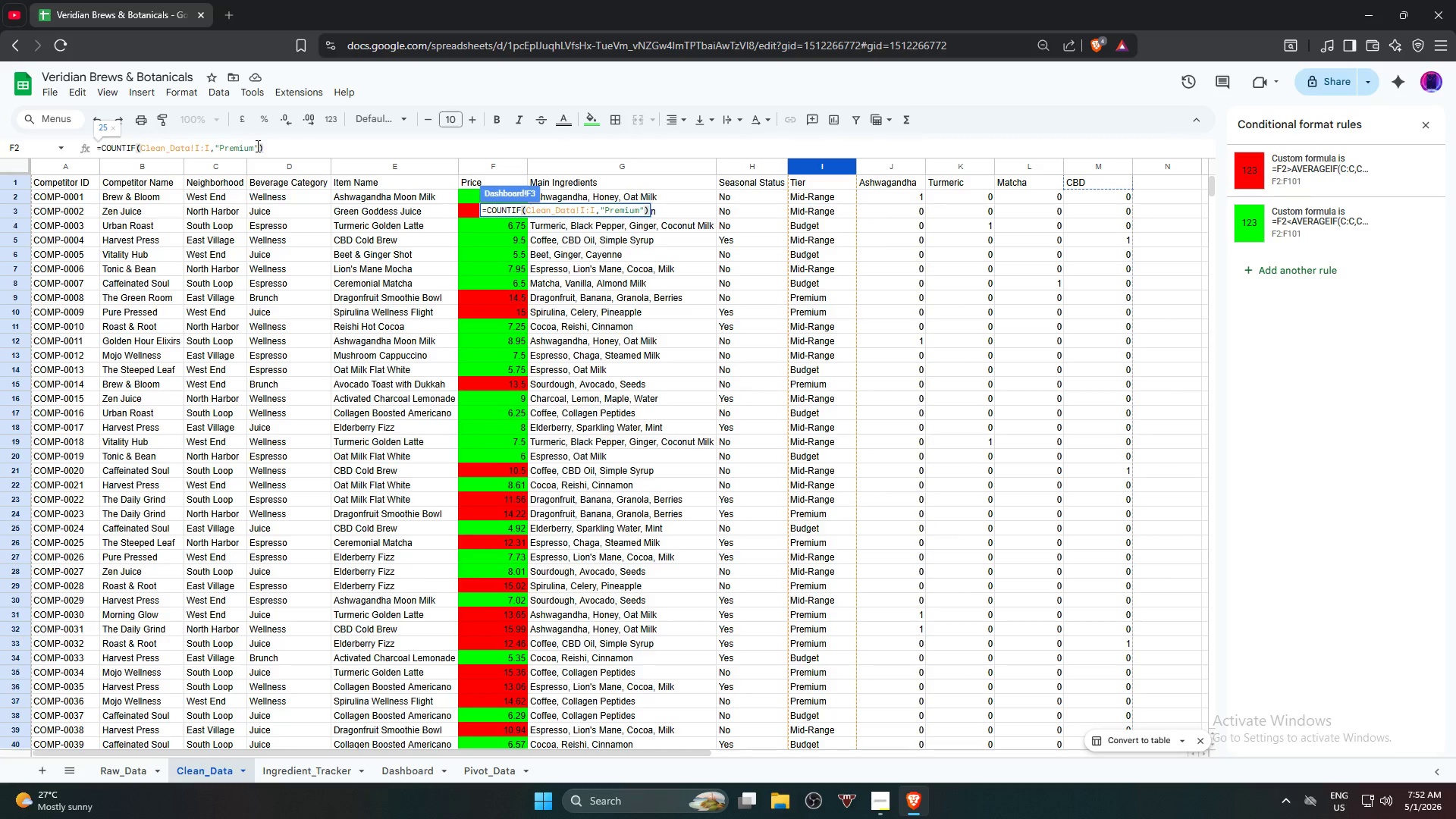 
type(/counta)
 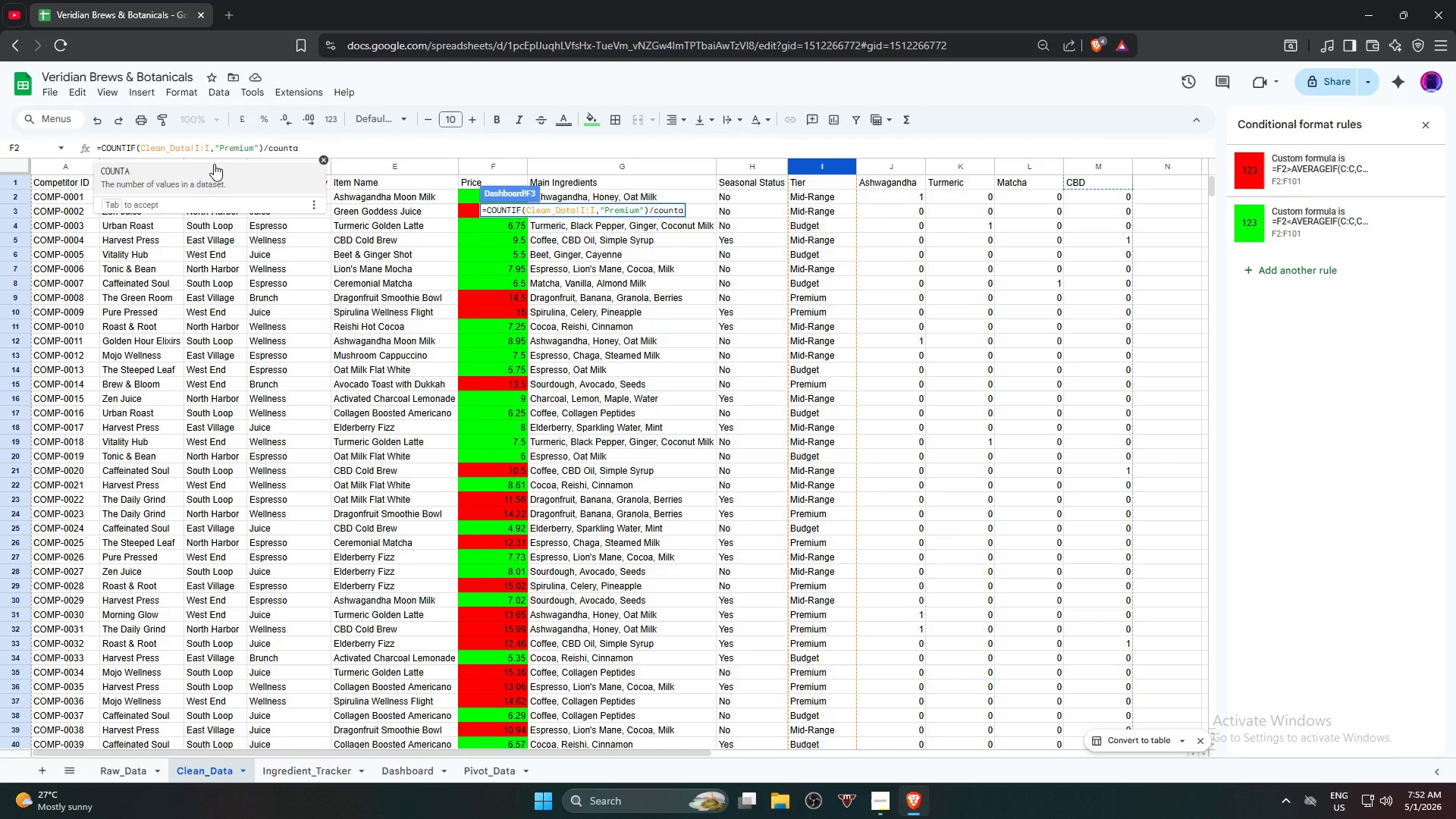 
left_click([212, 169])
 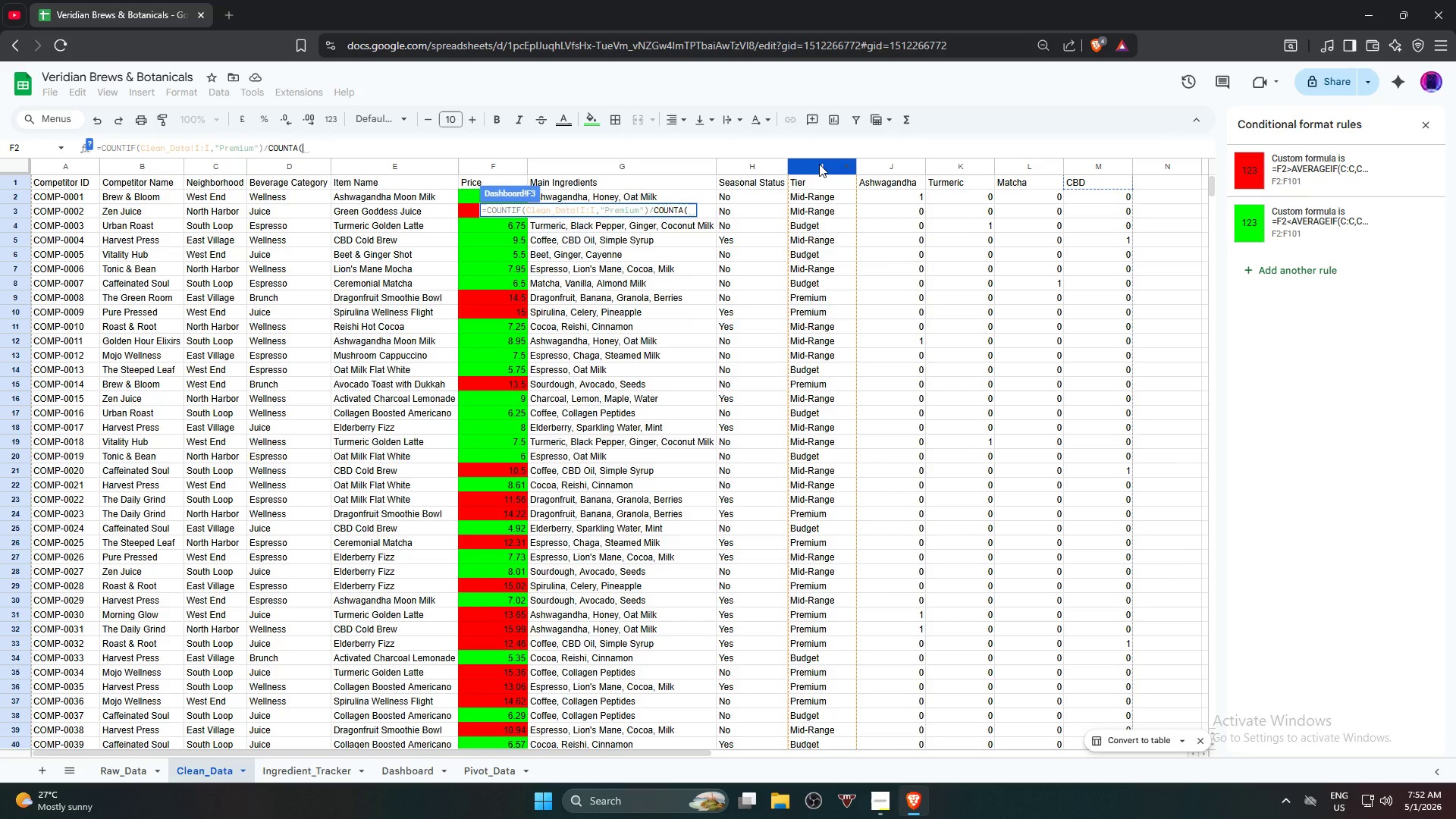 
wait(7.69)
 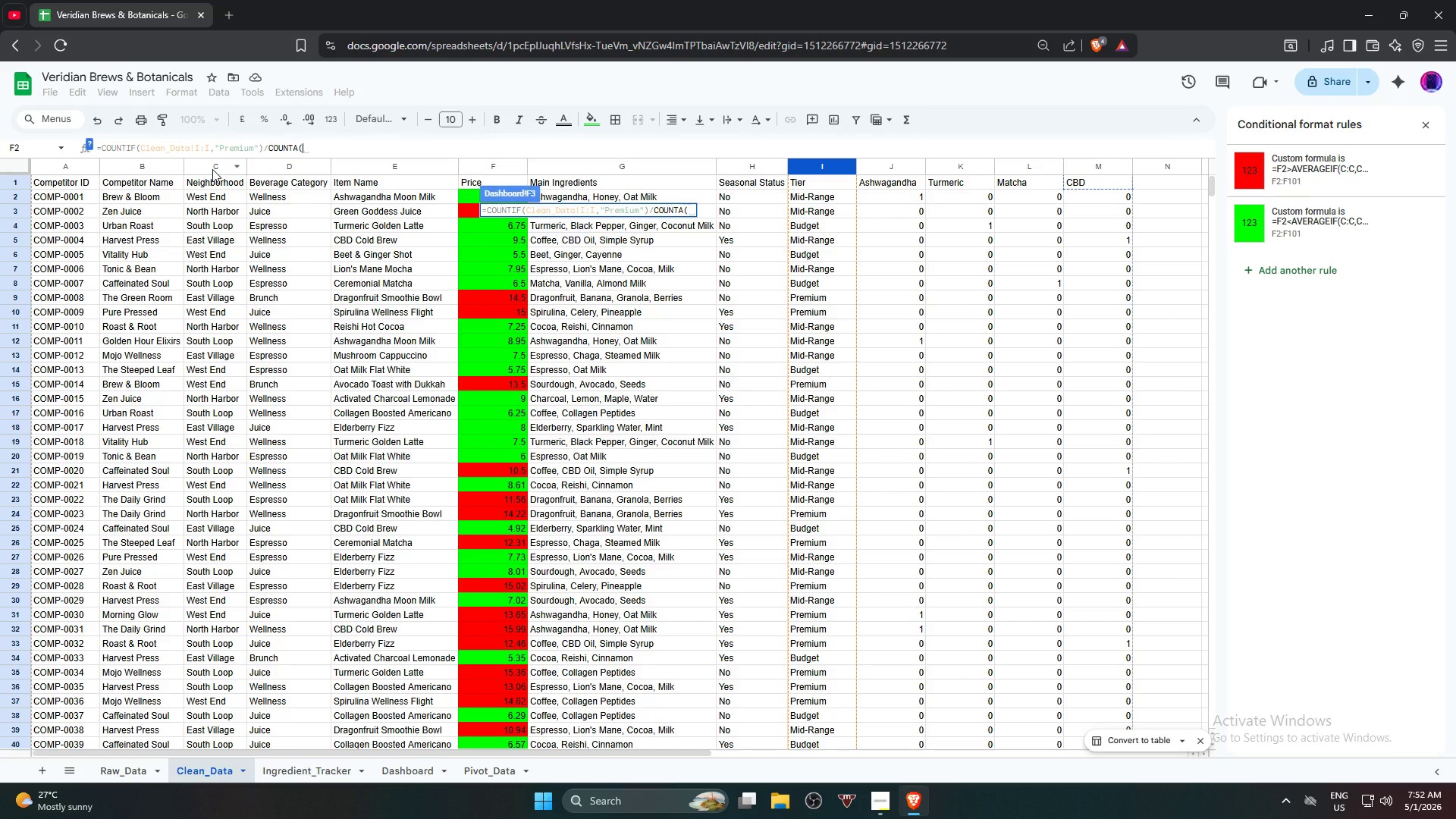 
left_click([819, 164])
 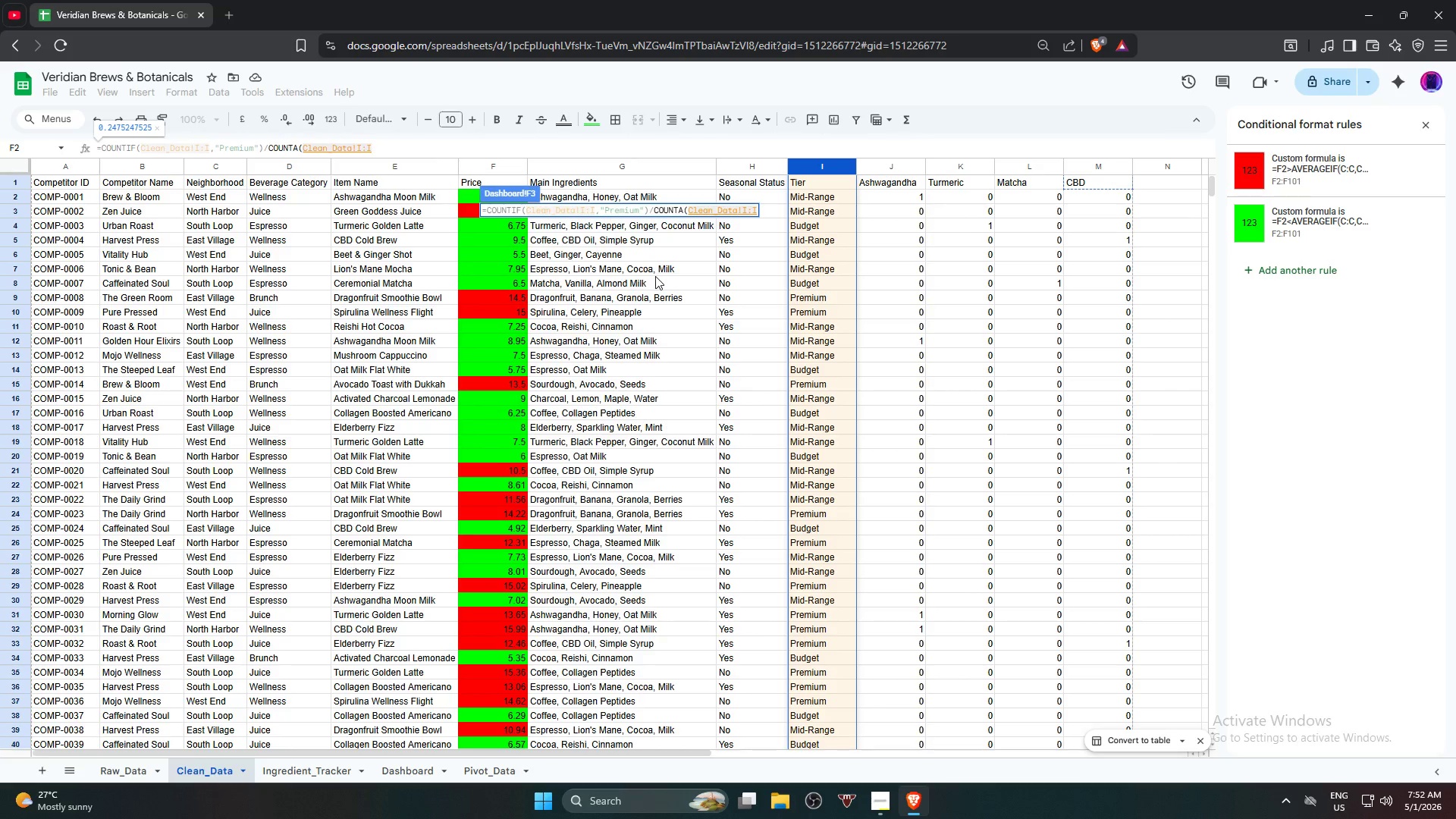 
wait(6.89)
 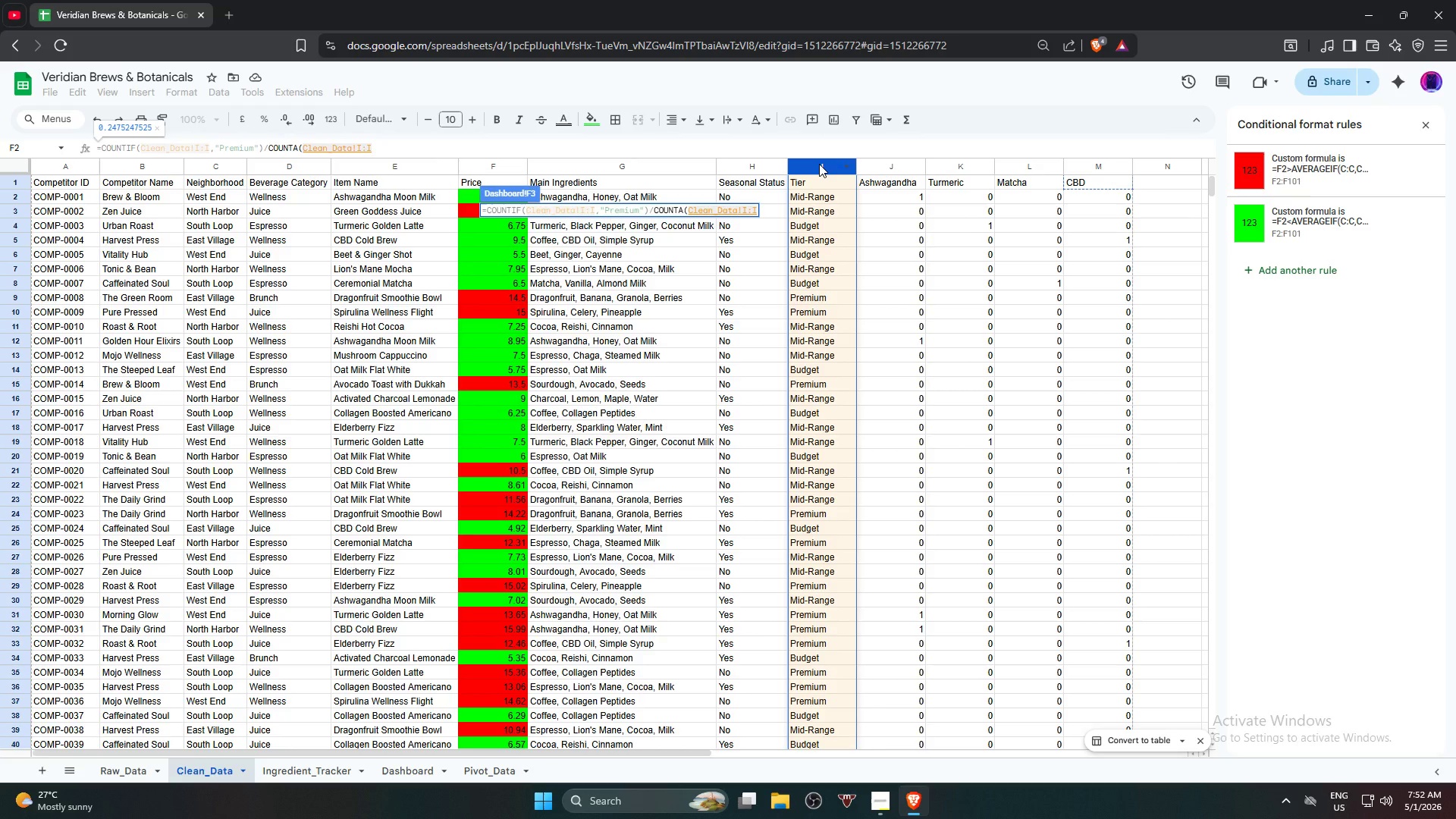 
key(Shift+0)
 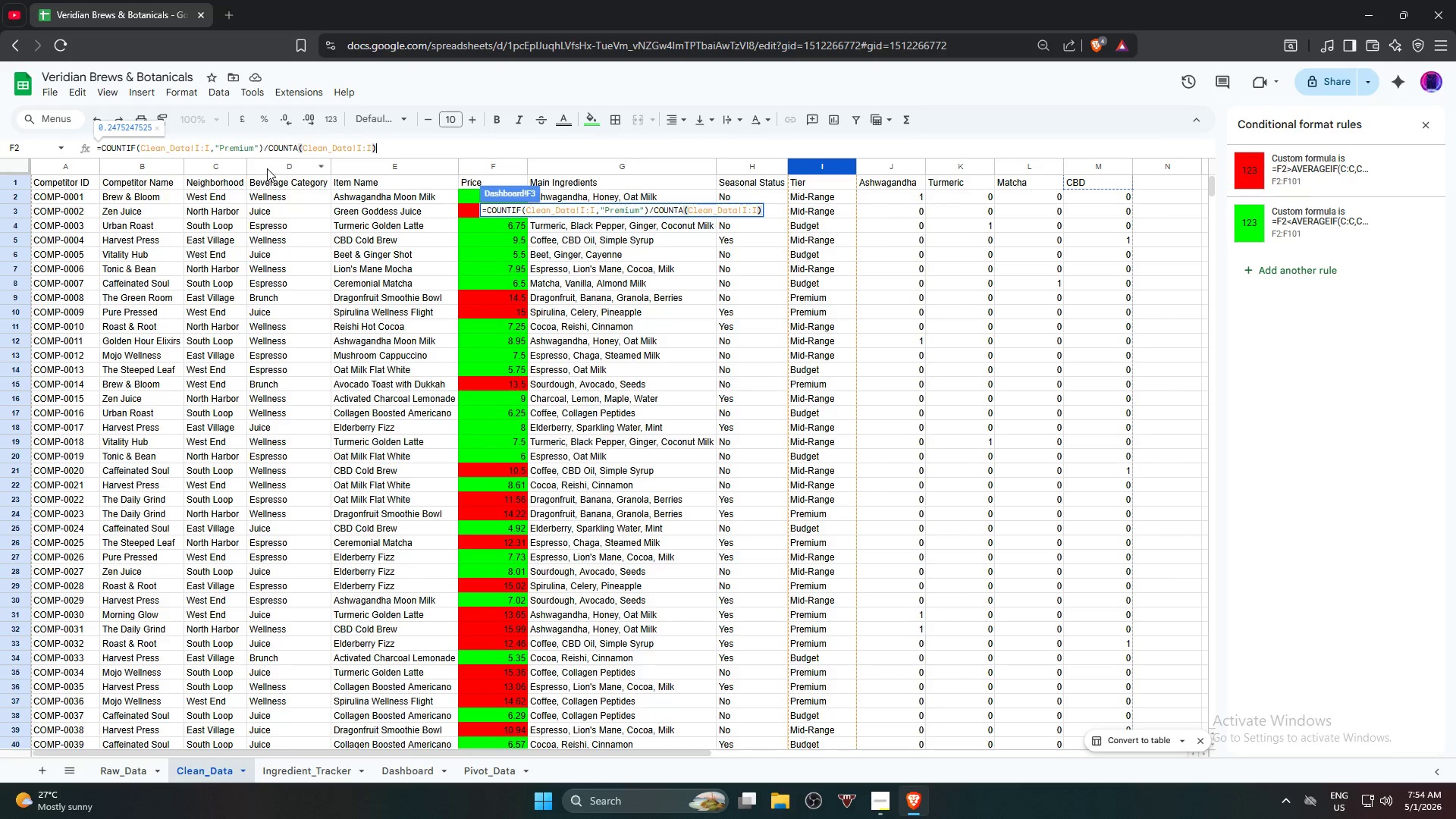 
wait(103.92)
 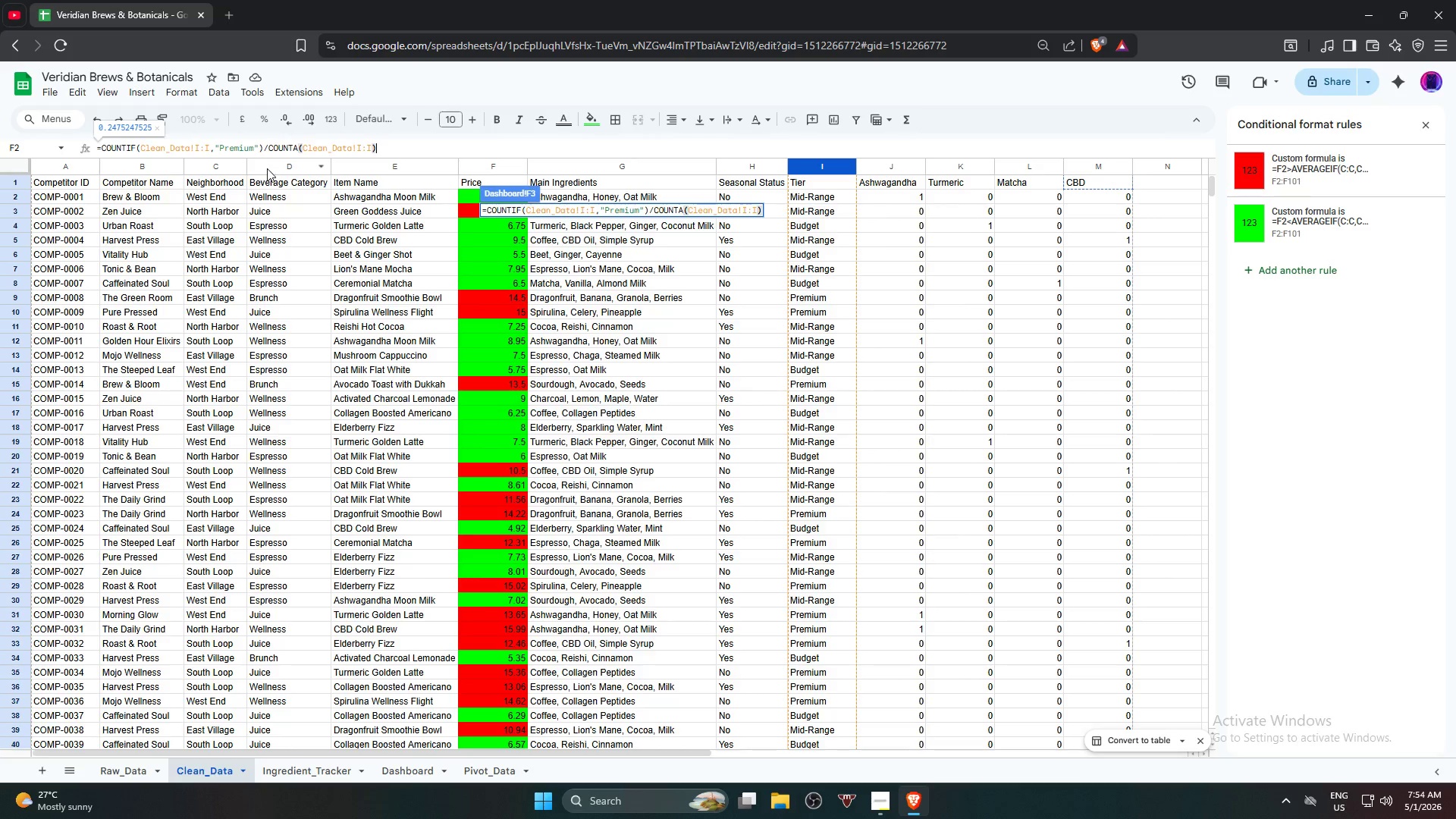 
left_click([395, 146])
 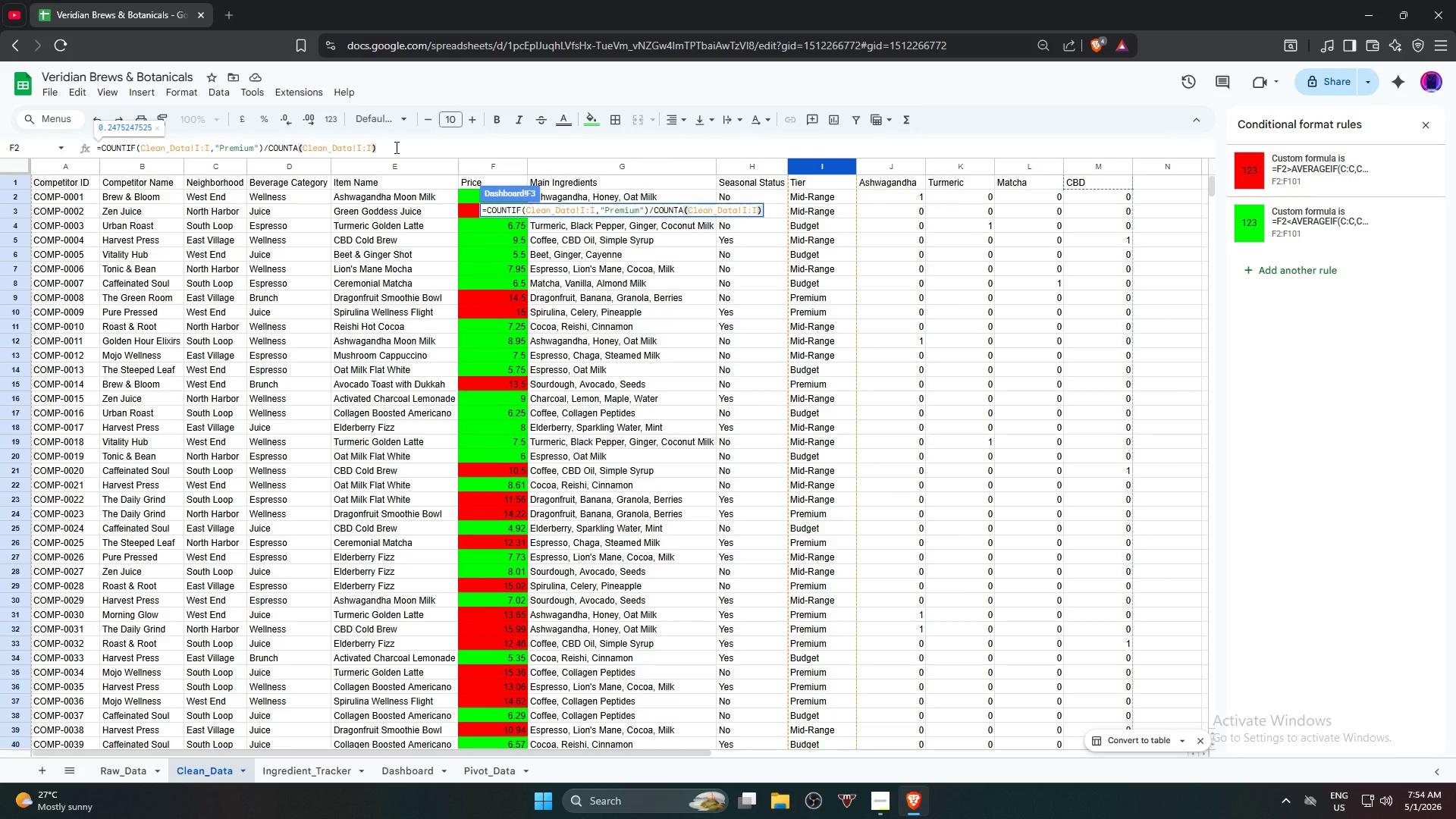 
key(NumpadEnter)
 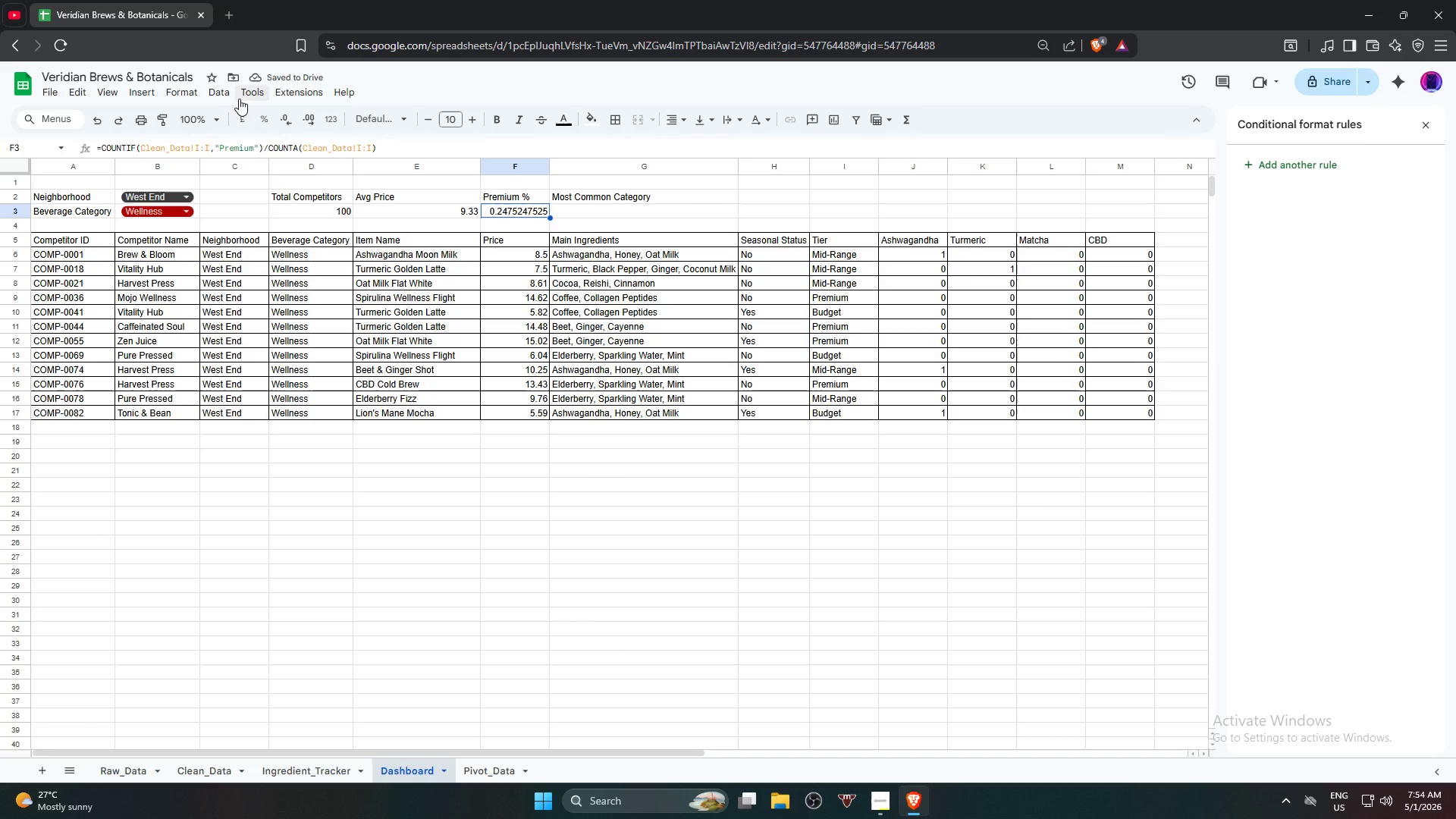 
wait(8.61)
 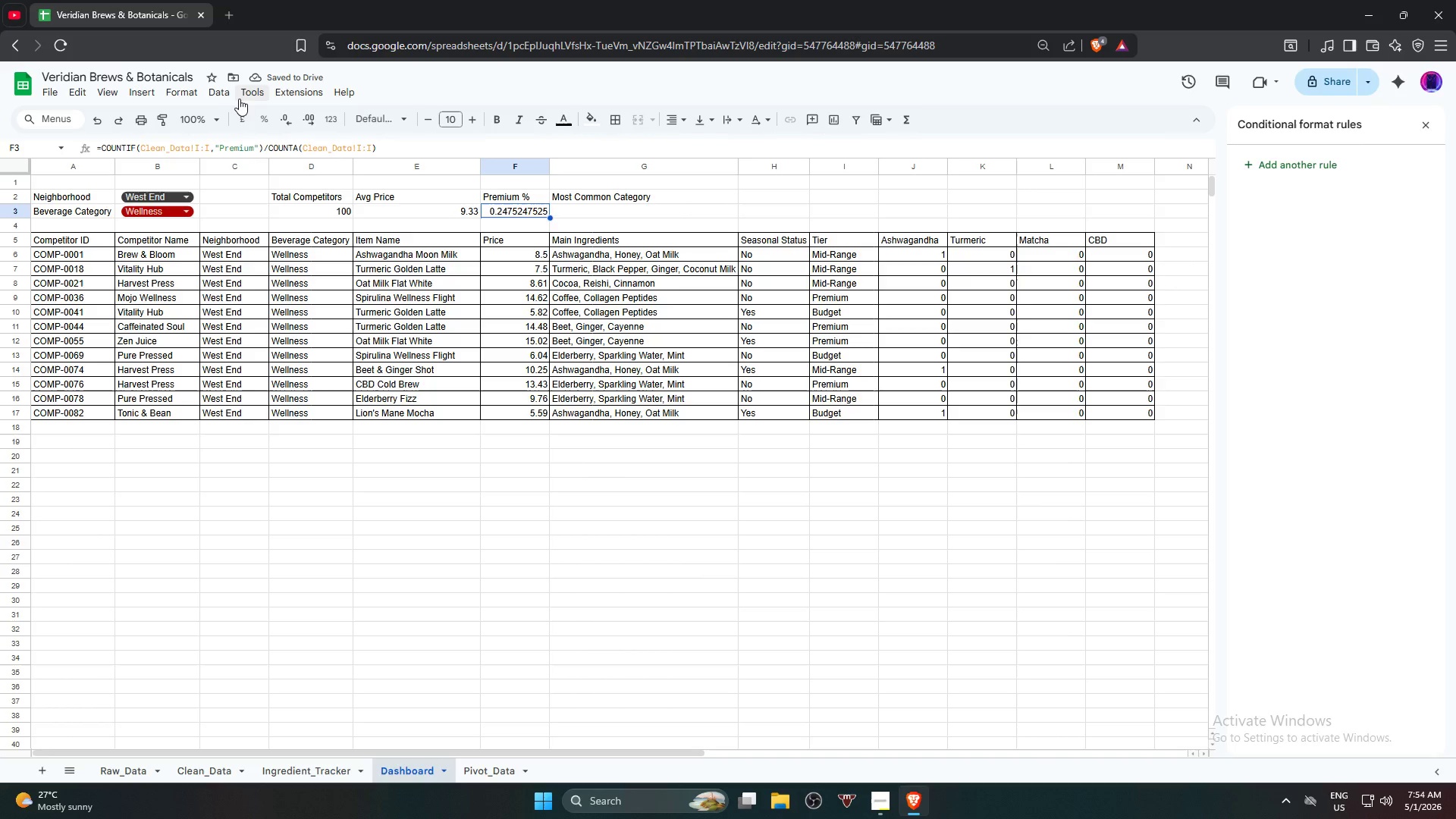 
left_click([472, 233])
 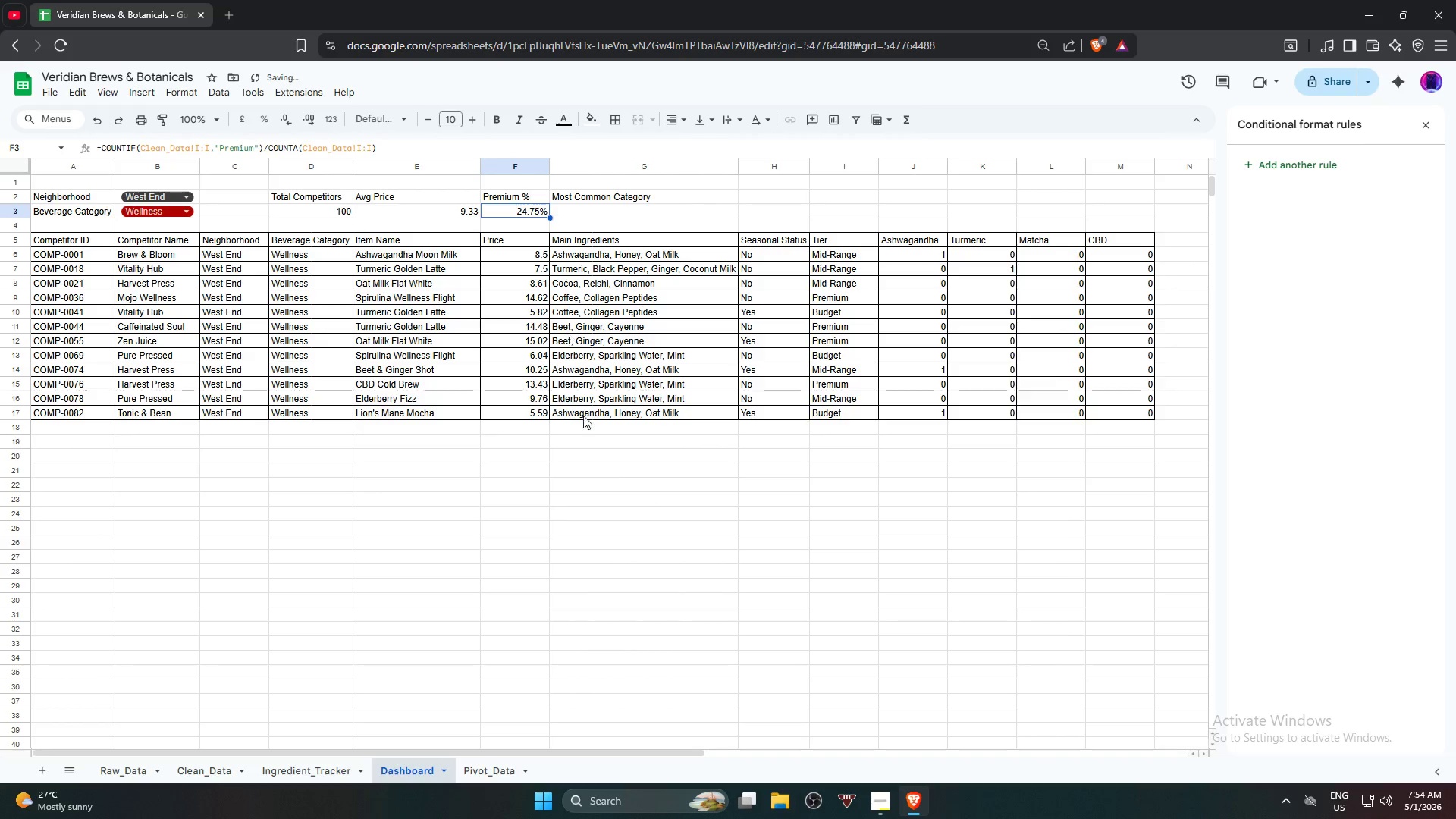 
left_click([624, 574])
 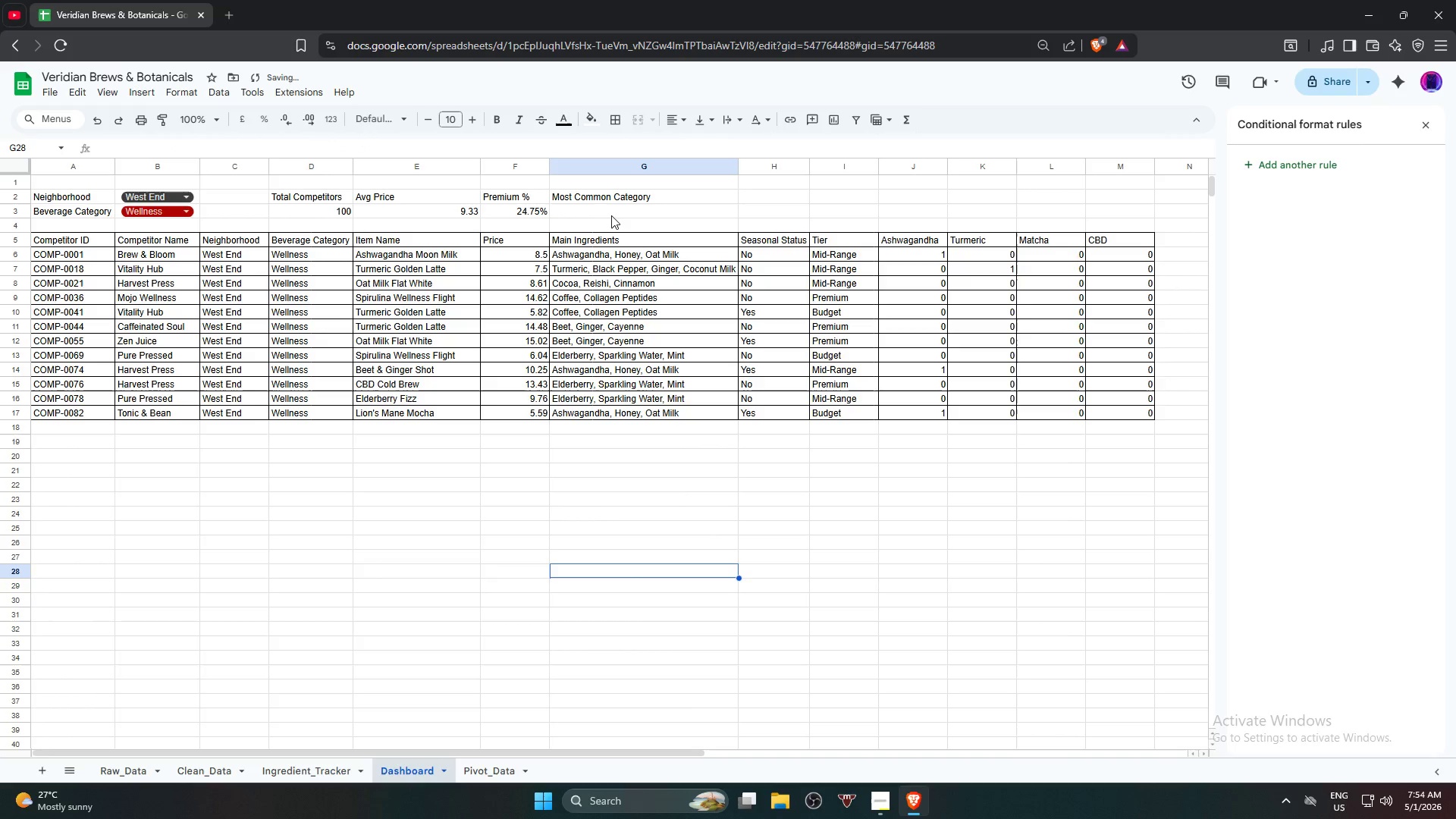 
left_click([612, 215])
 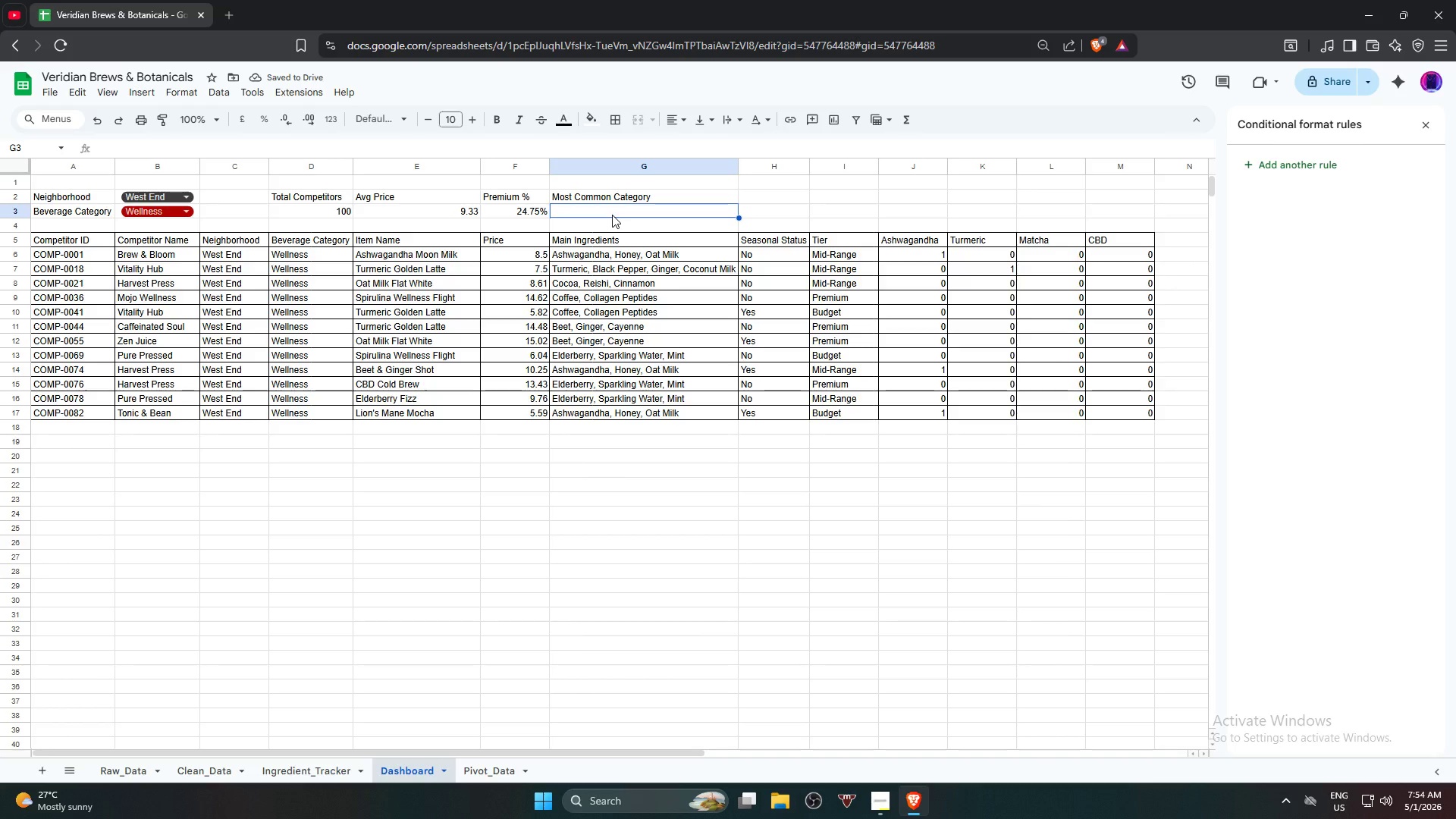 
type(=in)
 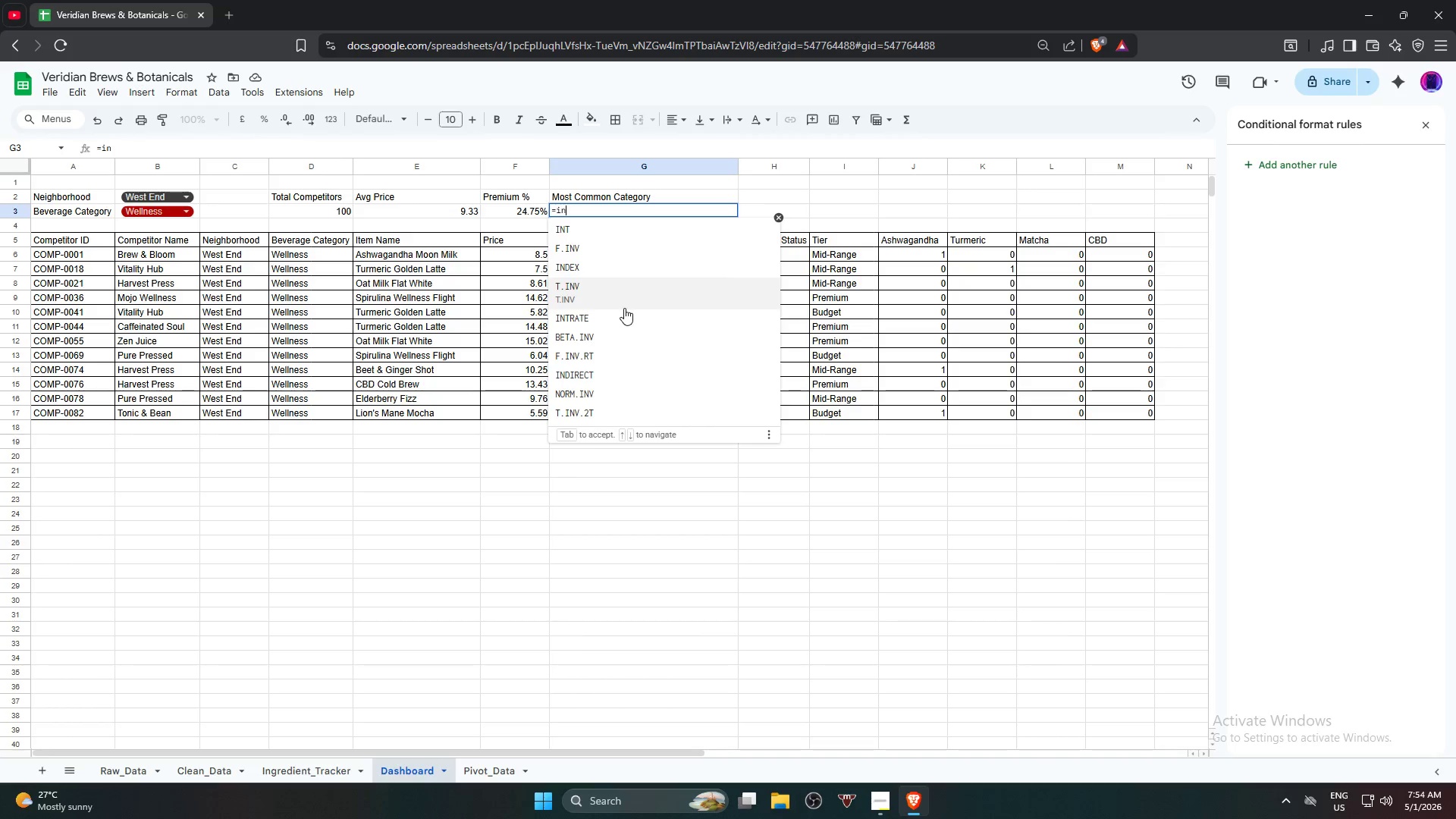 
left_click([635, 266])
 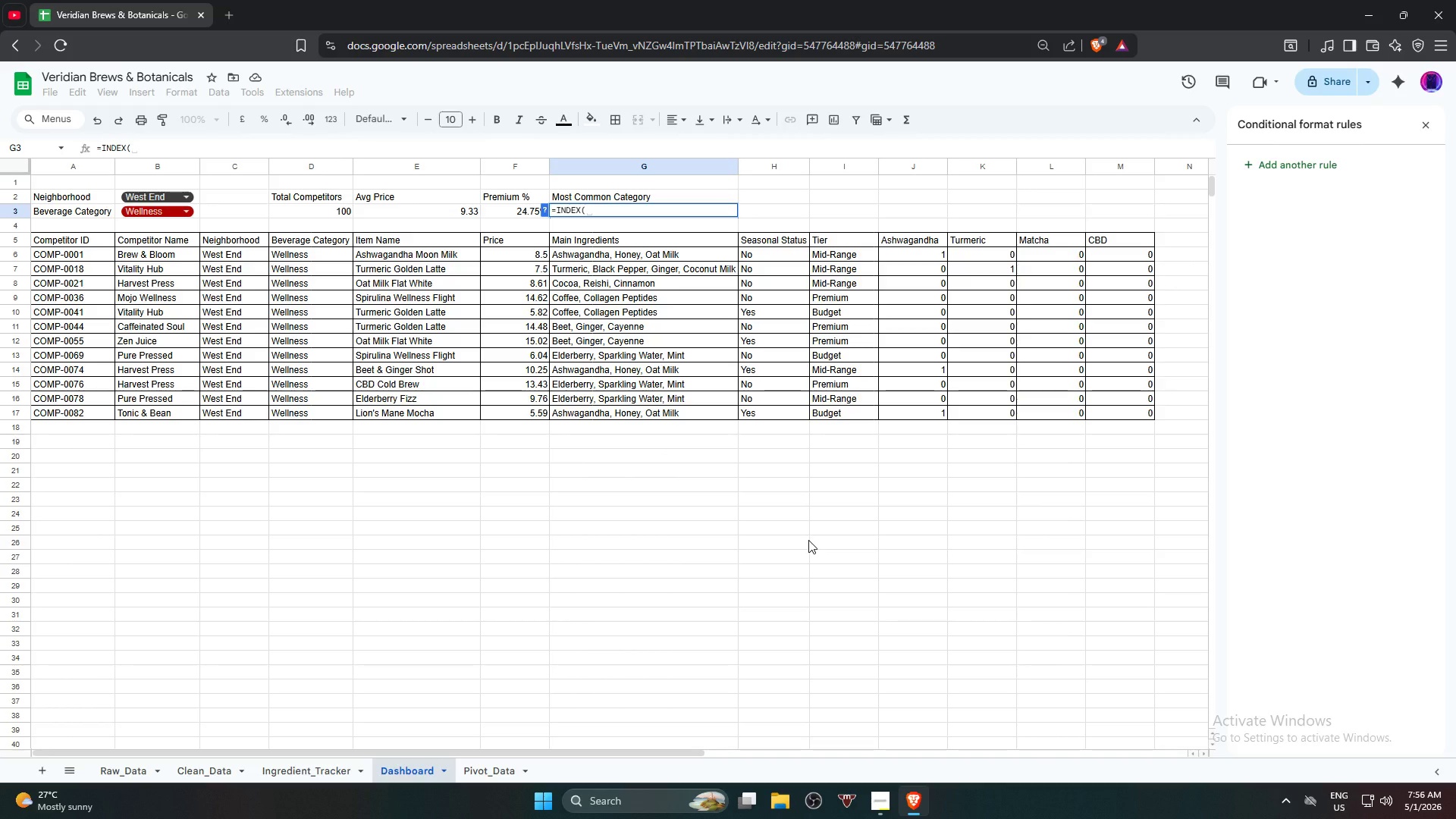 
wait(108.89)
 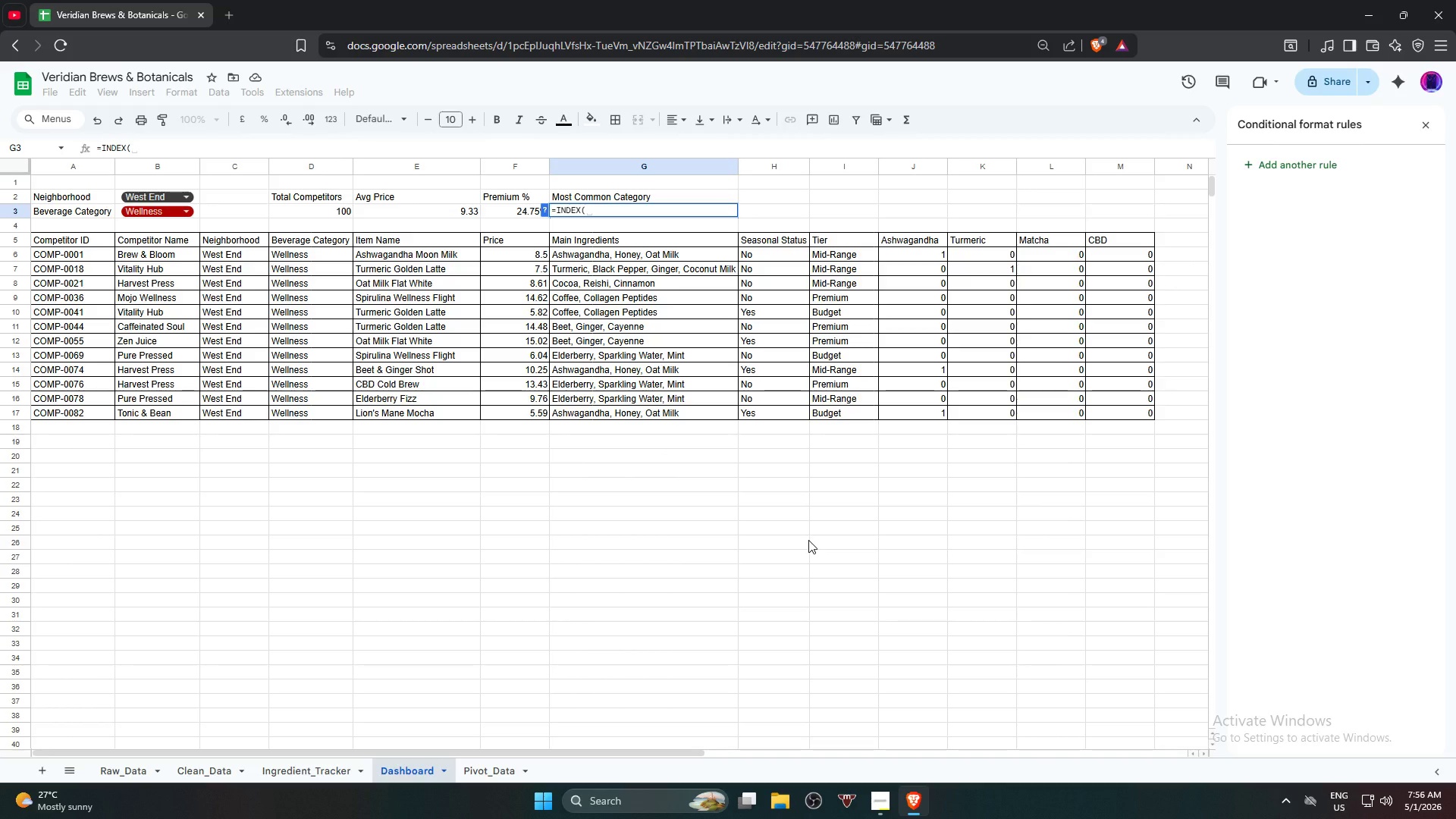 
left_click([199, 770])
 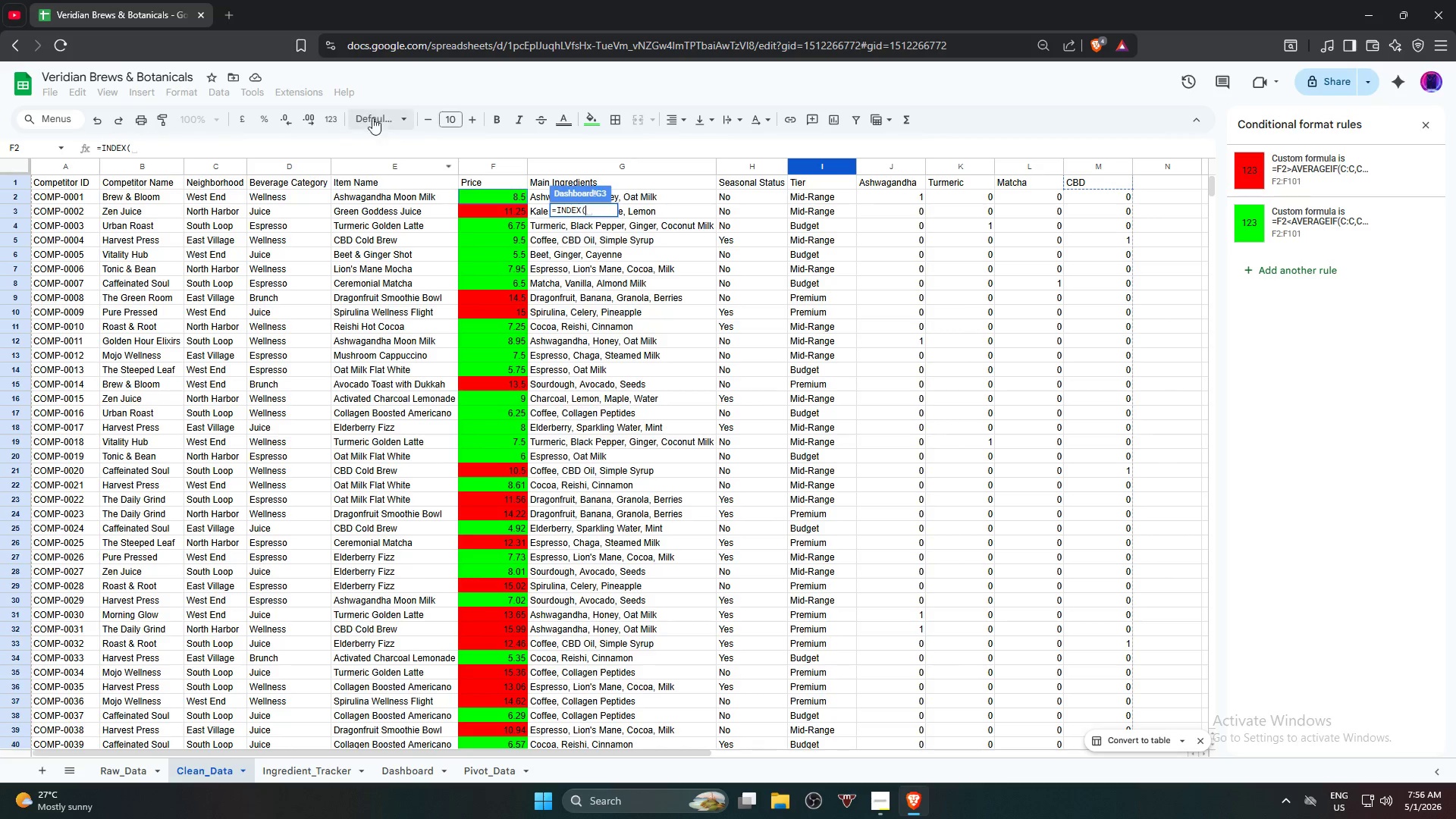 
left_click([278, 169])
 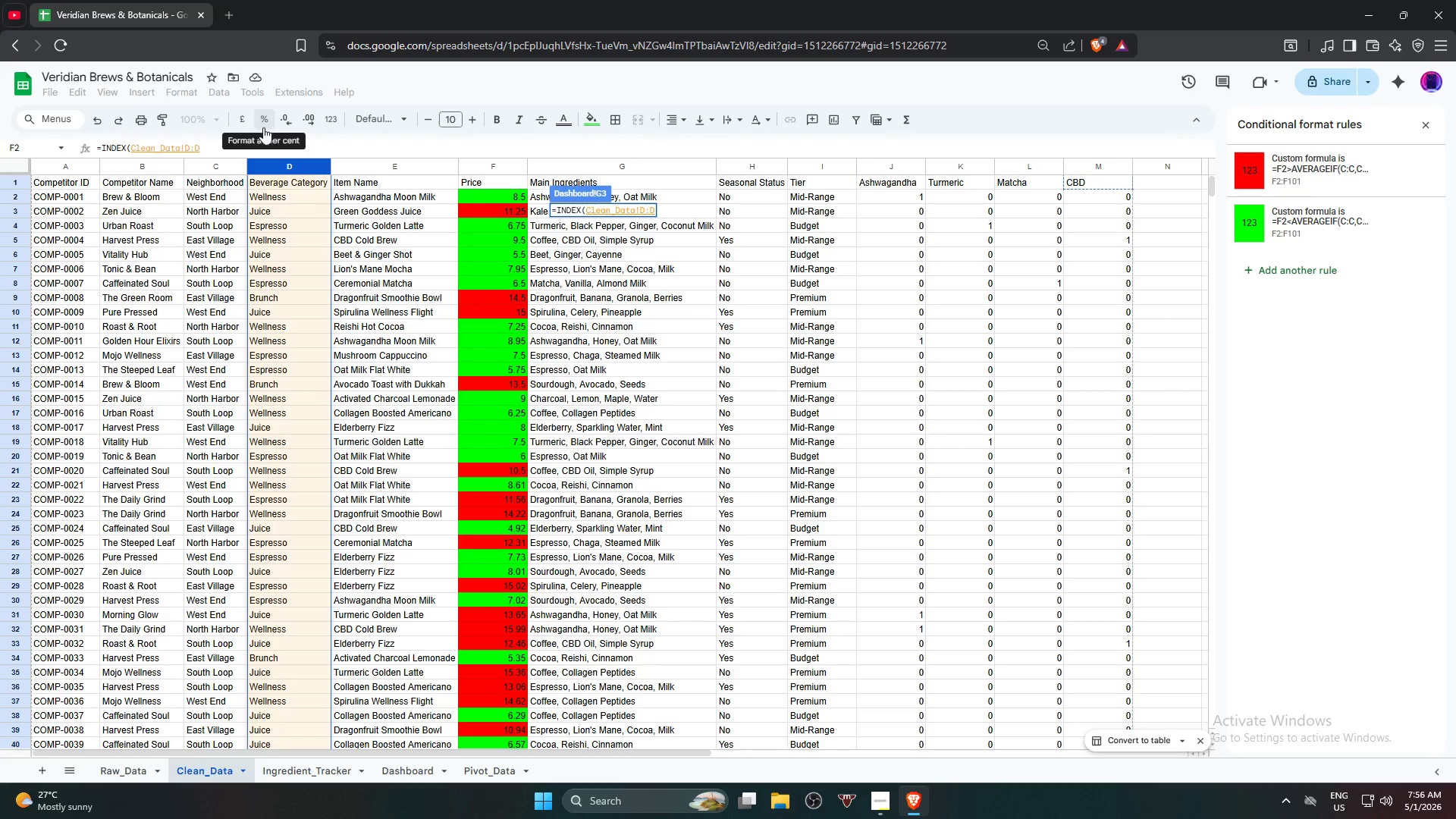 
left_click([287, 141])
 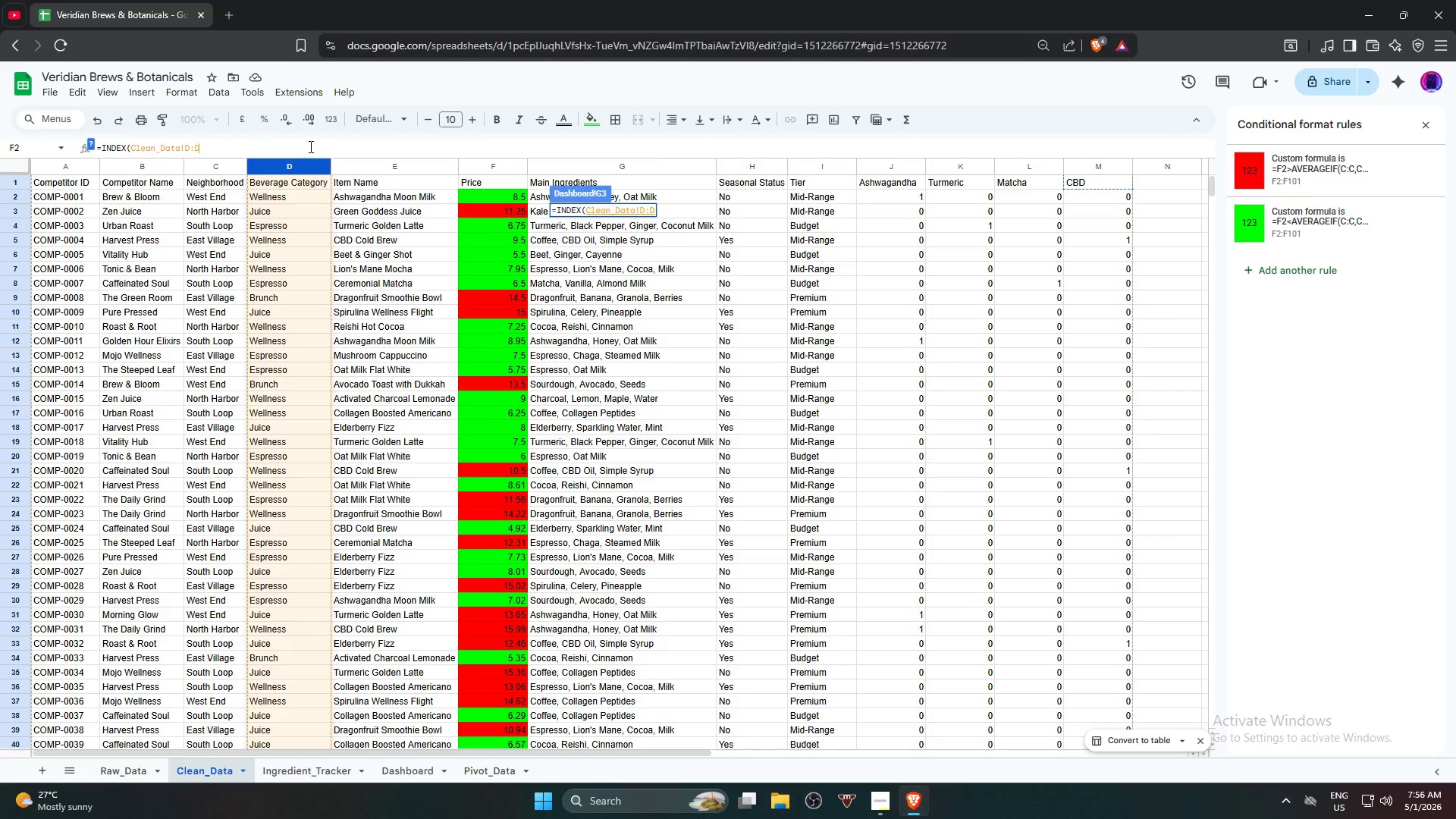 
key(Comma)
 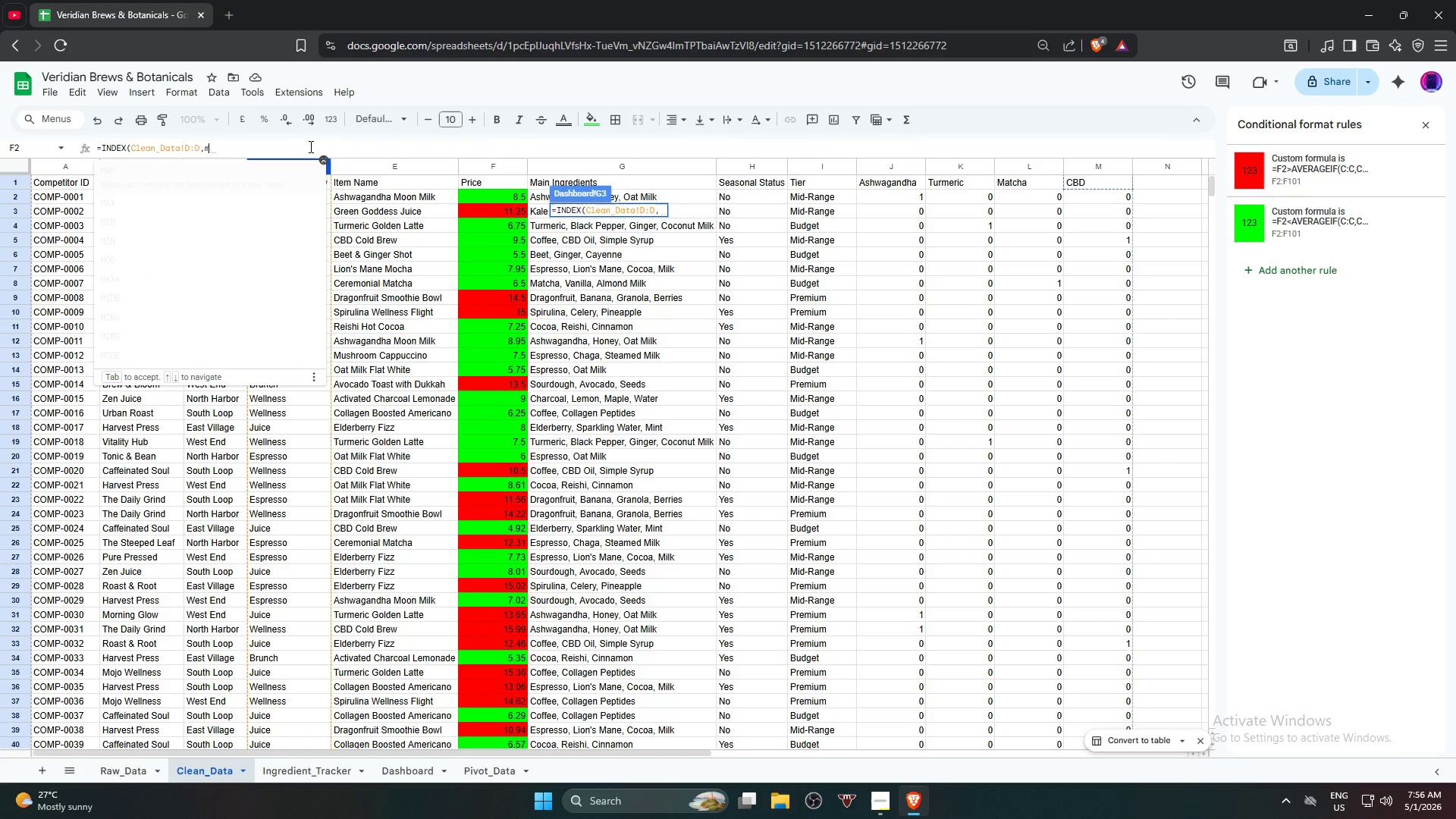 
key(M)
 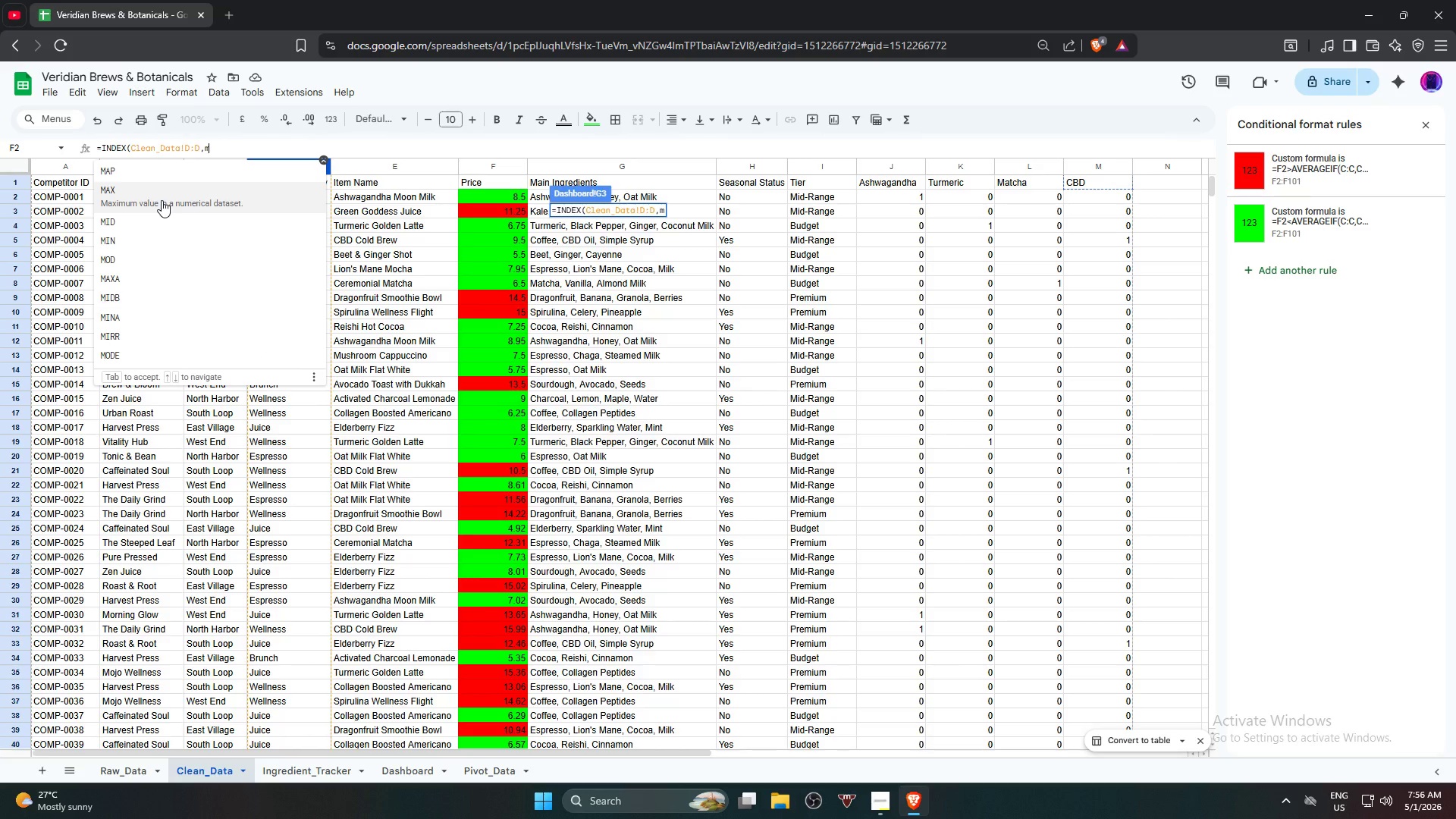 
type(at)
 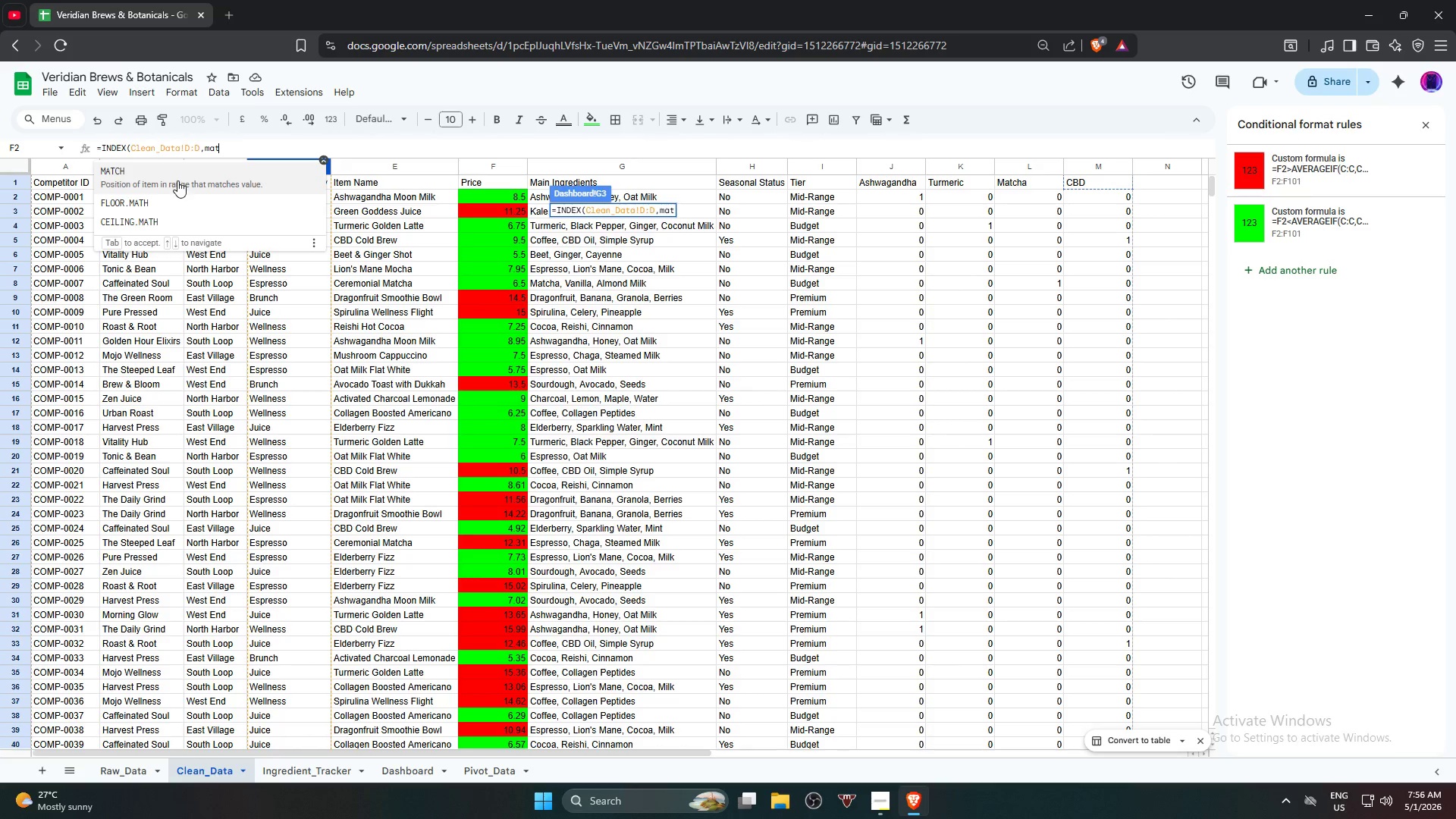 
left_click([177, 180])
 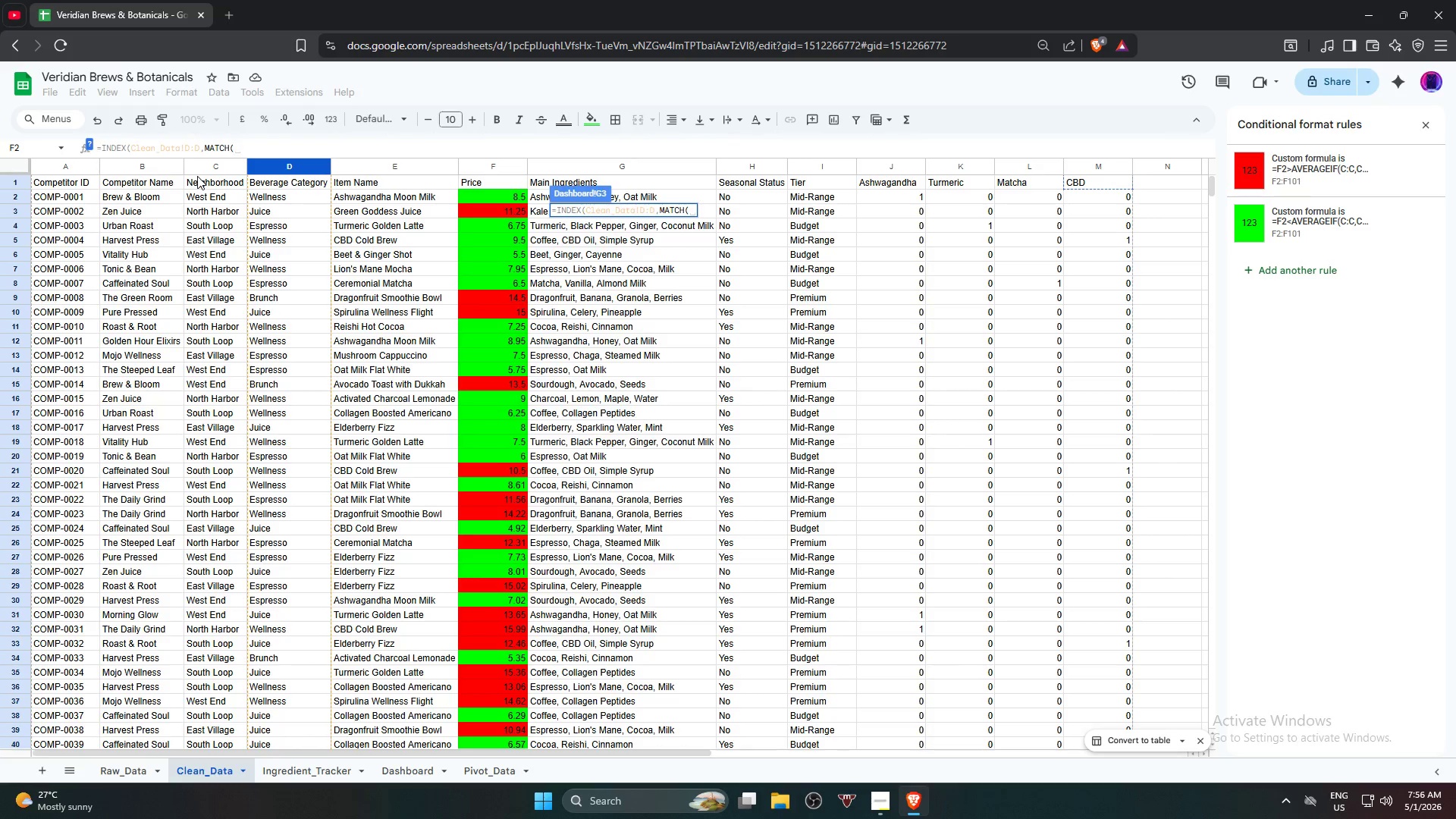 
key(M)
 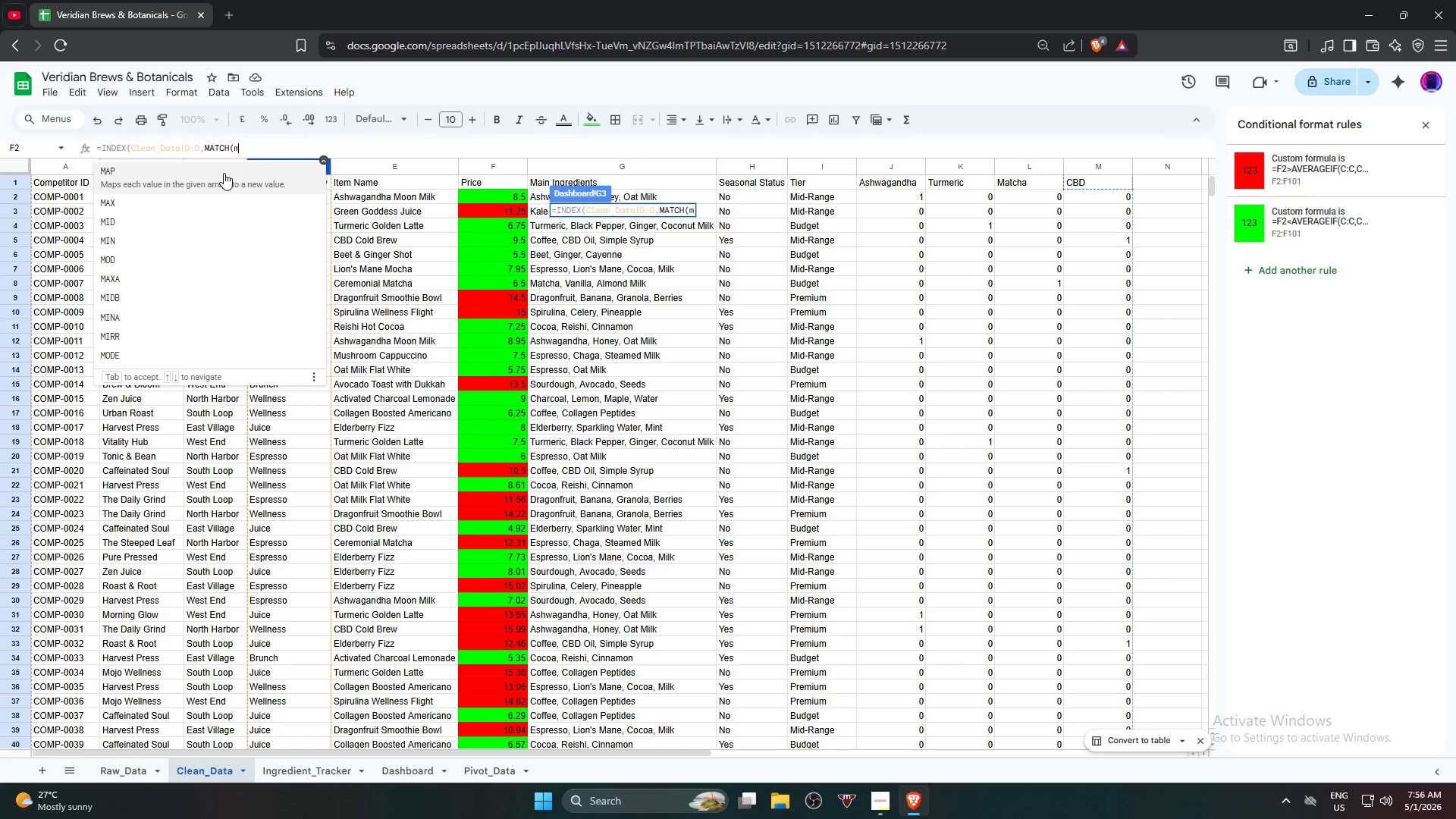 
type(ax)
 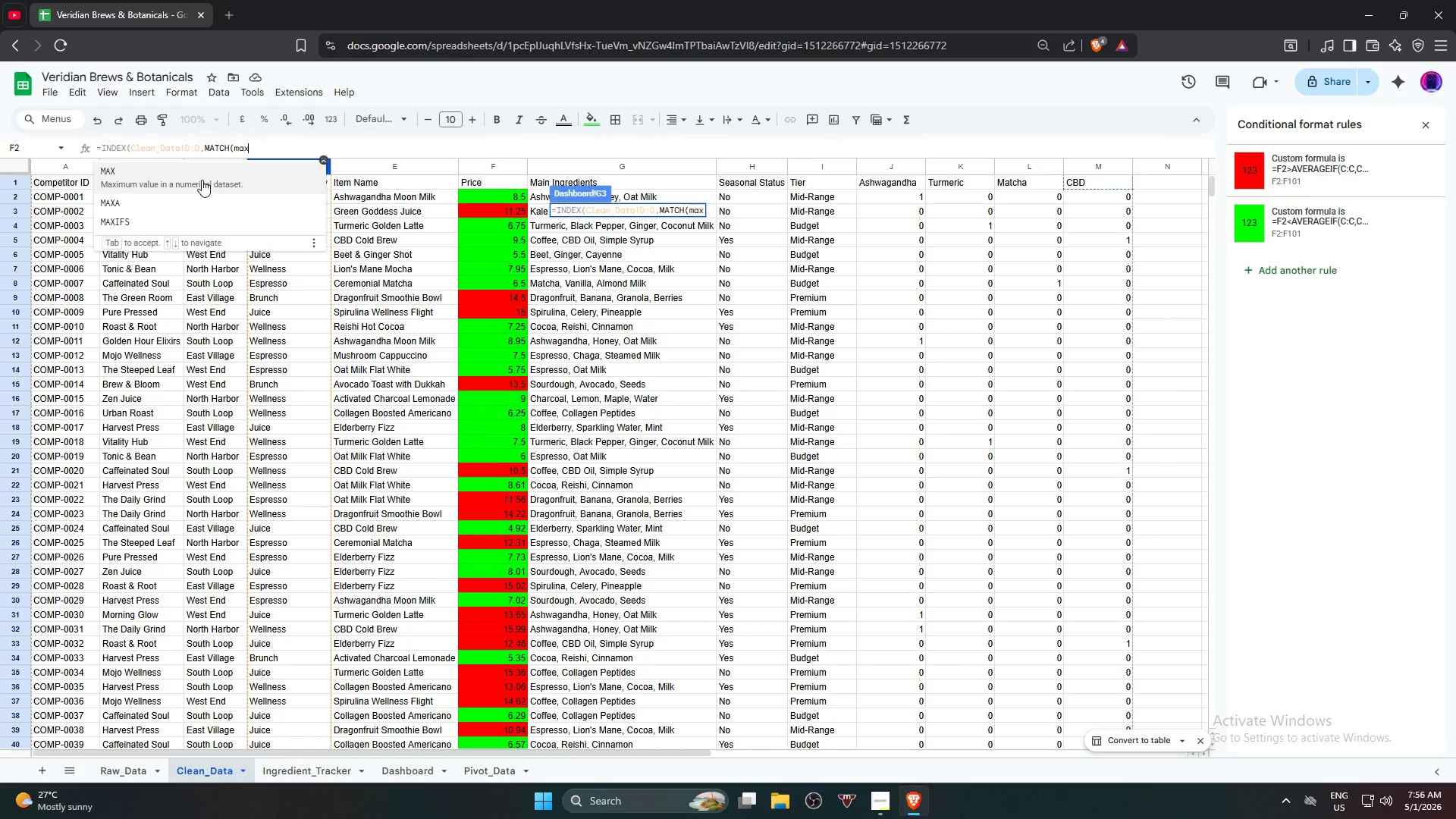 
left_click([201, 178])
 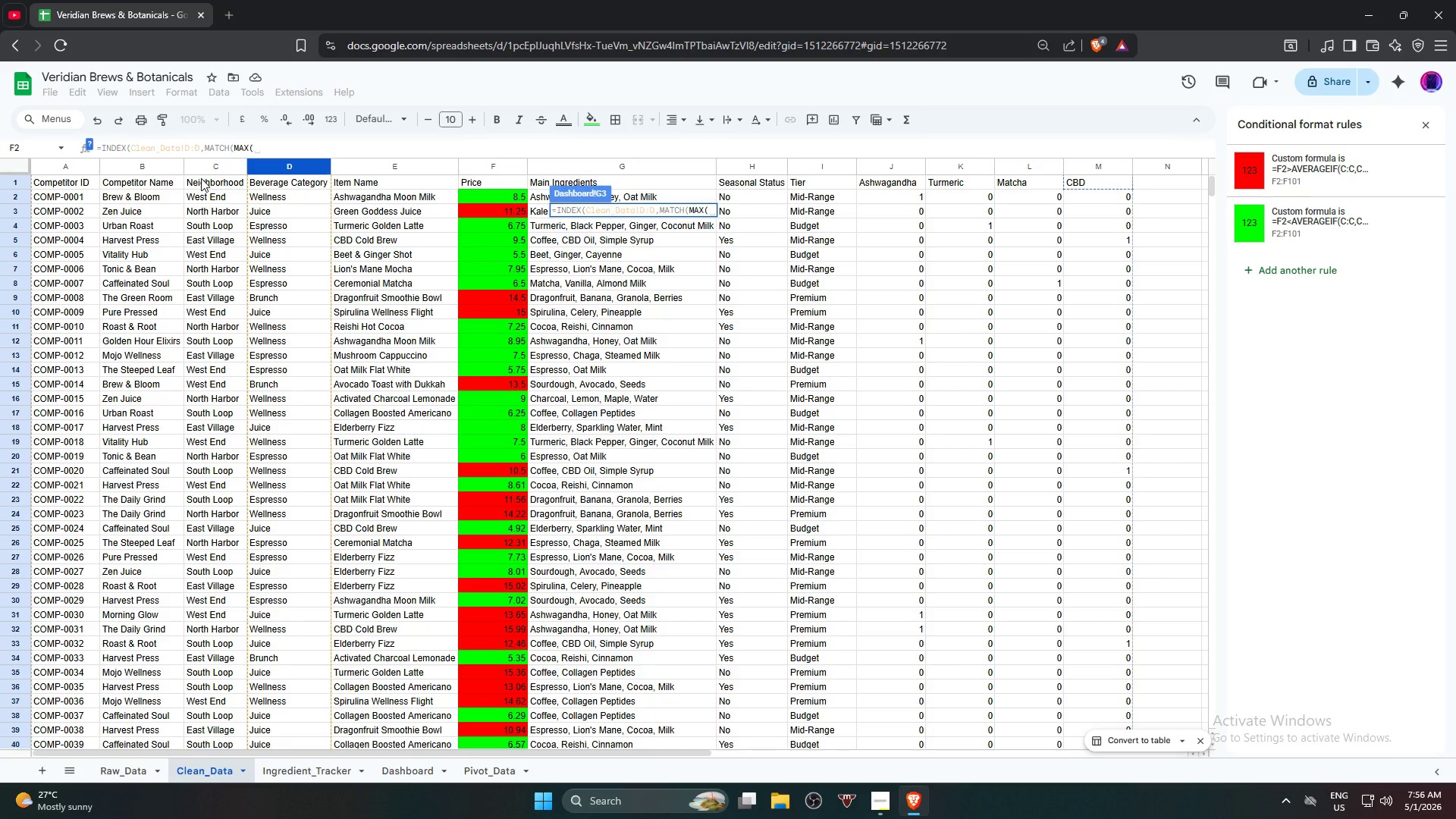 
type(cou)
 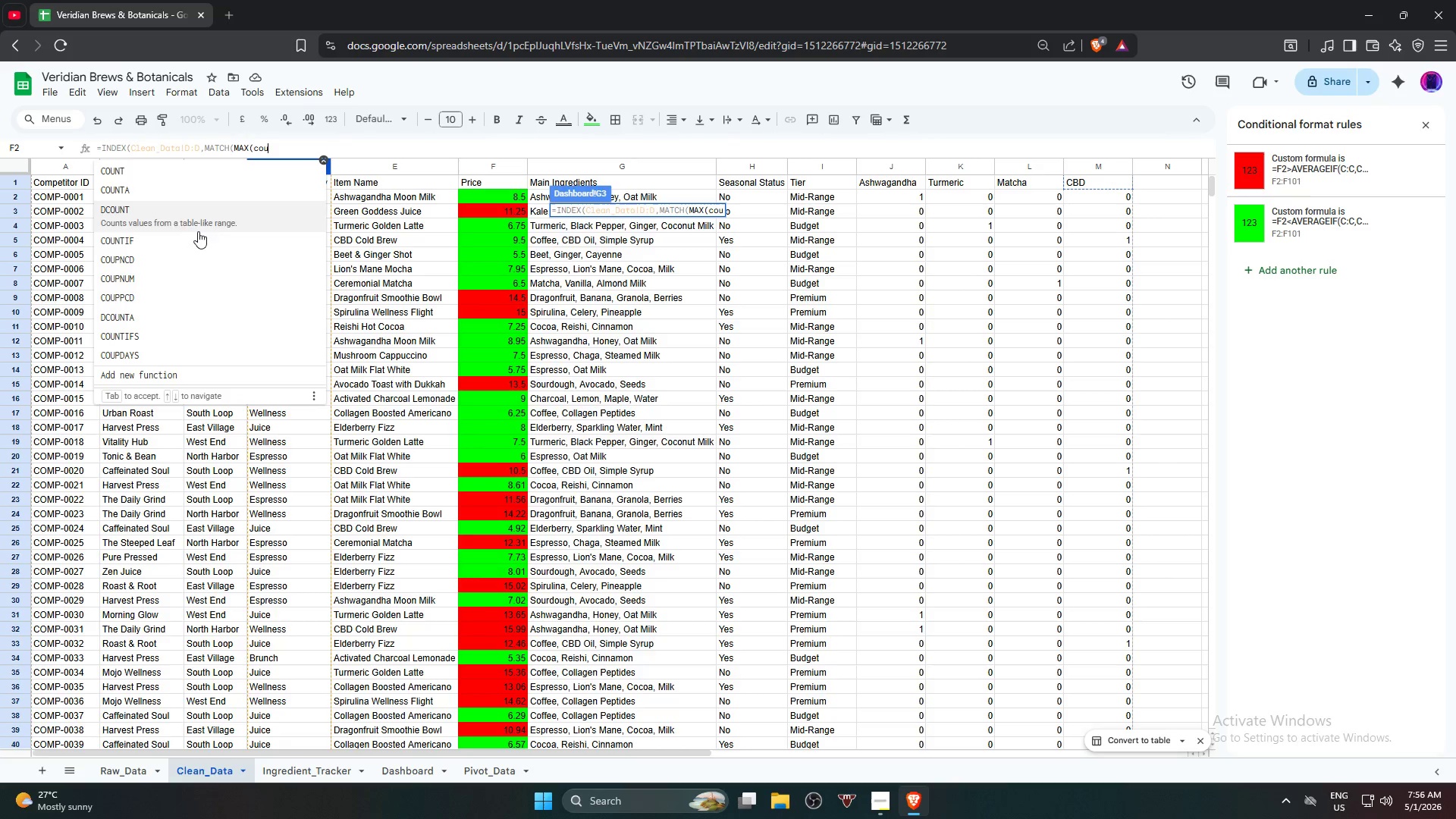 
left_click([199, 235])
 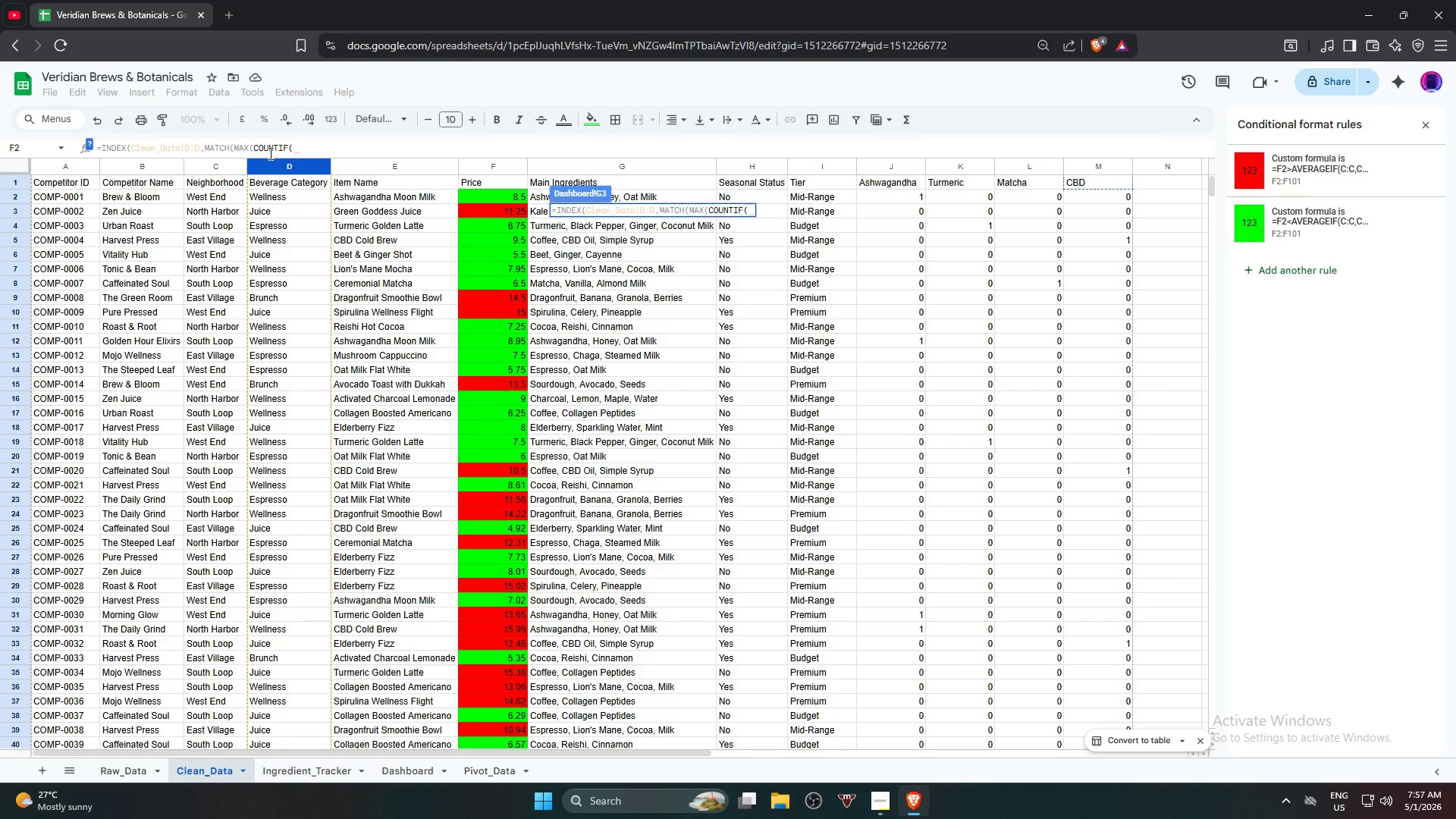 
wait(63.88)
 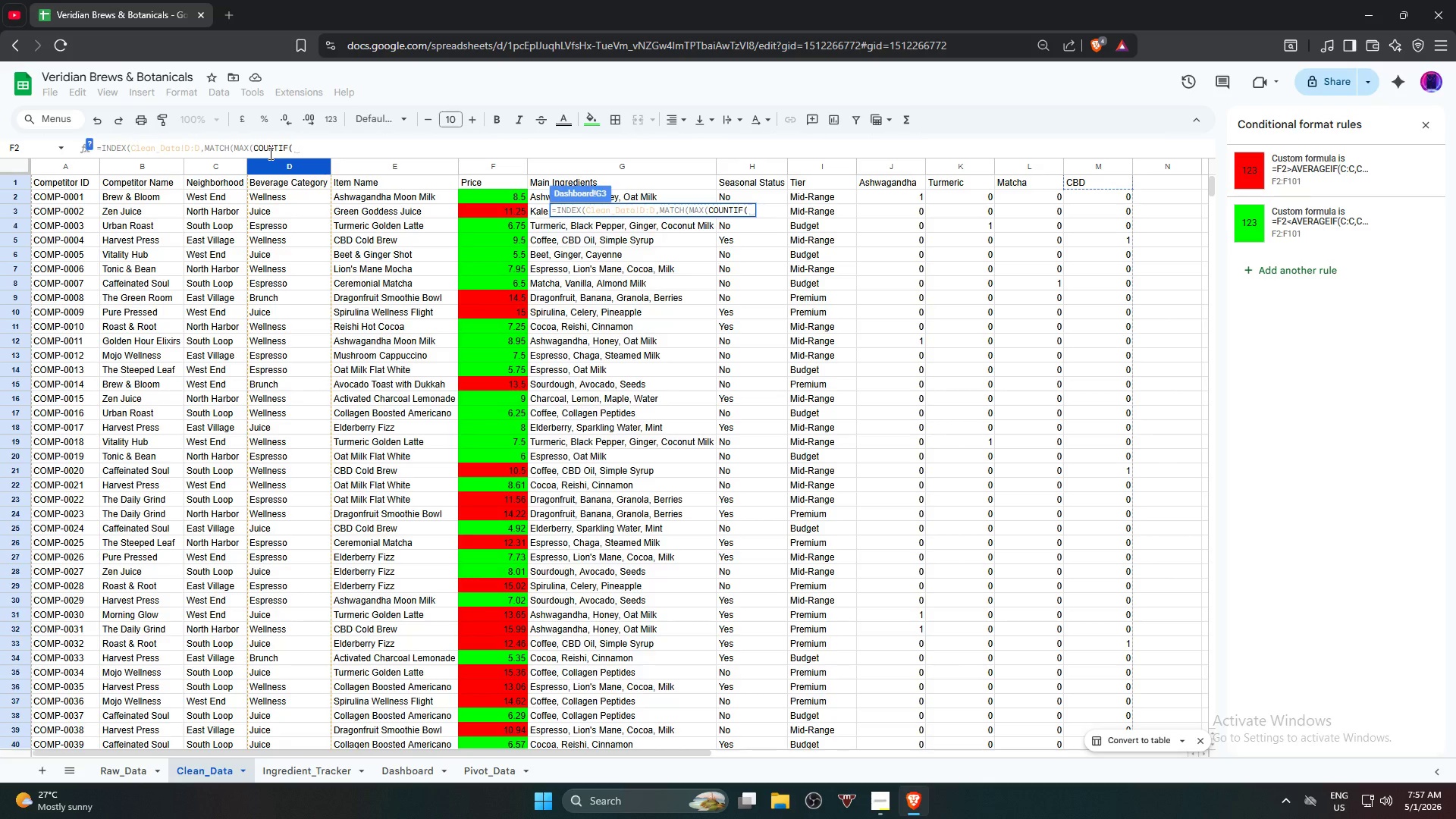 
left_click([388, 149])
 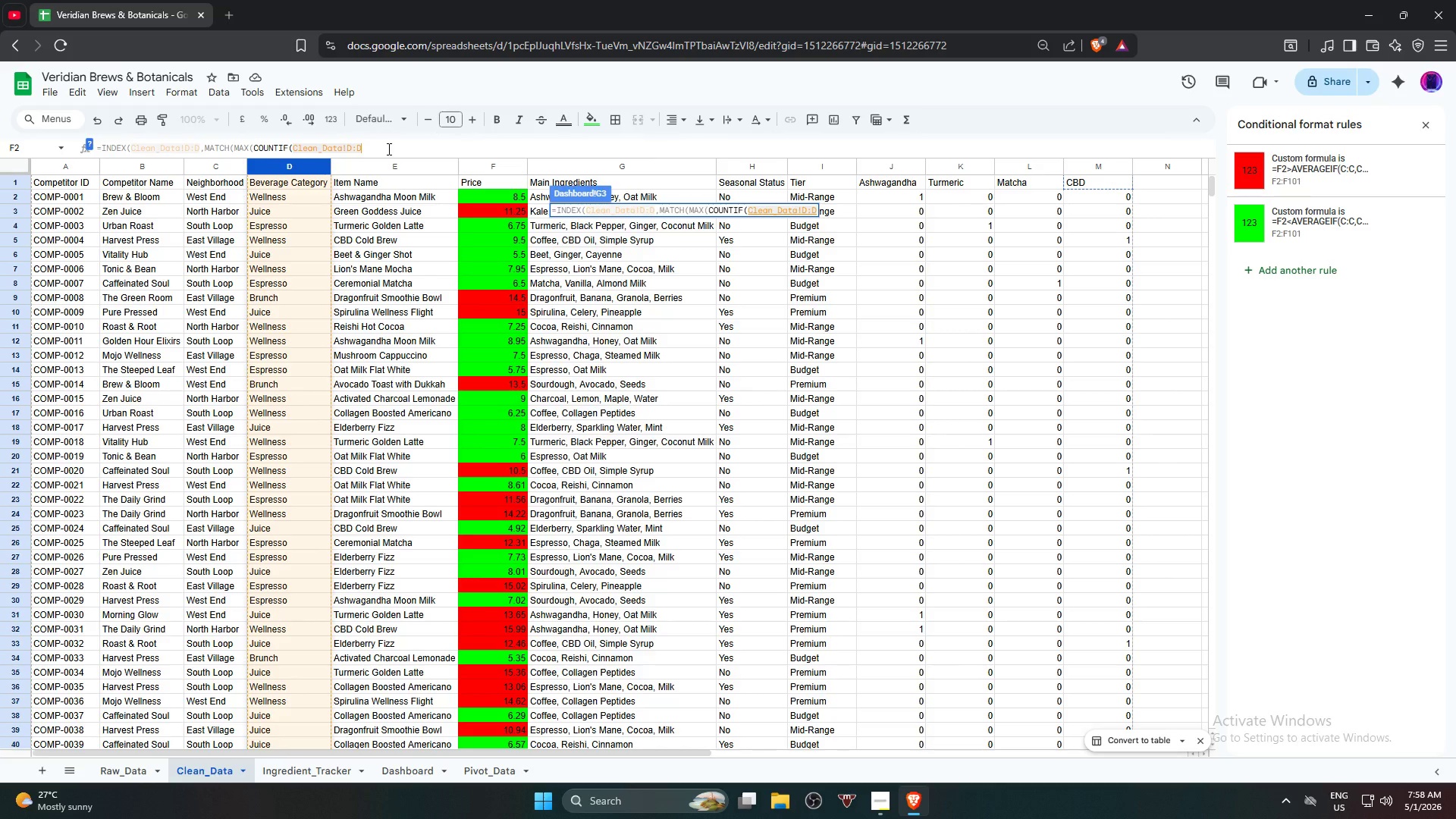 
key(Comma)
 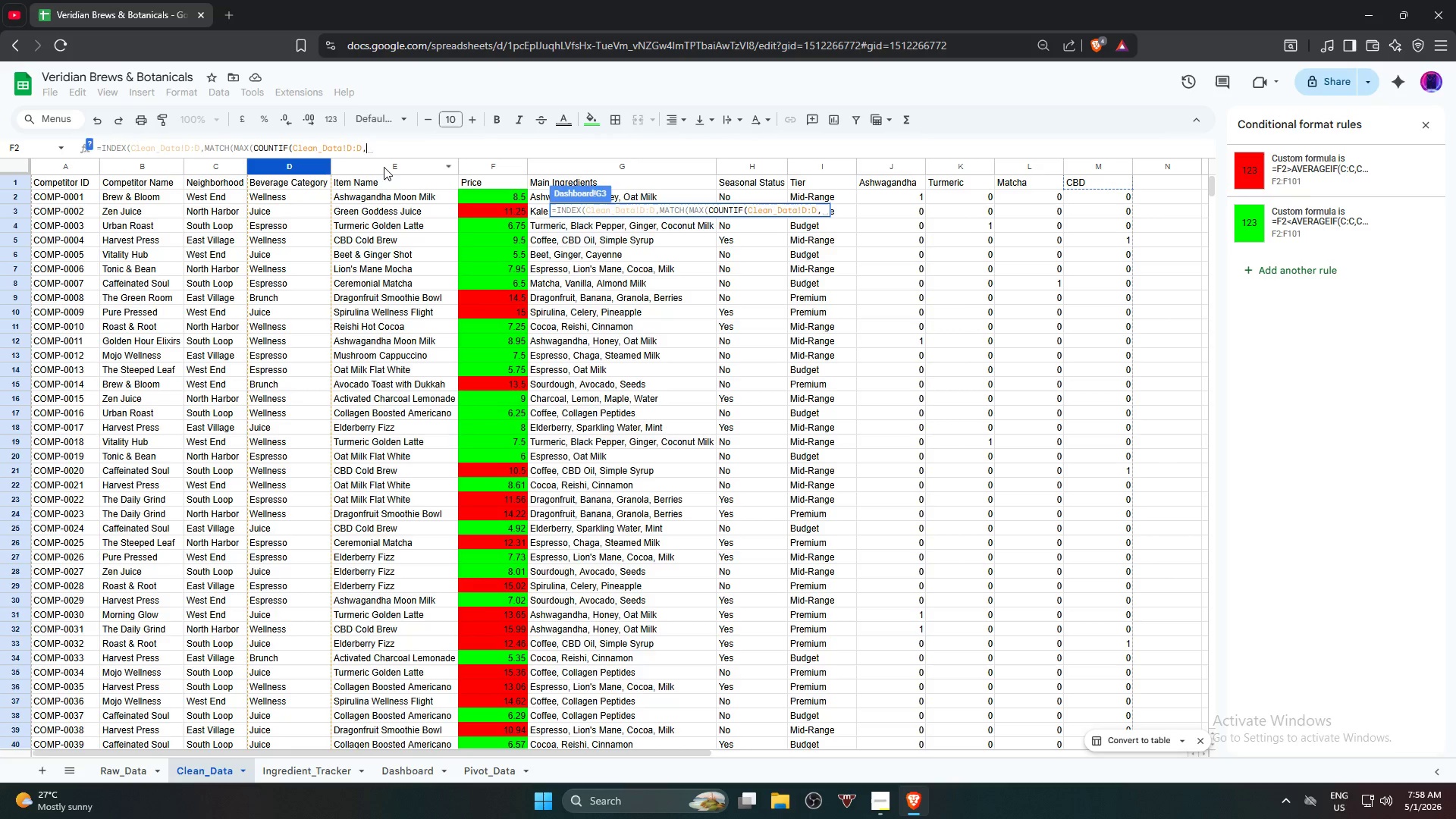 
wait(7.78)
 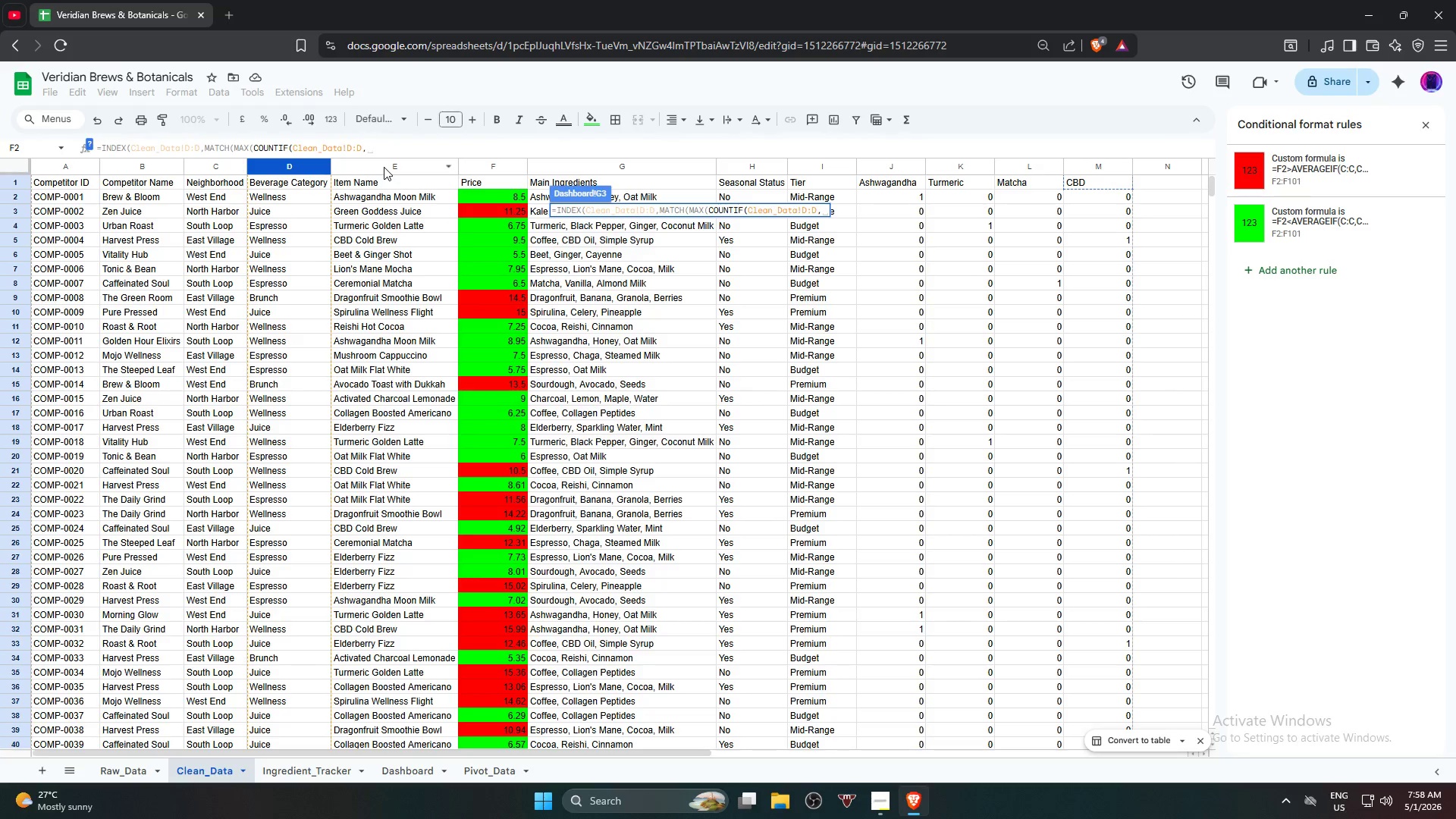 
left_click([284, 165])
 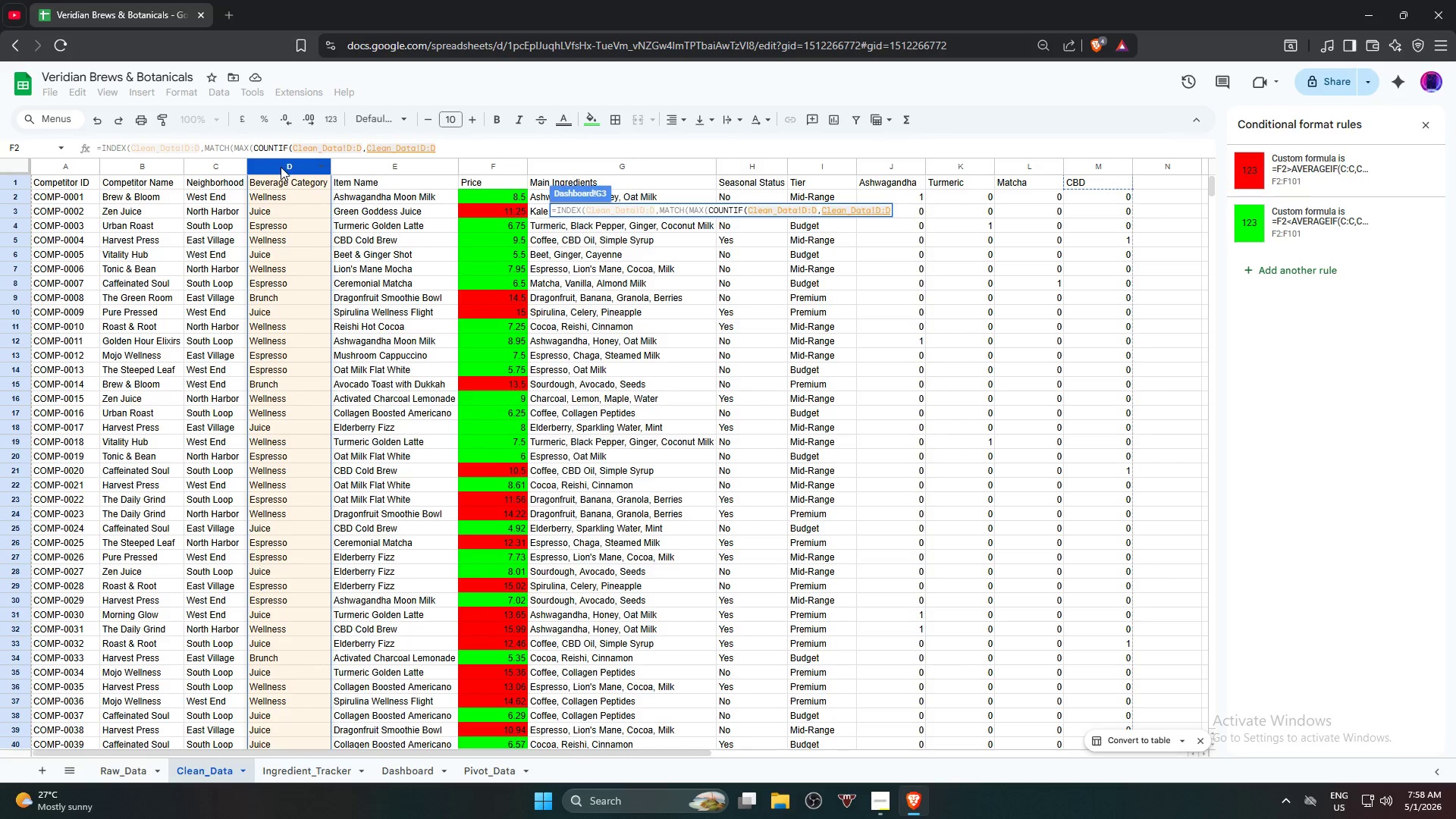 
type()),coun)
 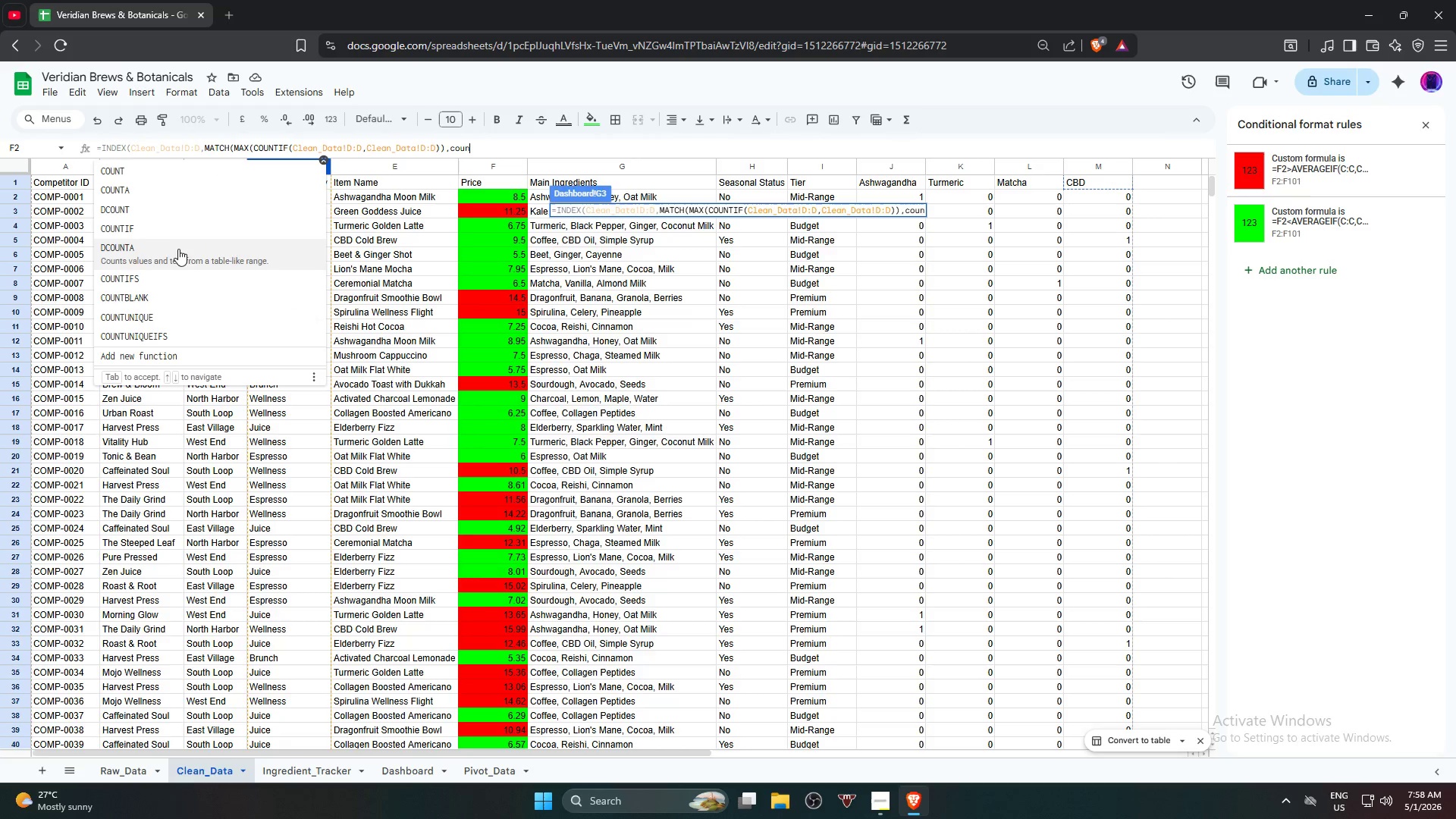 
left_click([190, 234])
 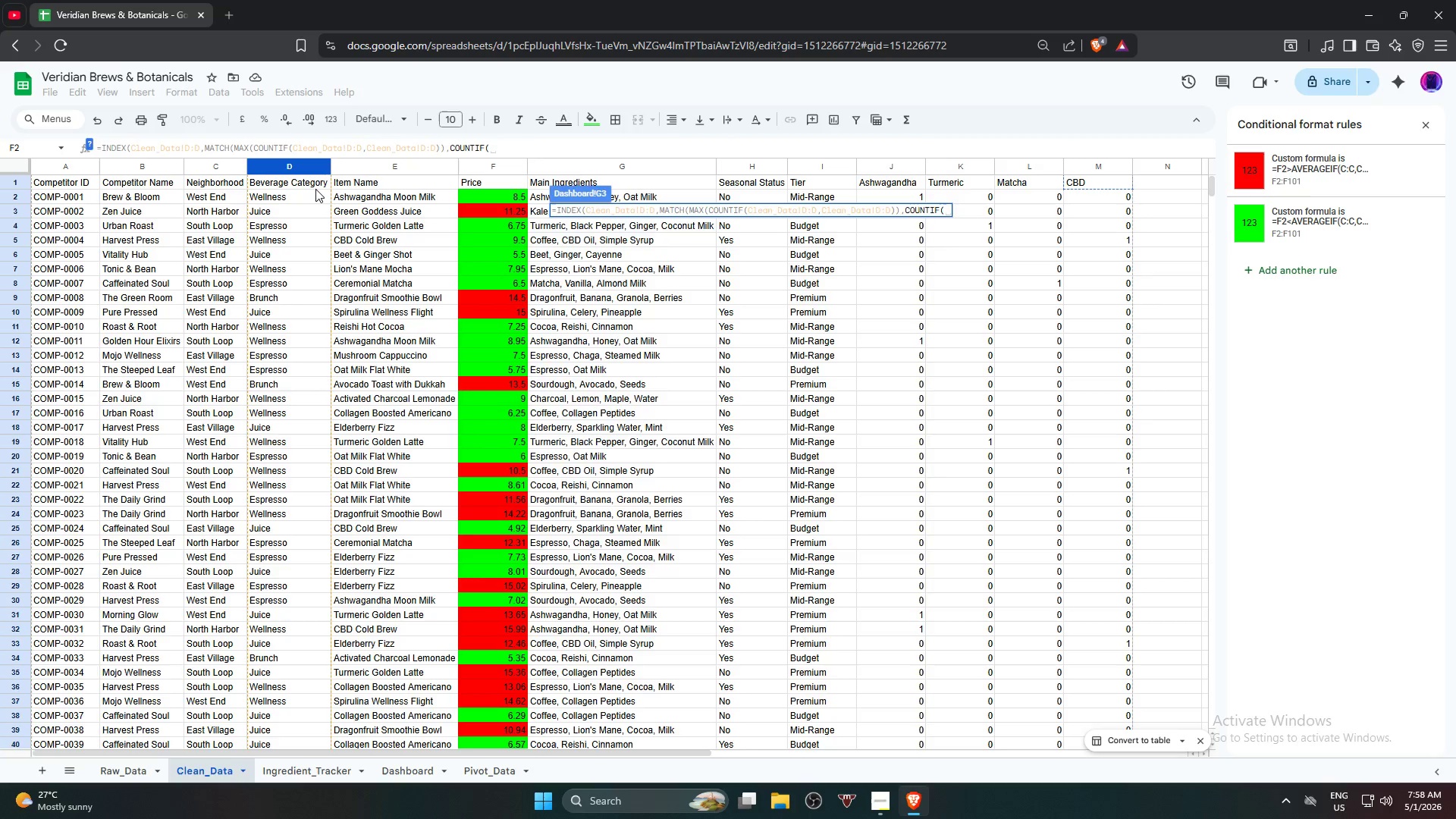 
wait(5.19)
 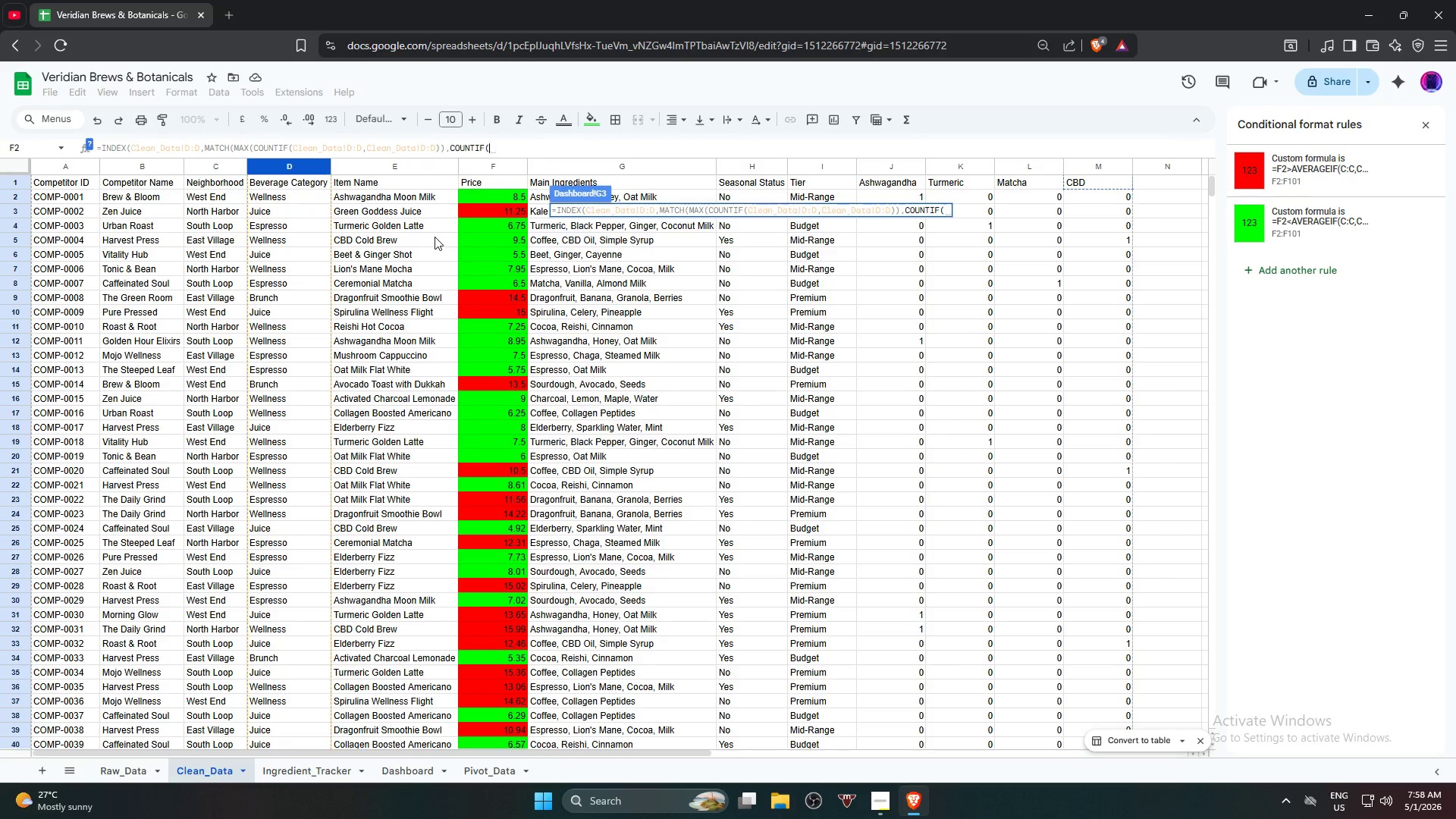 
left_click([281, 165])
 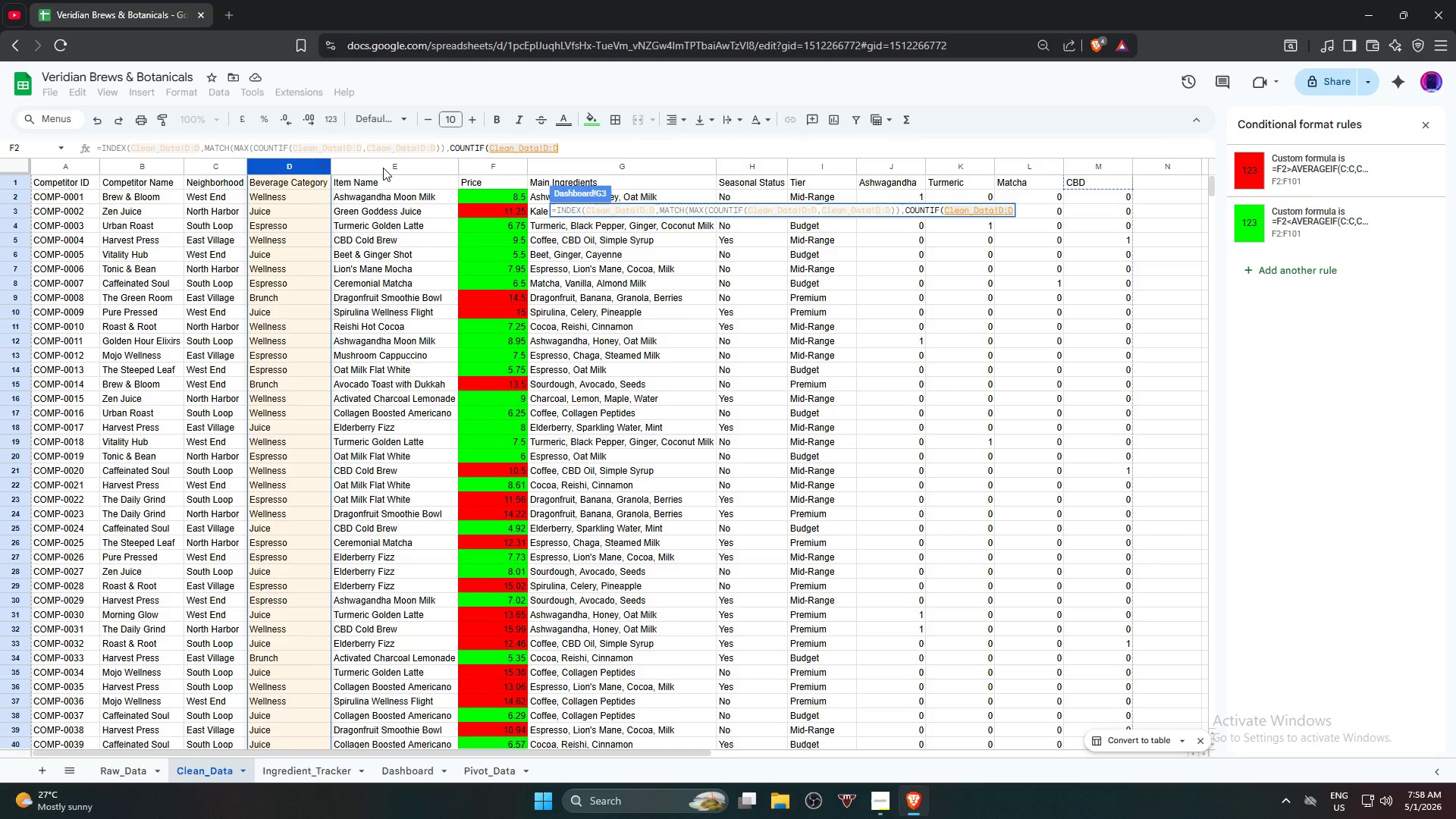 
key(Shift+0)
 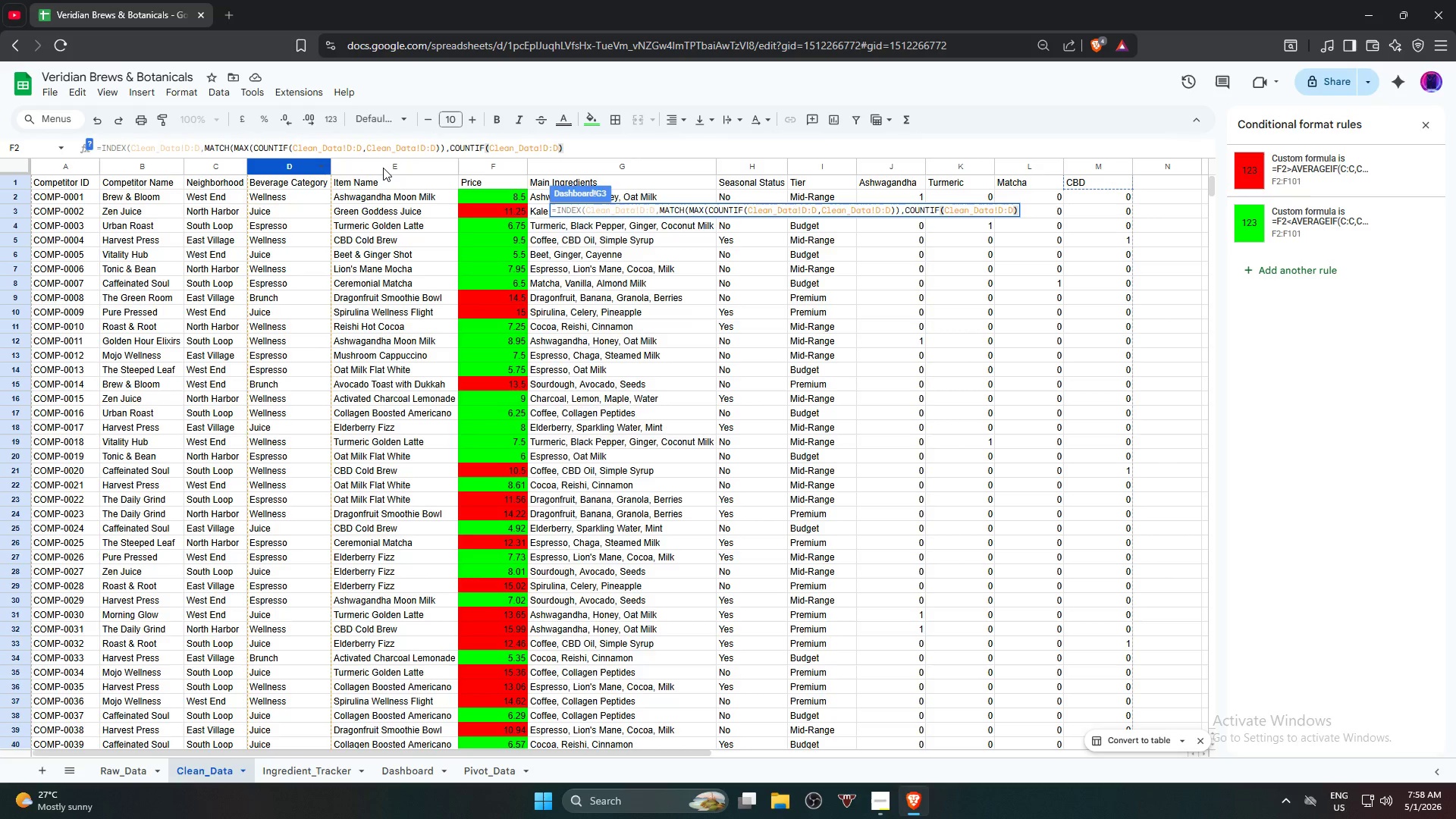 
type(,0))
 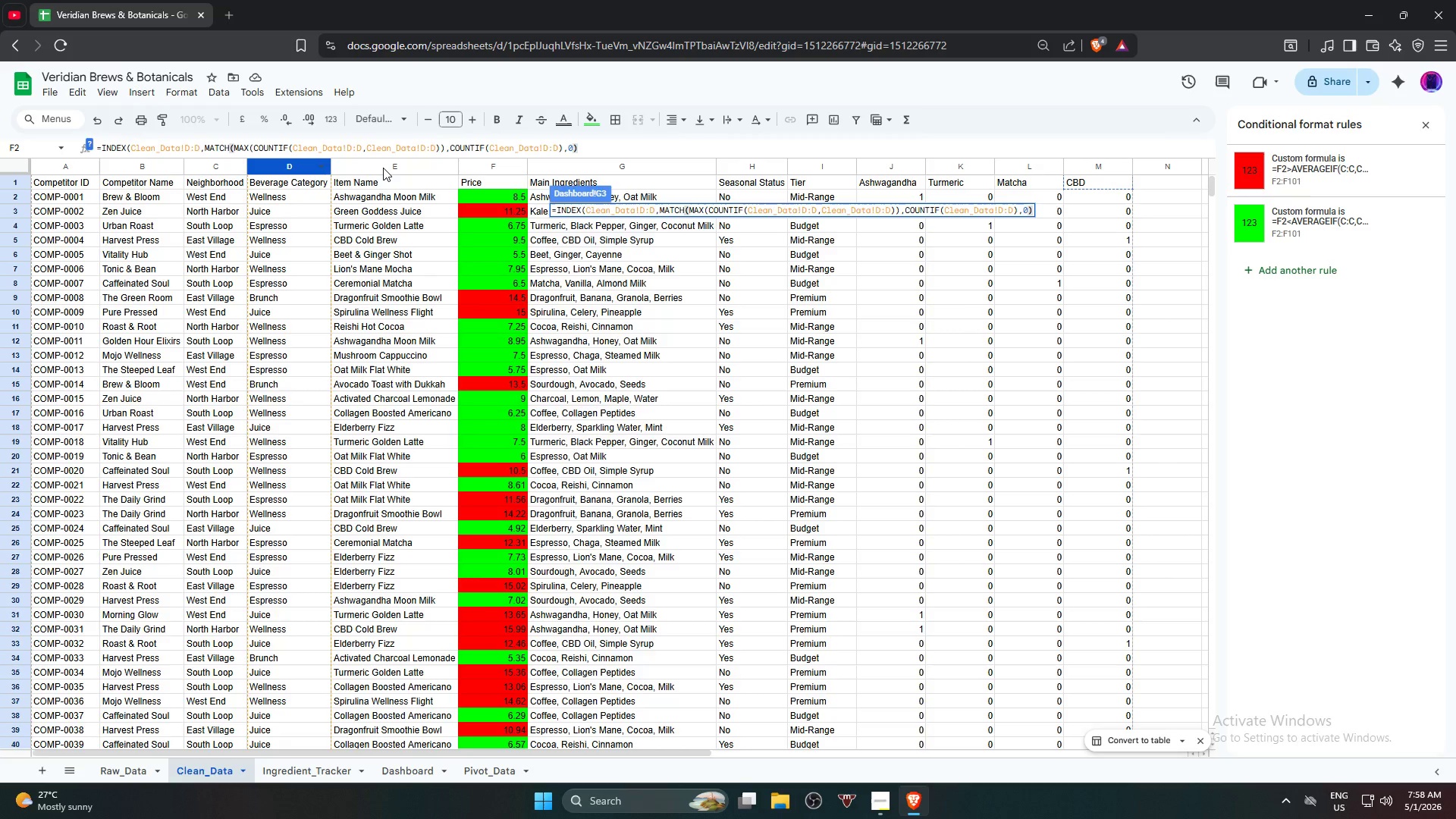 
key(NumpadEnter)
 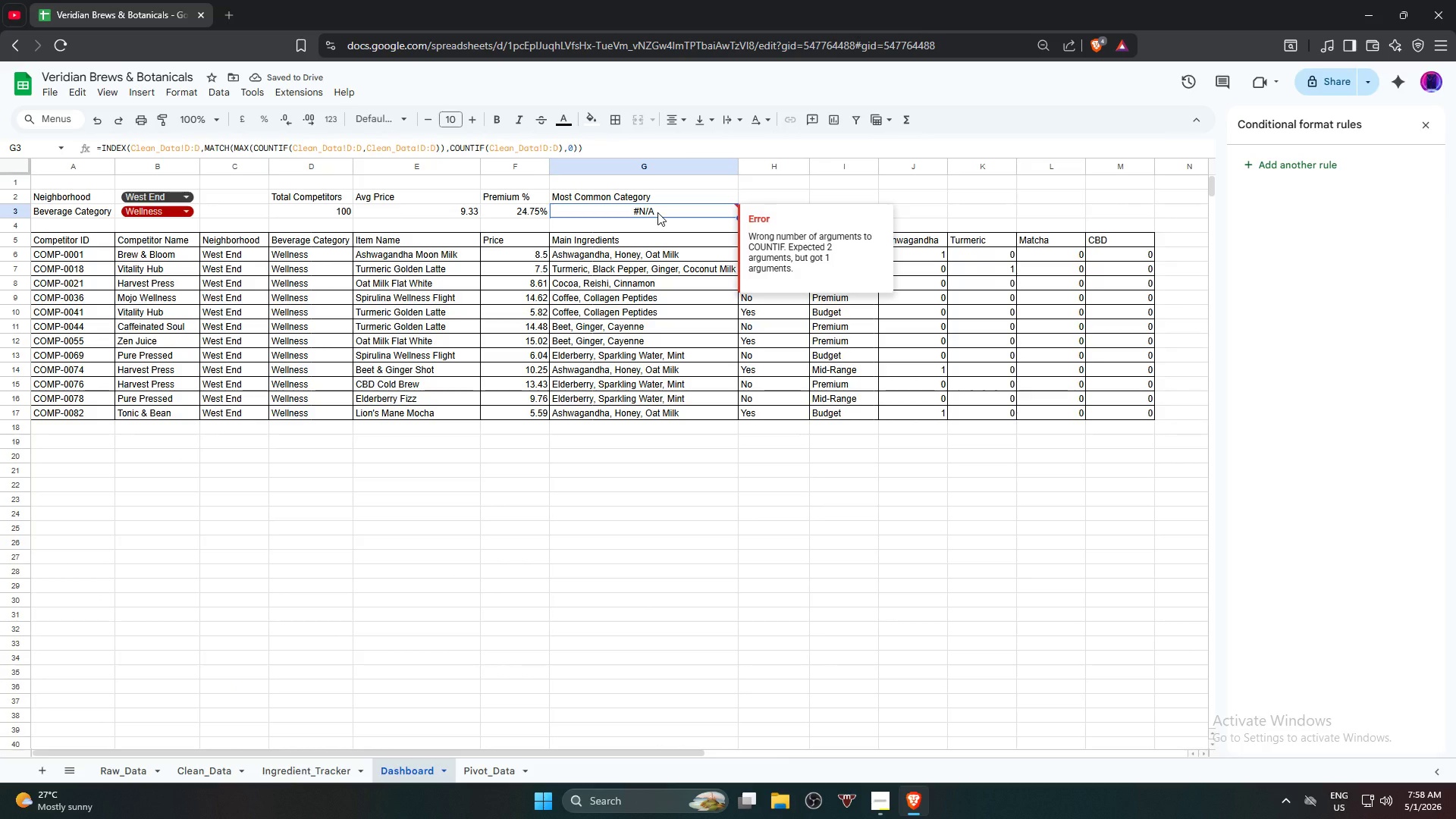 
wait(5.08)
 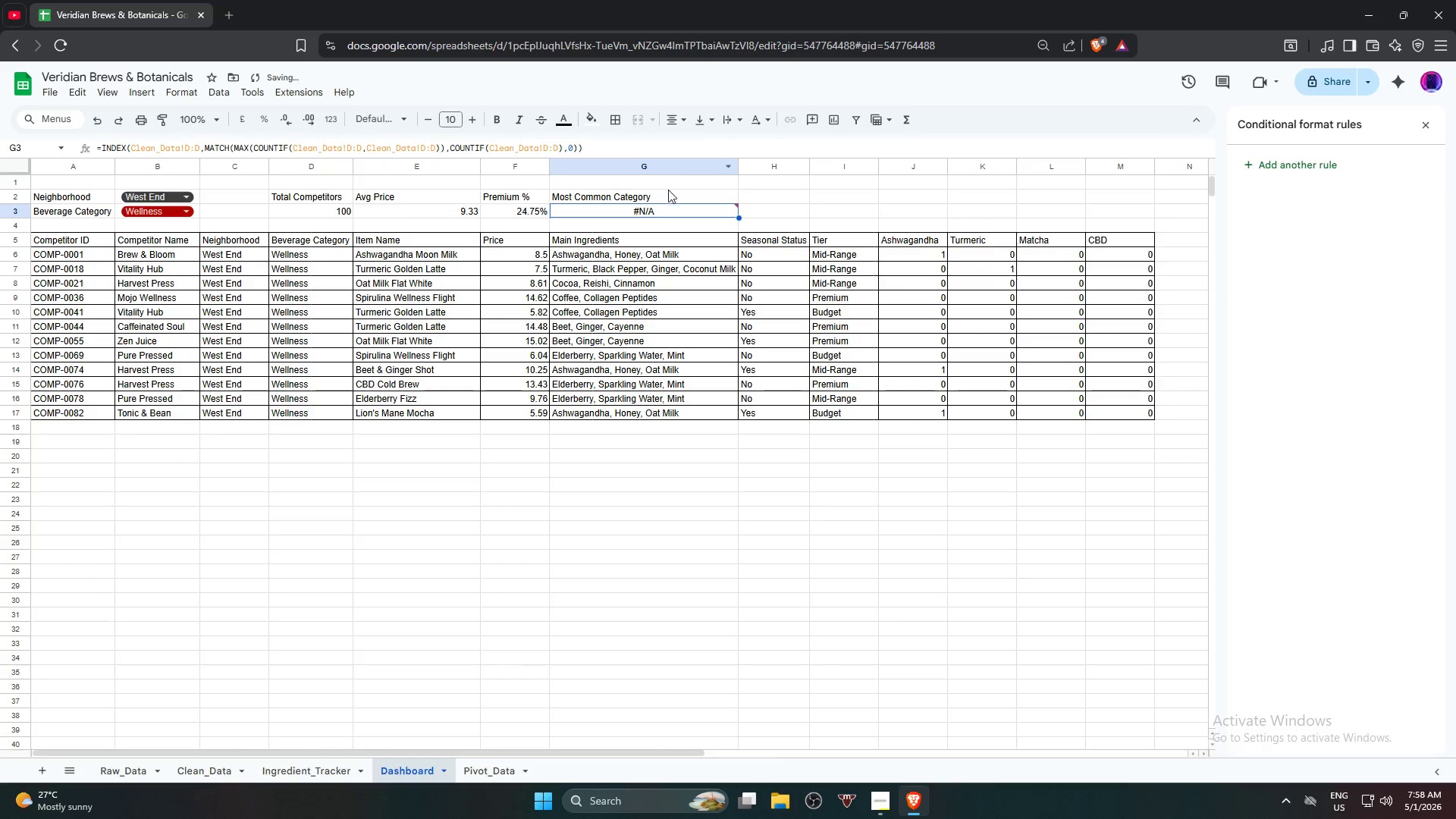 
left_click([624, 146])
 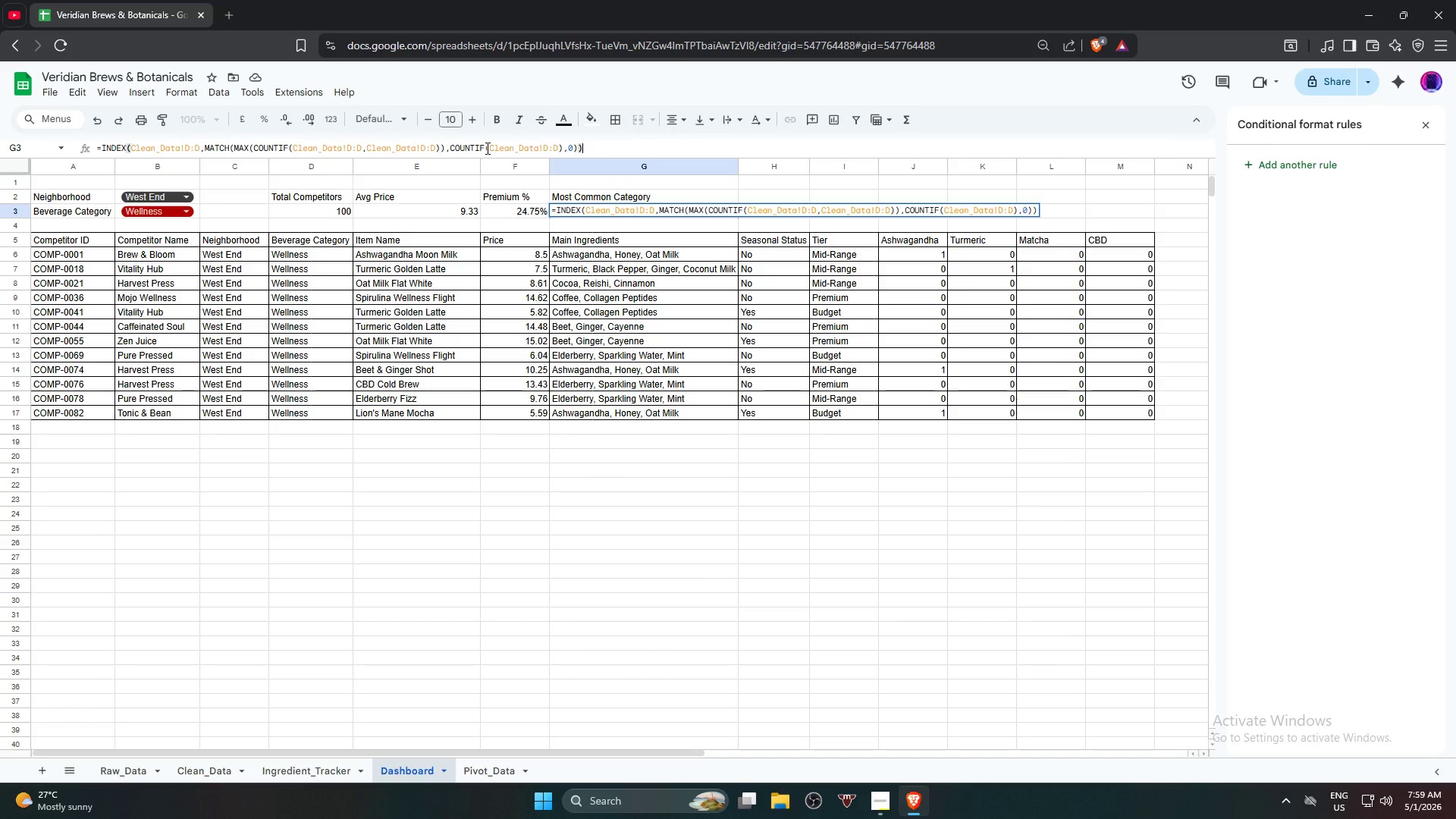 
wait(51.8)
 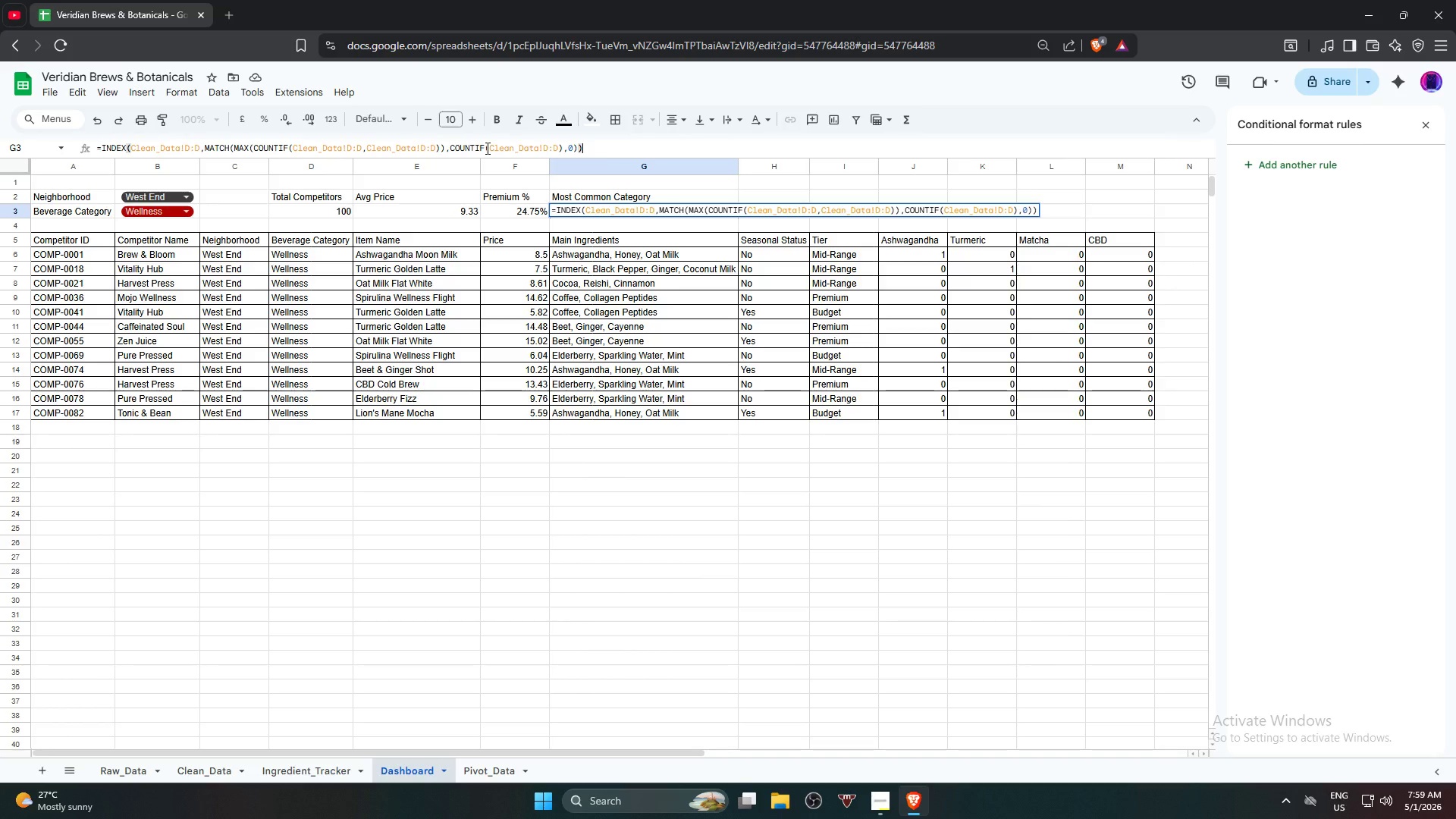 
left_click([594, 146])
 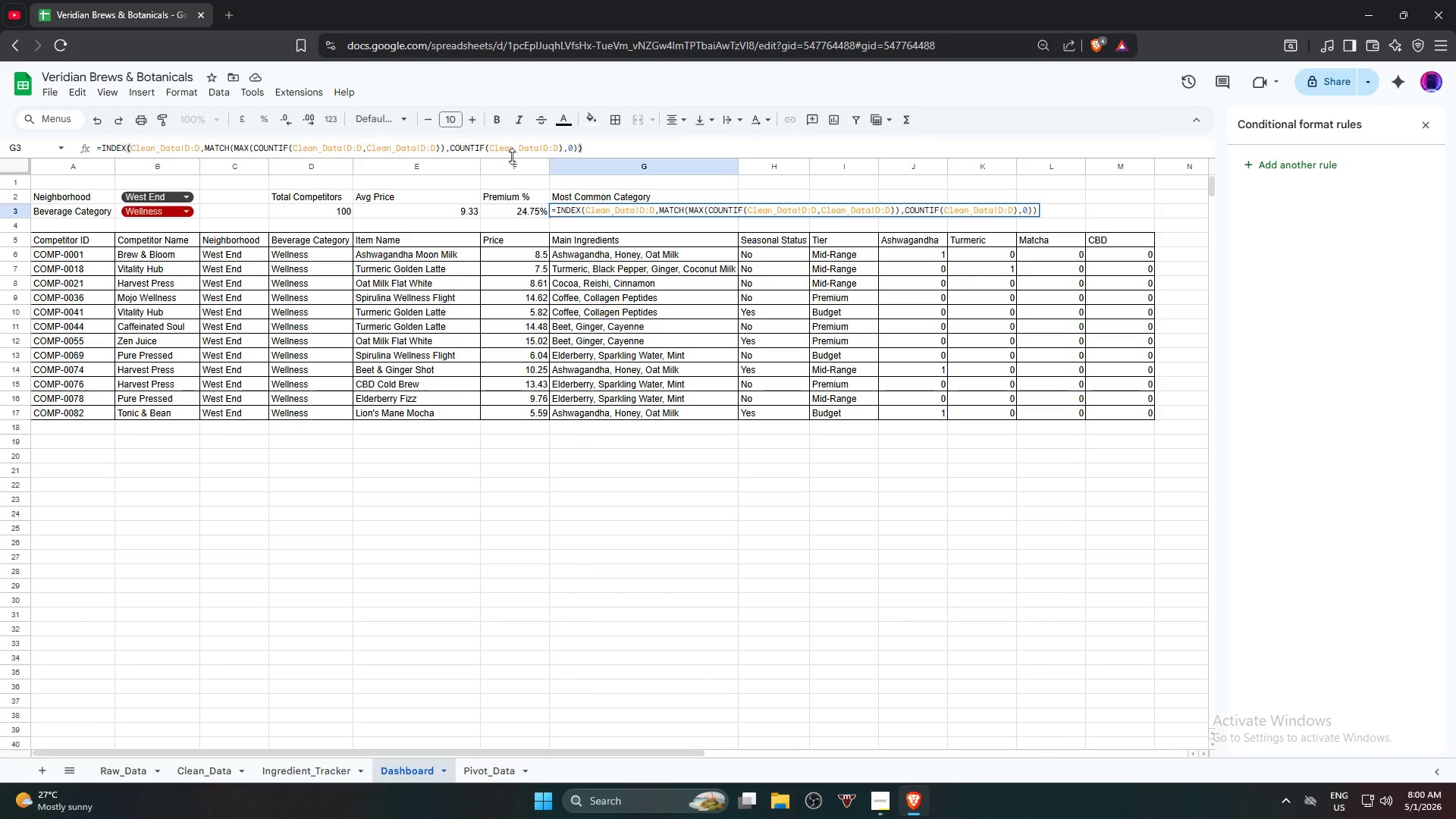 
wait(63.94)
 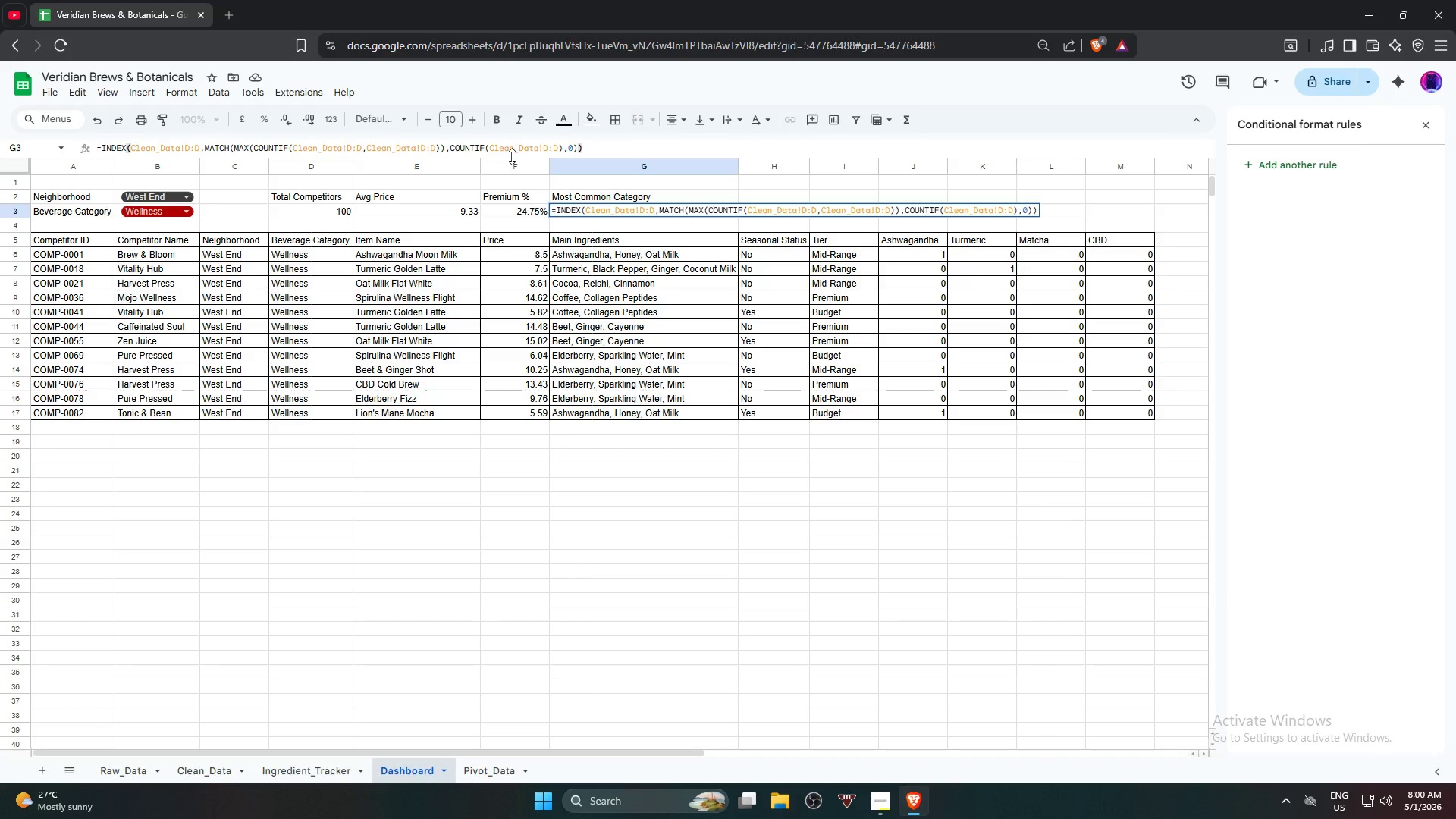 
left_click([558, 149])
 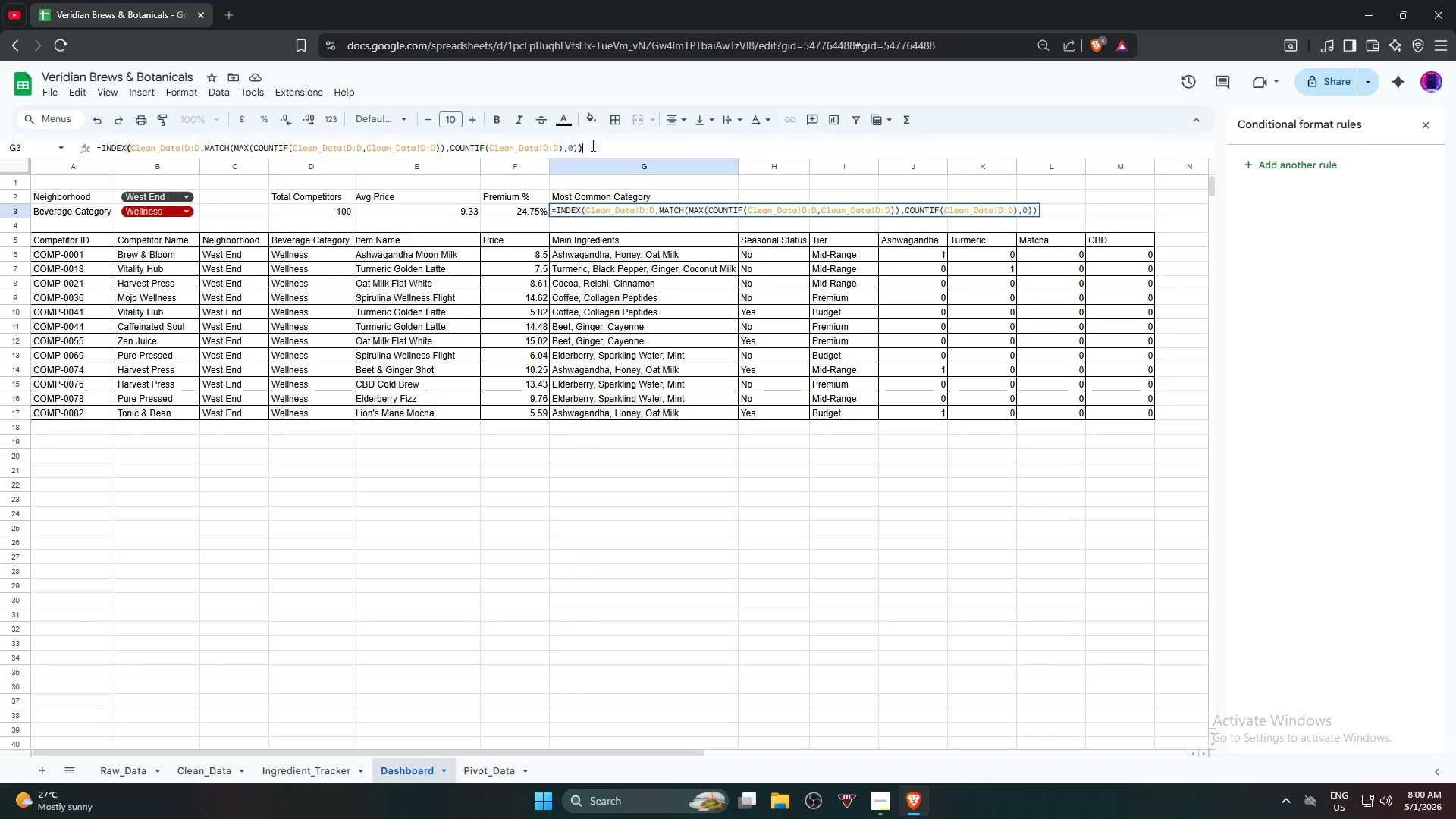 
key(Backspace)
 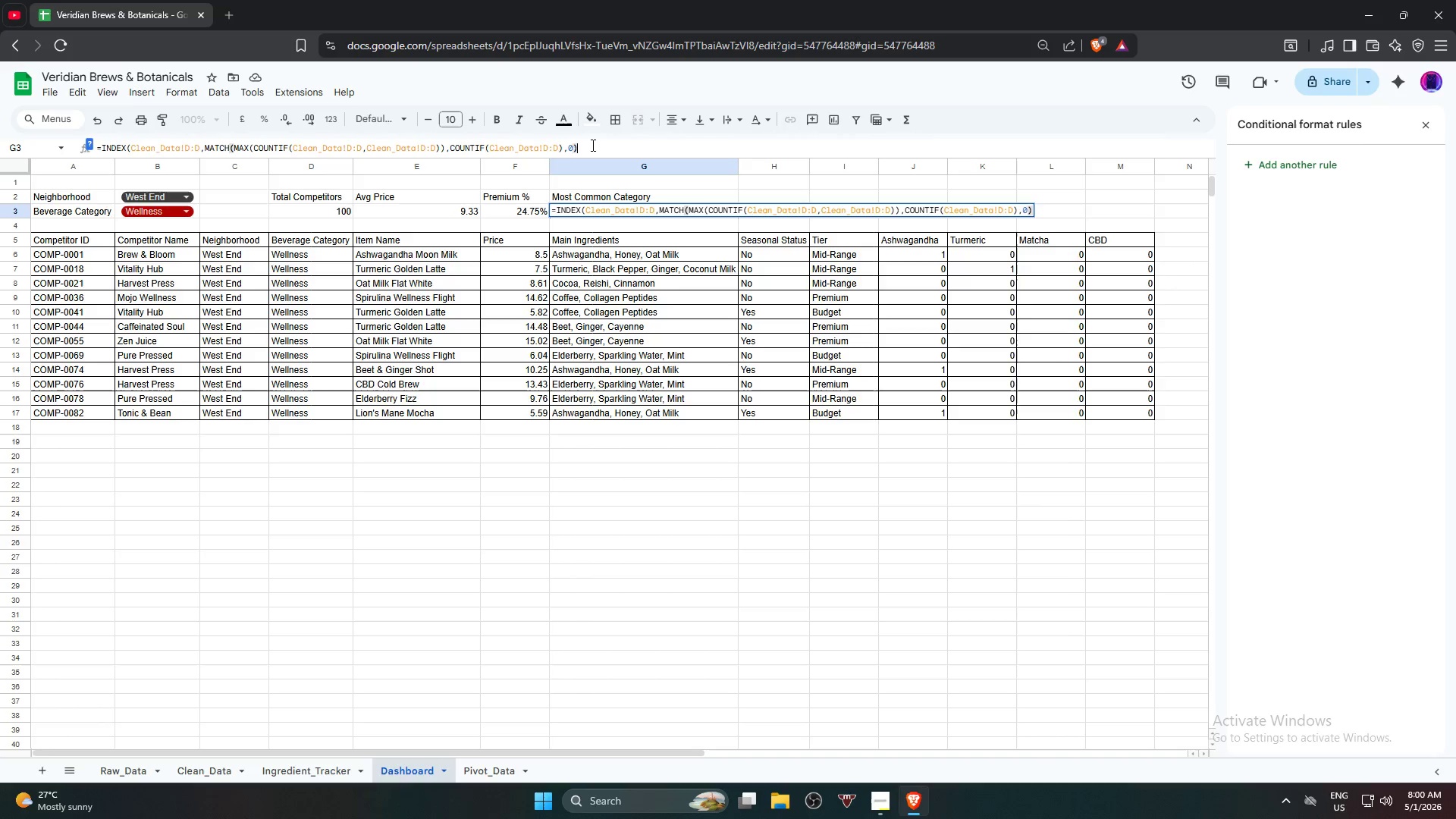 
key(Backspace)
 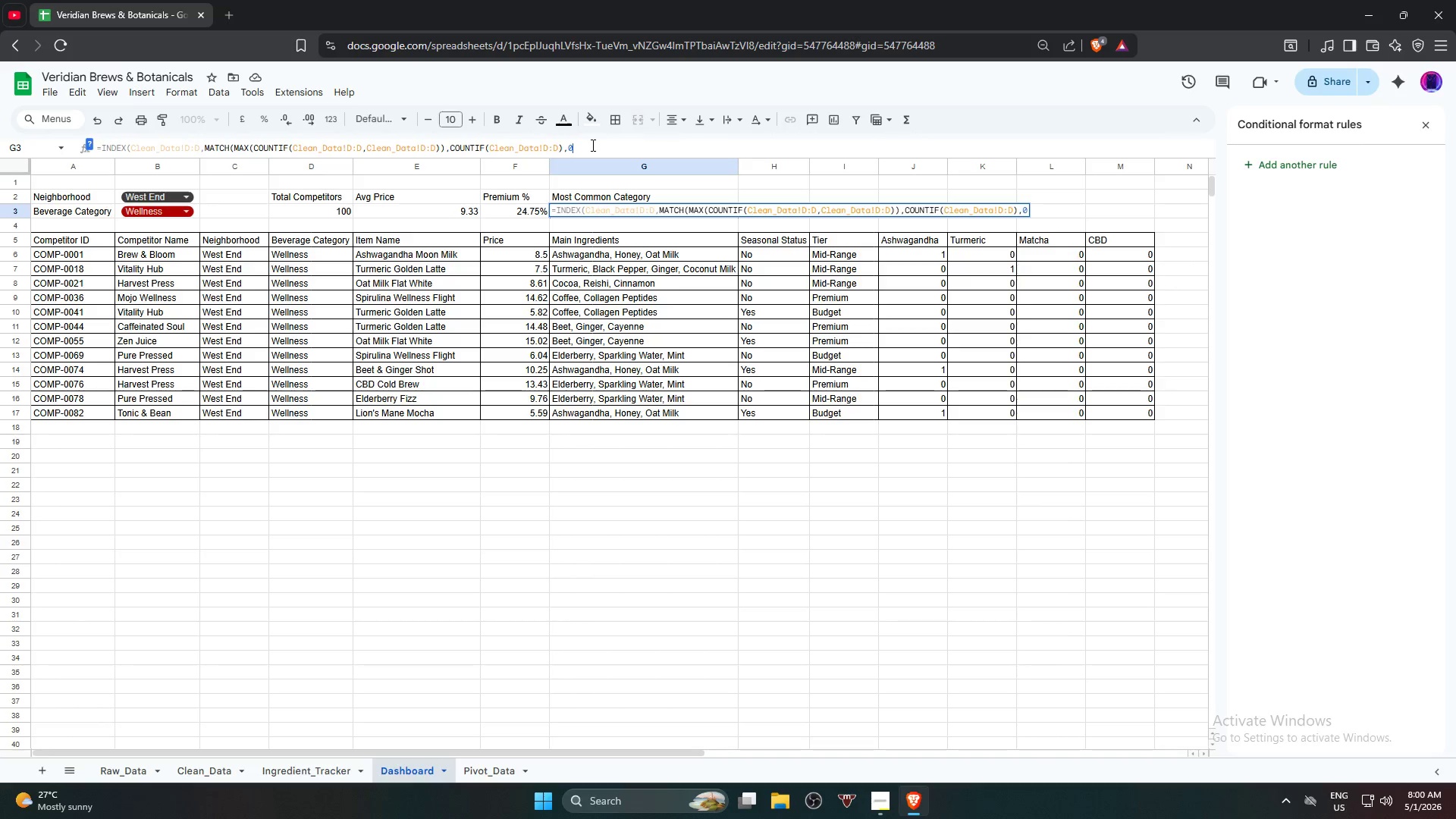 
key(Backspace)
 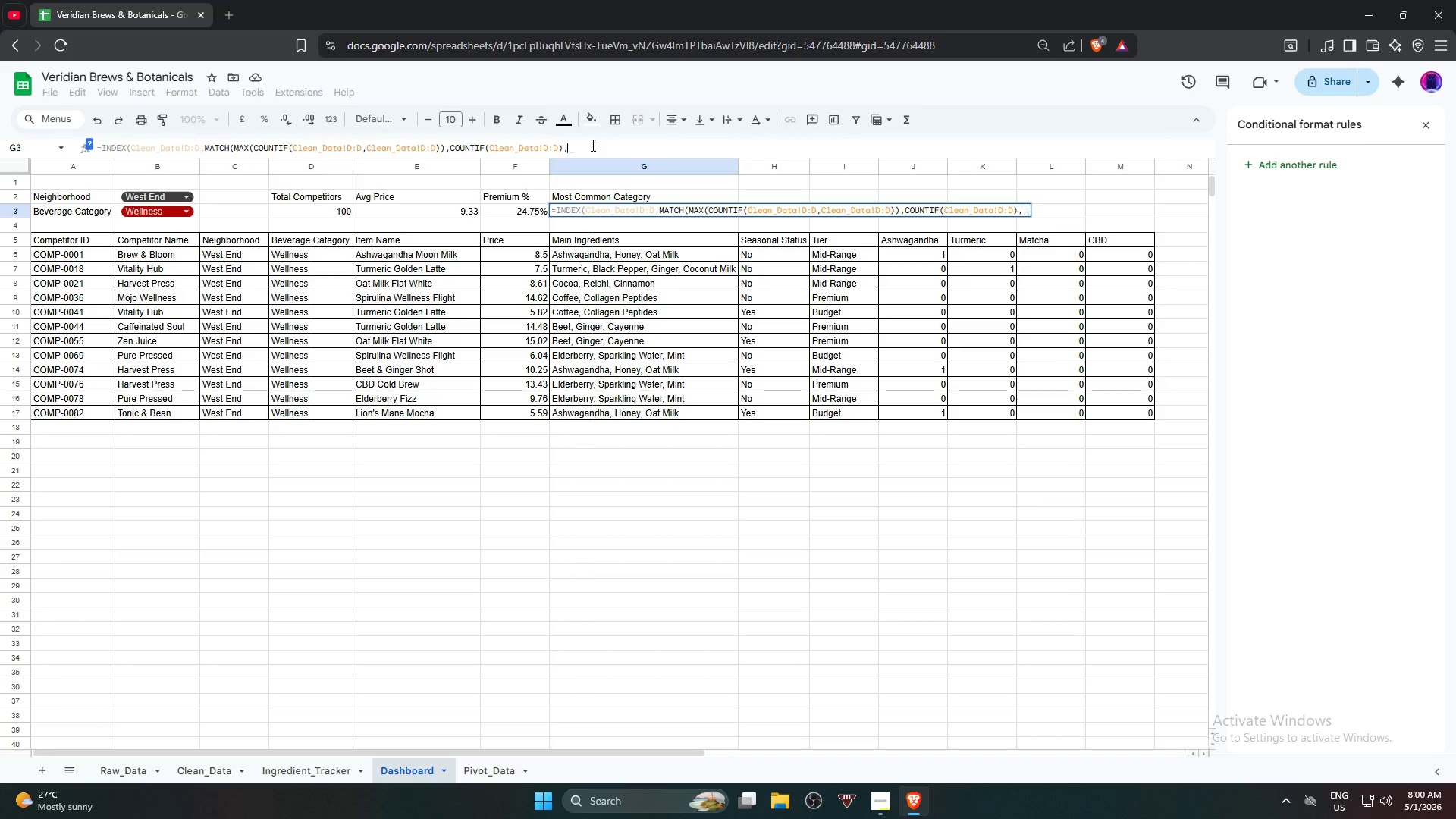 
key(Backspace)
 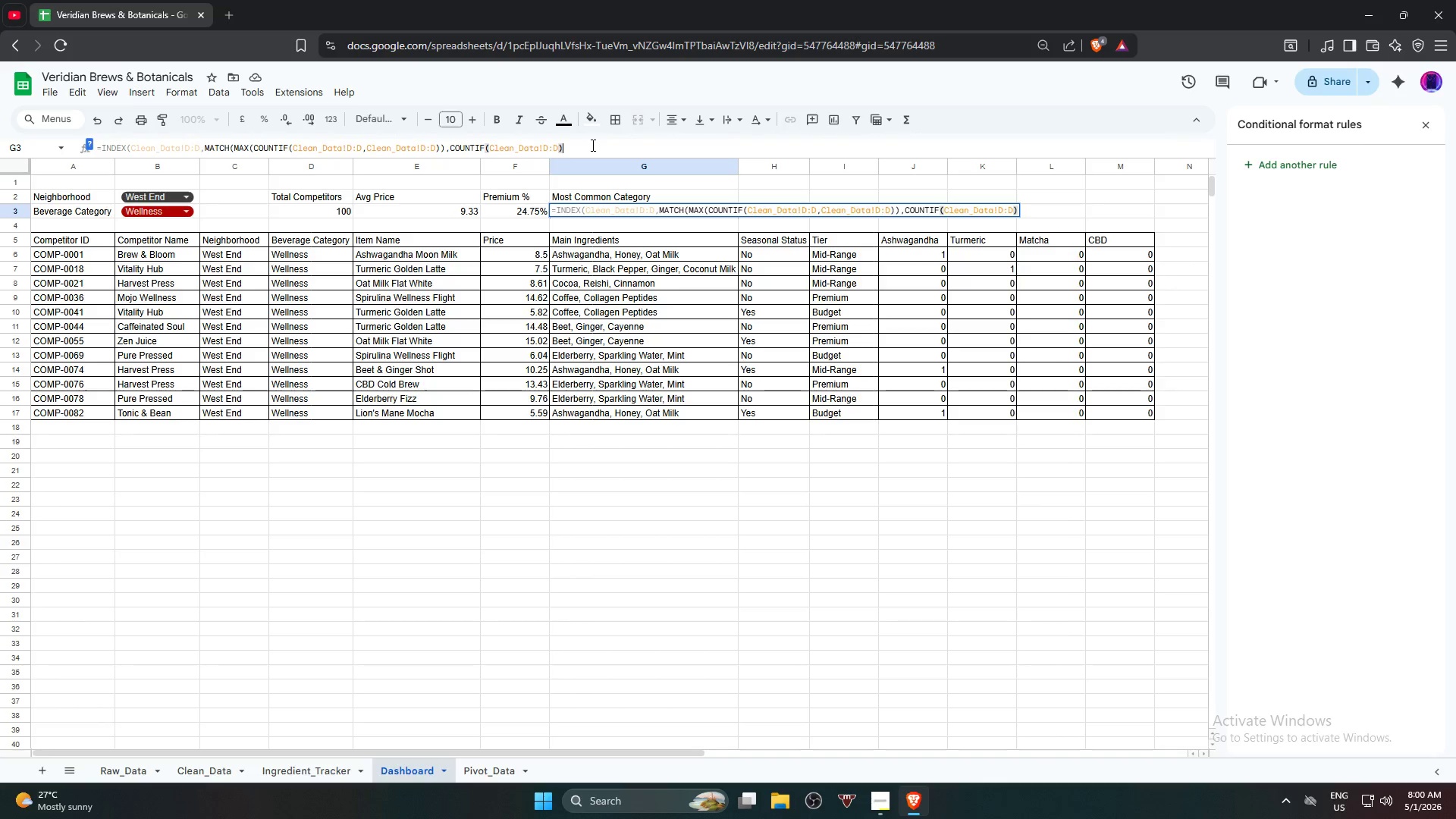 
key(Backspace)
 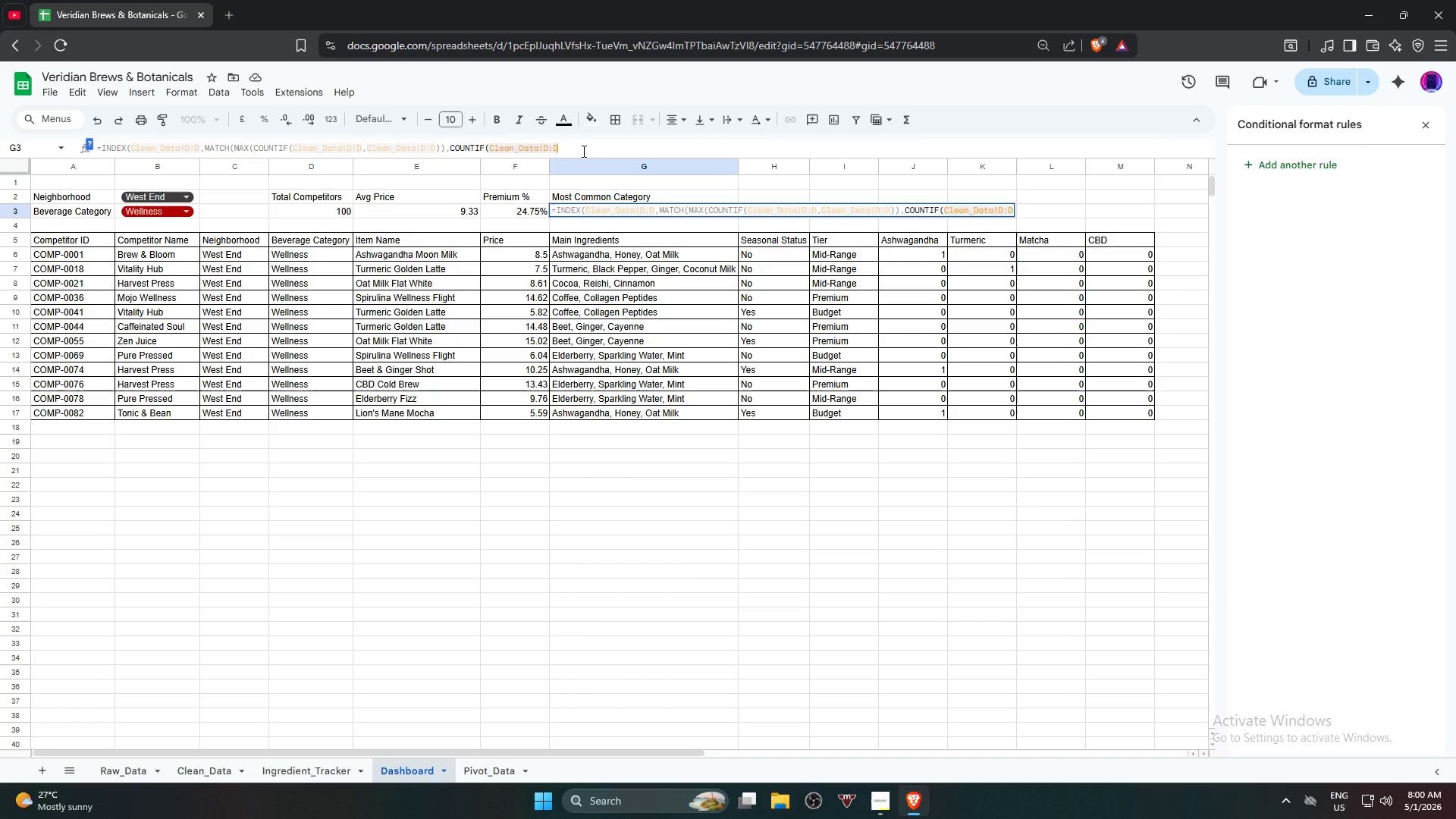 
key(Comma)
 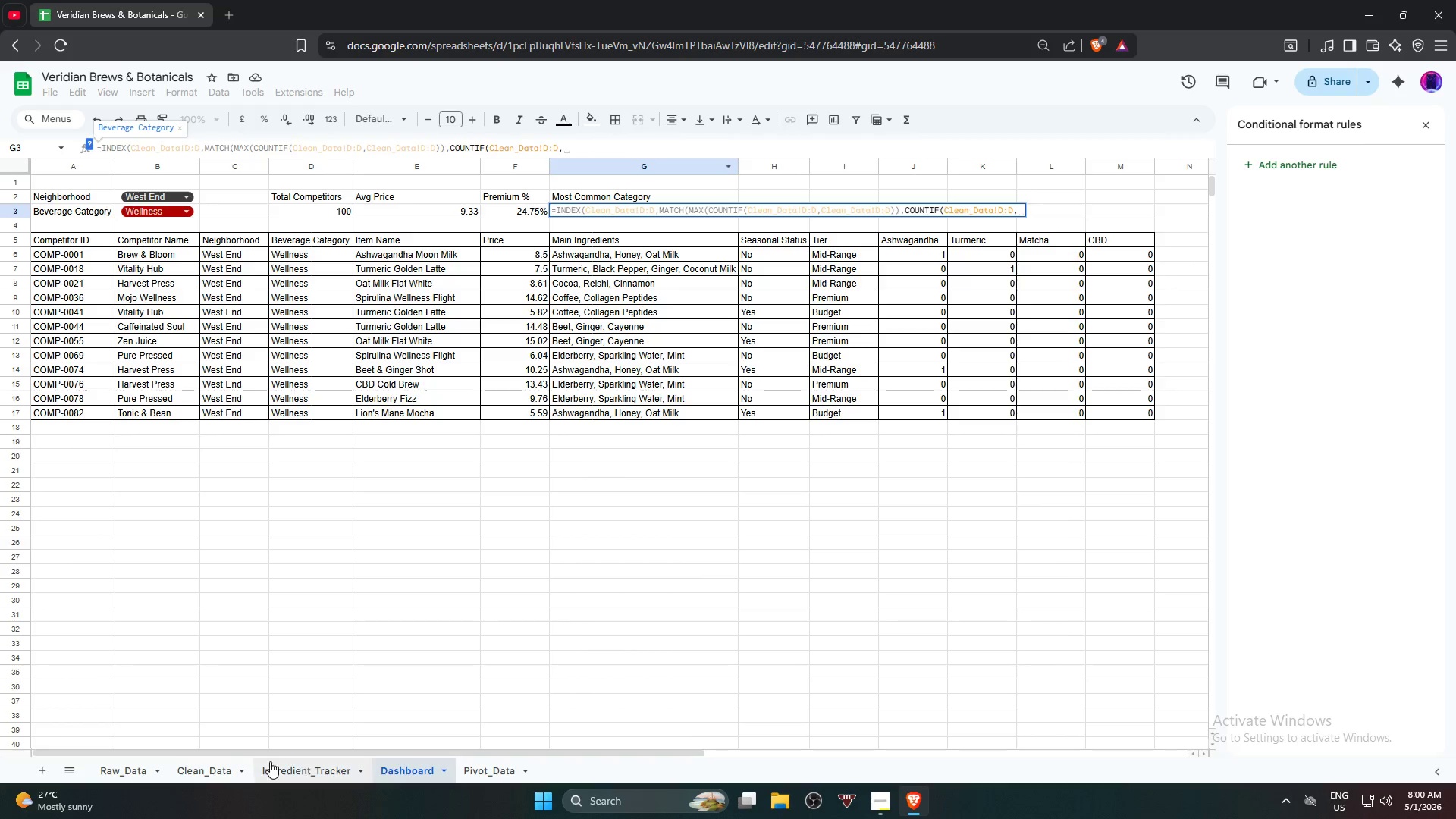 
left_click([200, 767])
 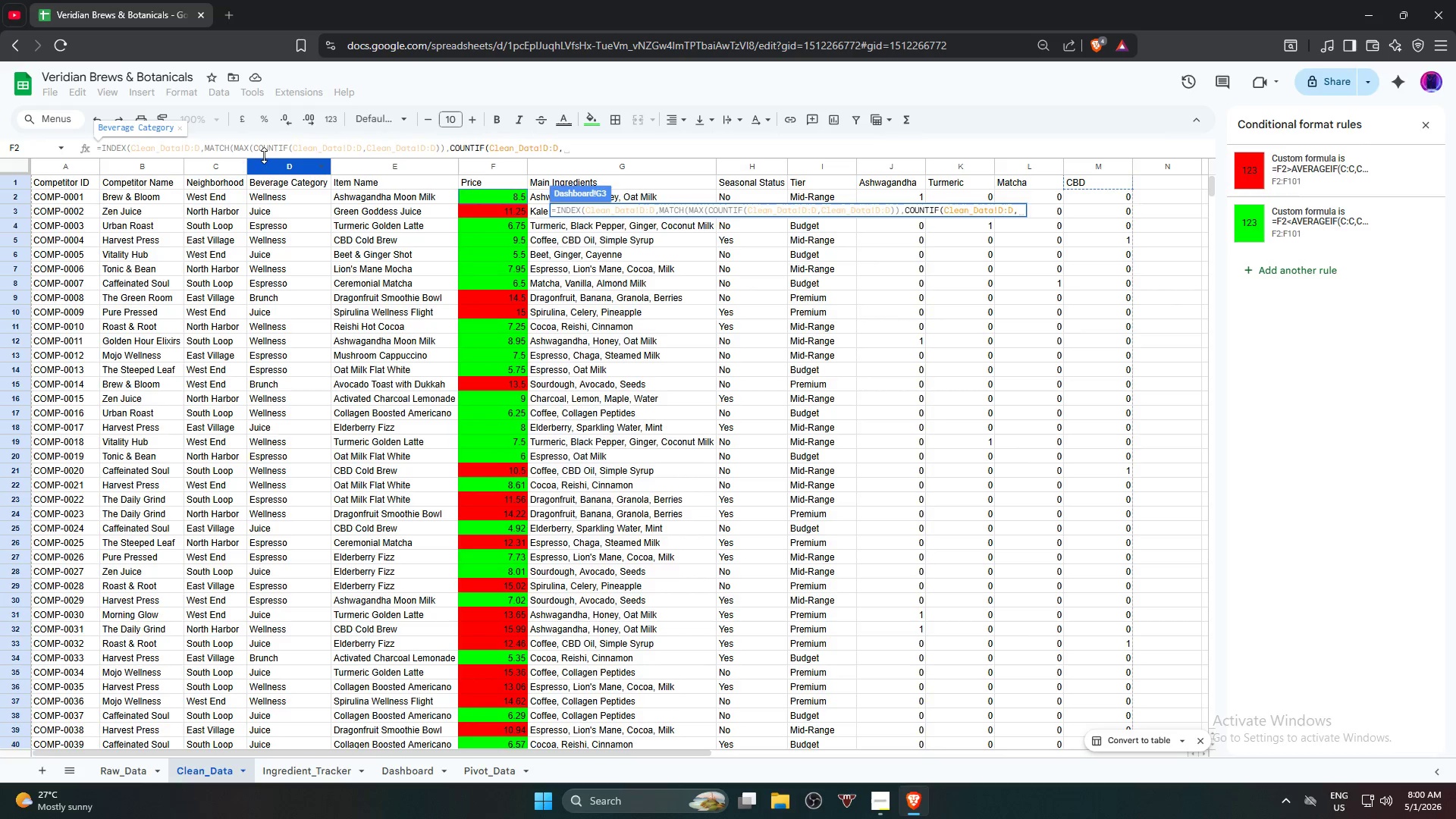 
left_click([272, 167])
 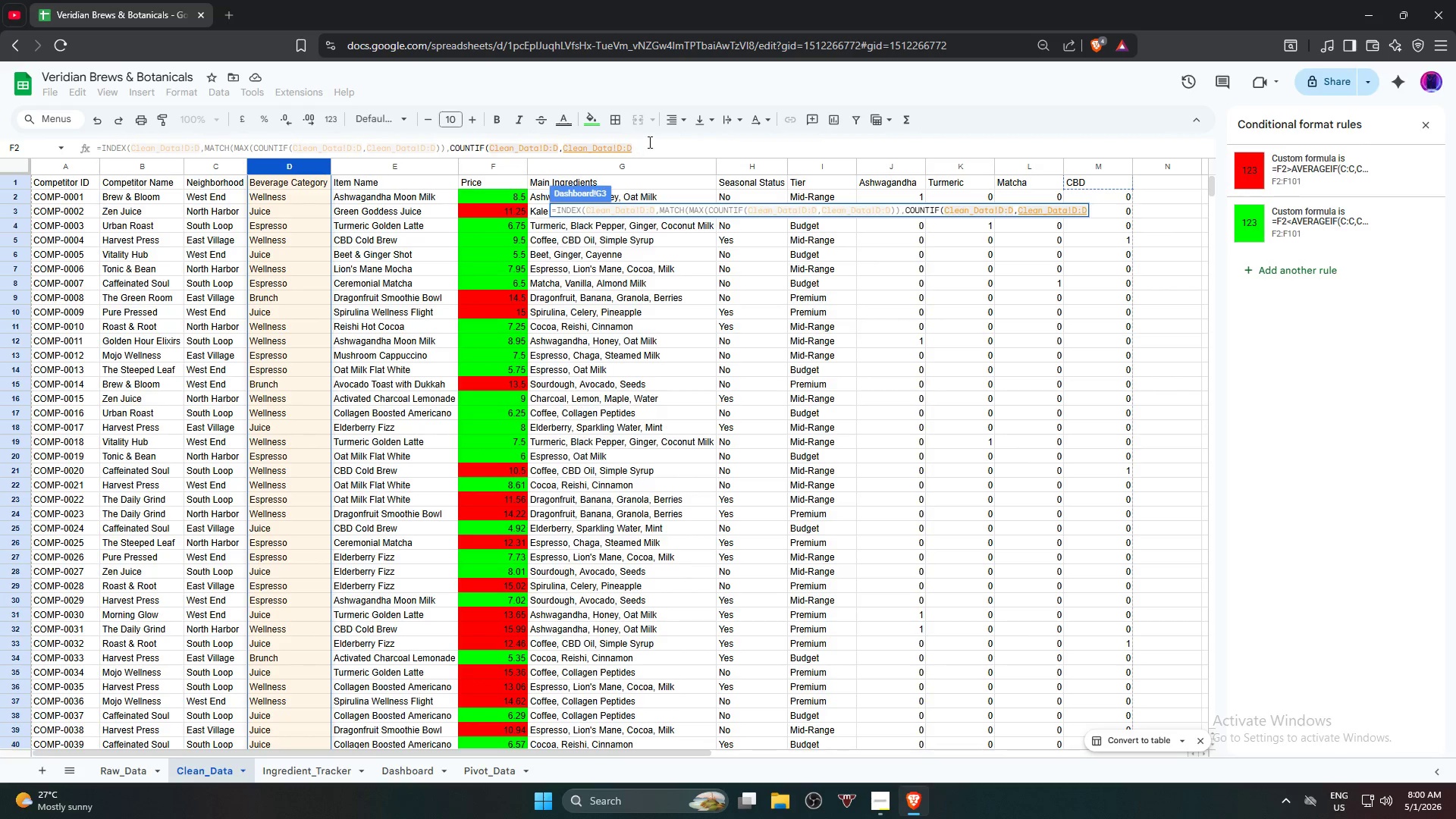 
left_click([648, 141])
 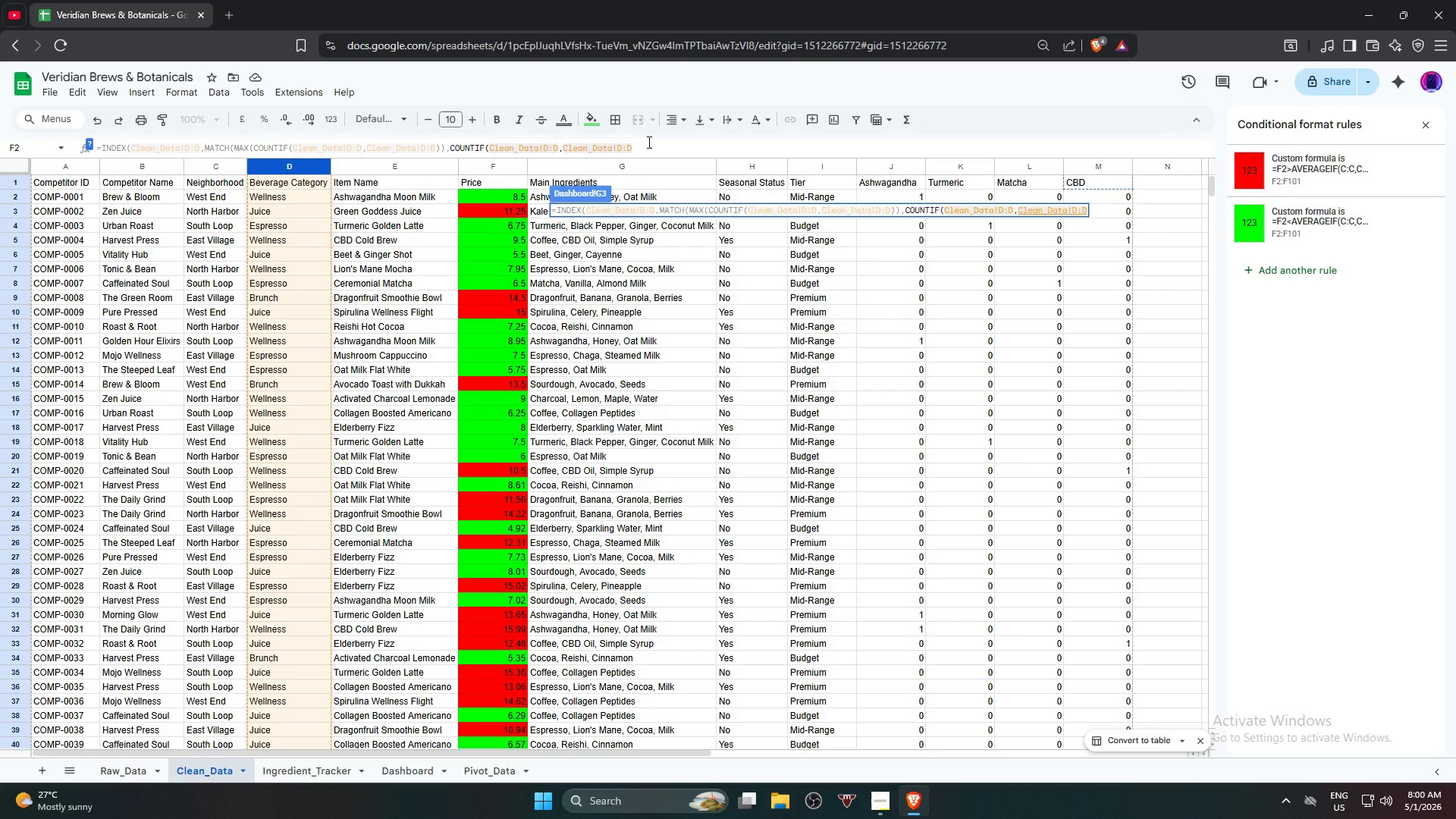 
type(),0)))
 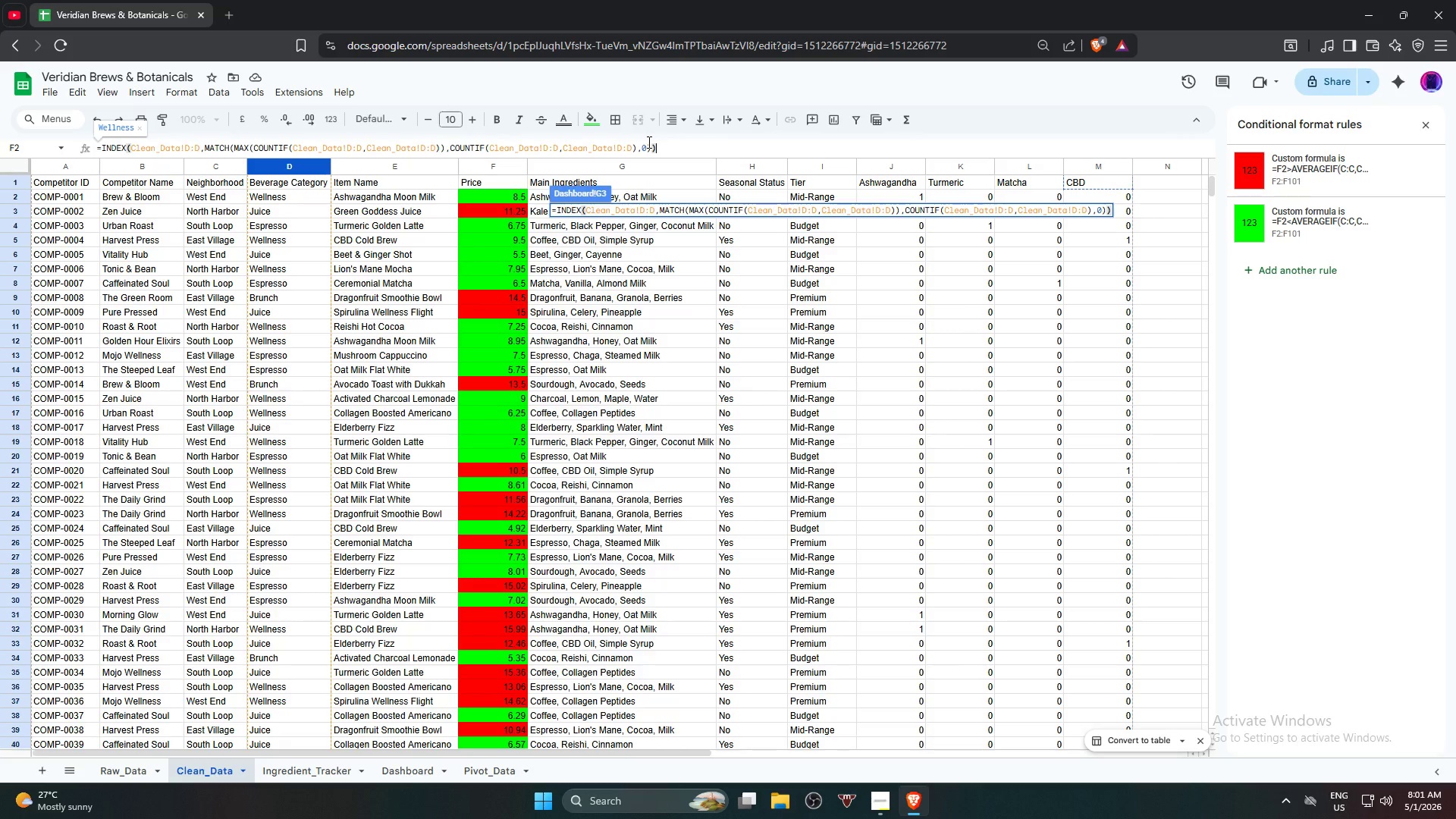 
key(Enter)
 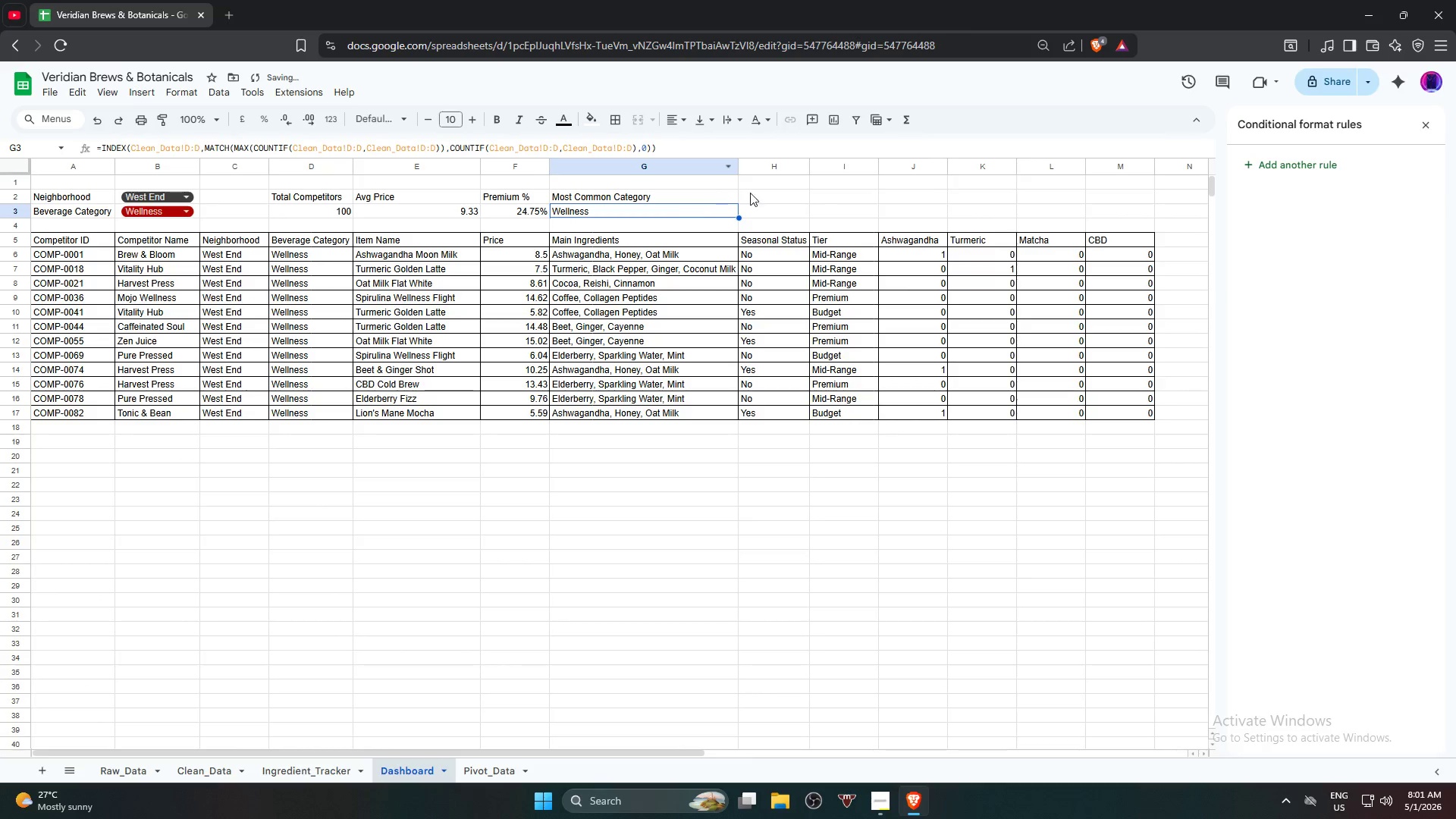 
left_click([824, 209])
 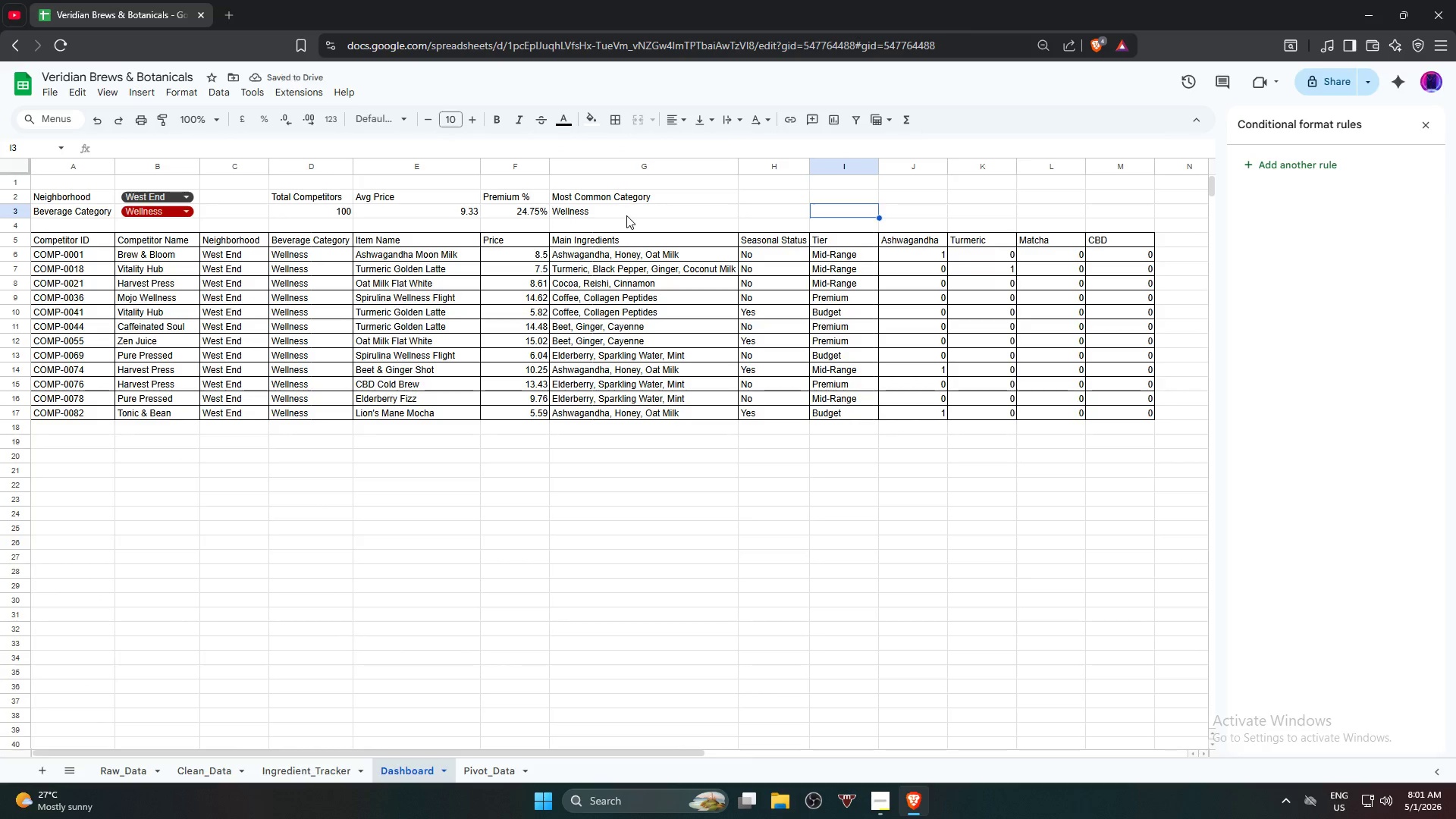 
left_click([626, 213])
 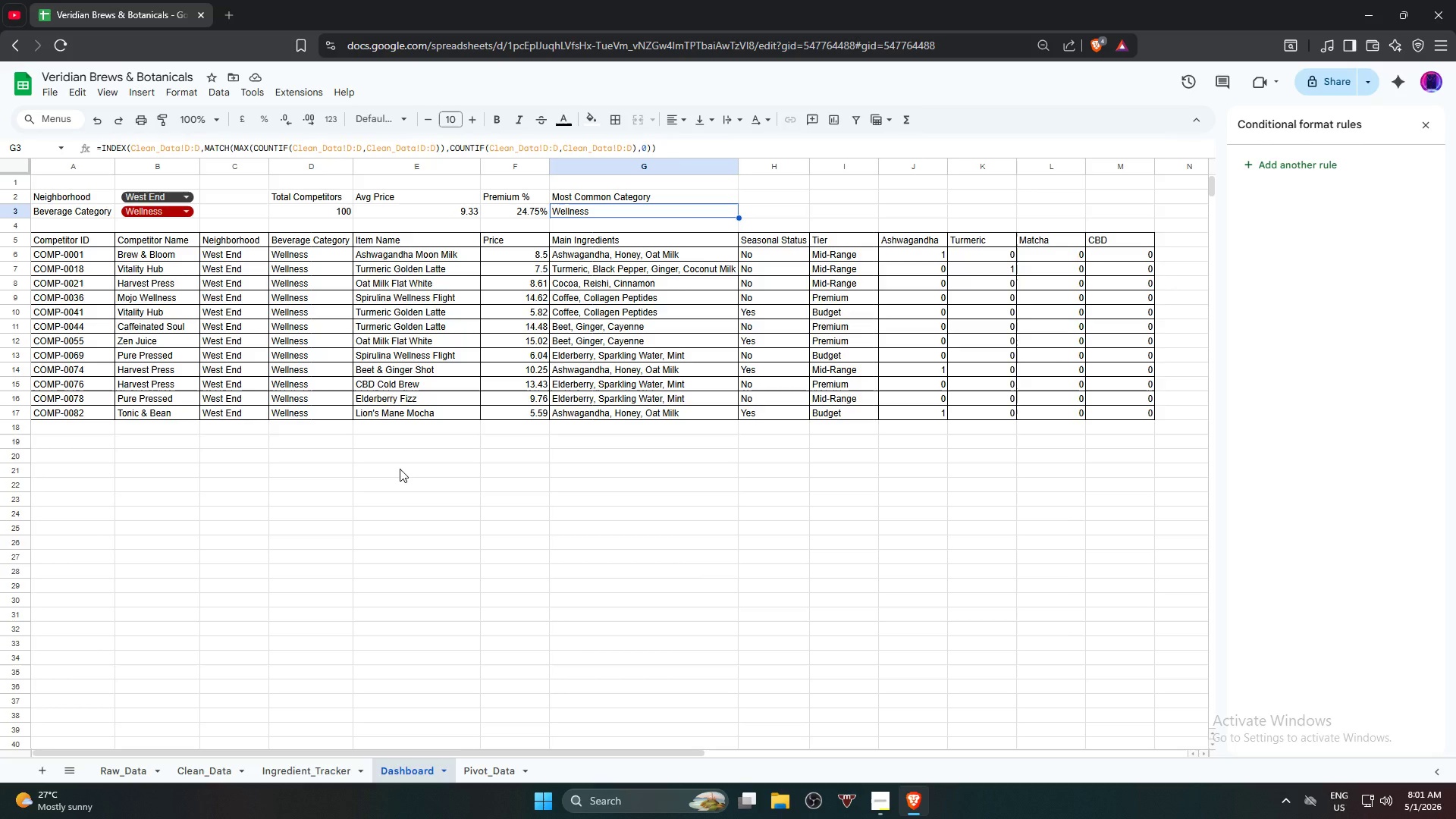 
wait(57.05)
 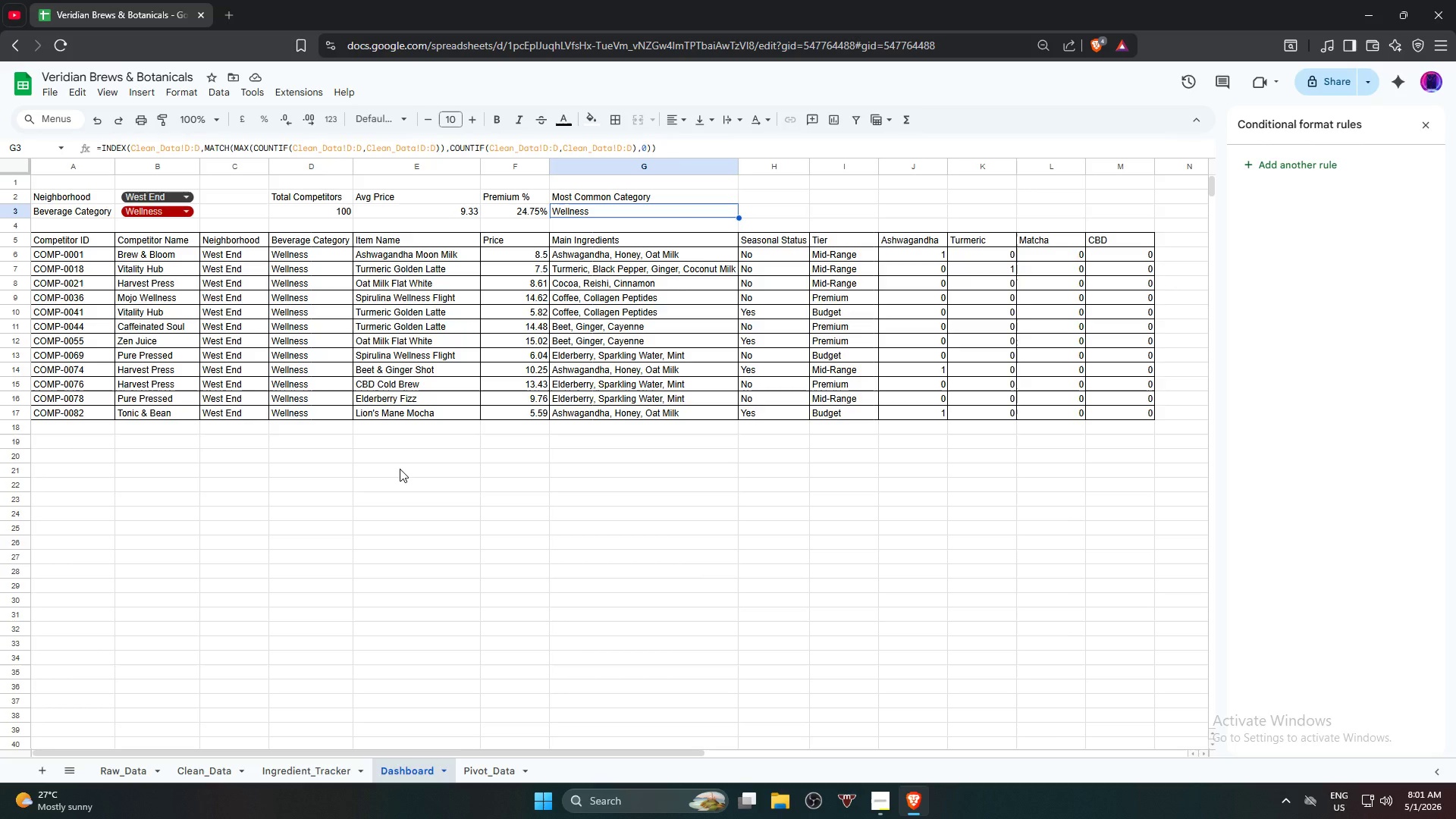 
left_click([341, 486])
 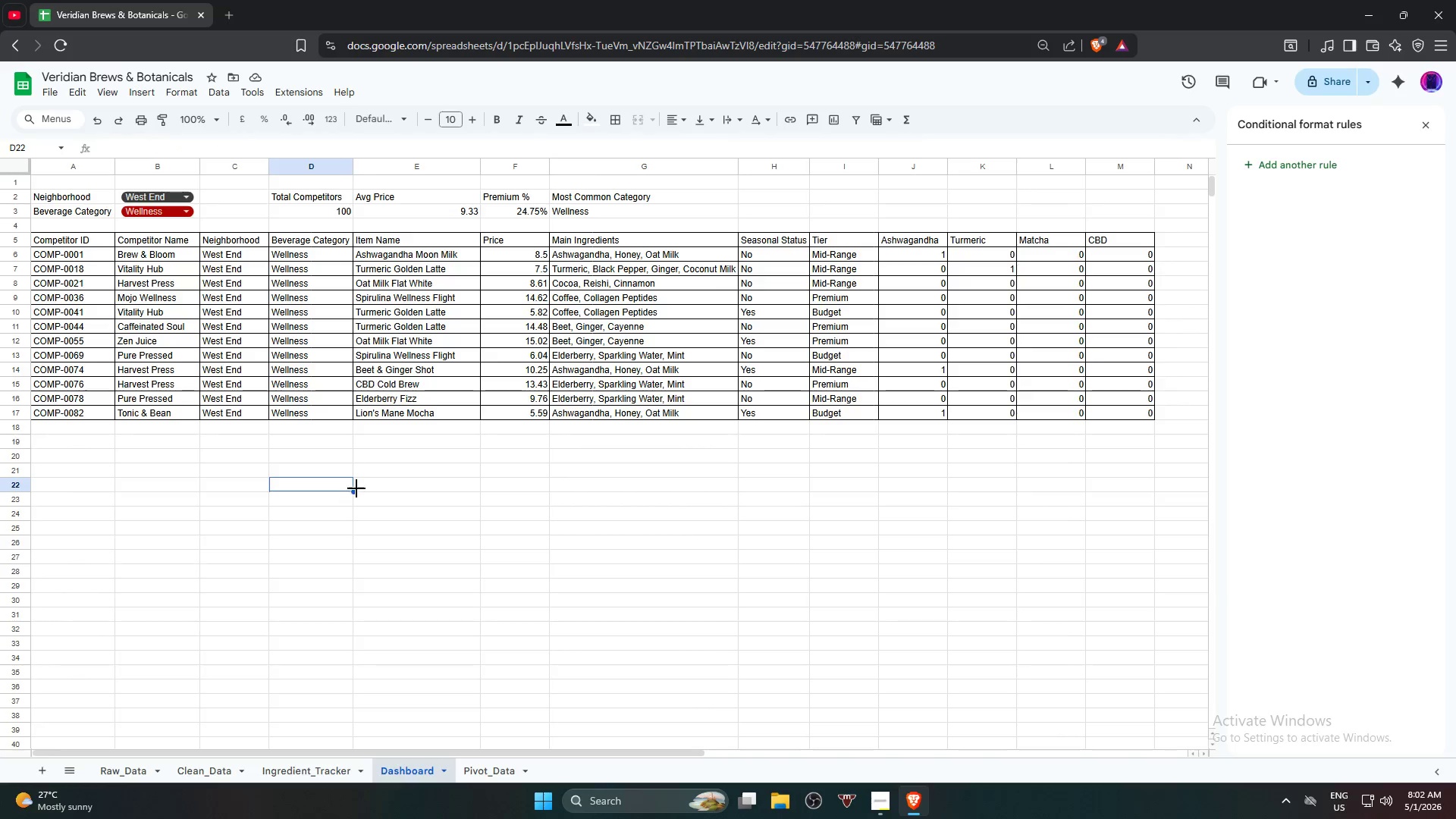 
wait(7.81)
 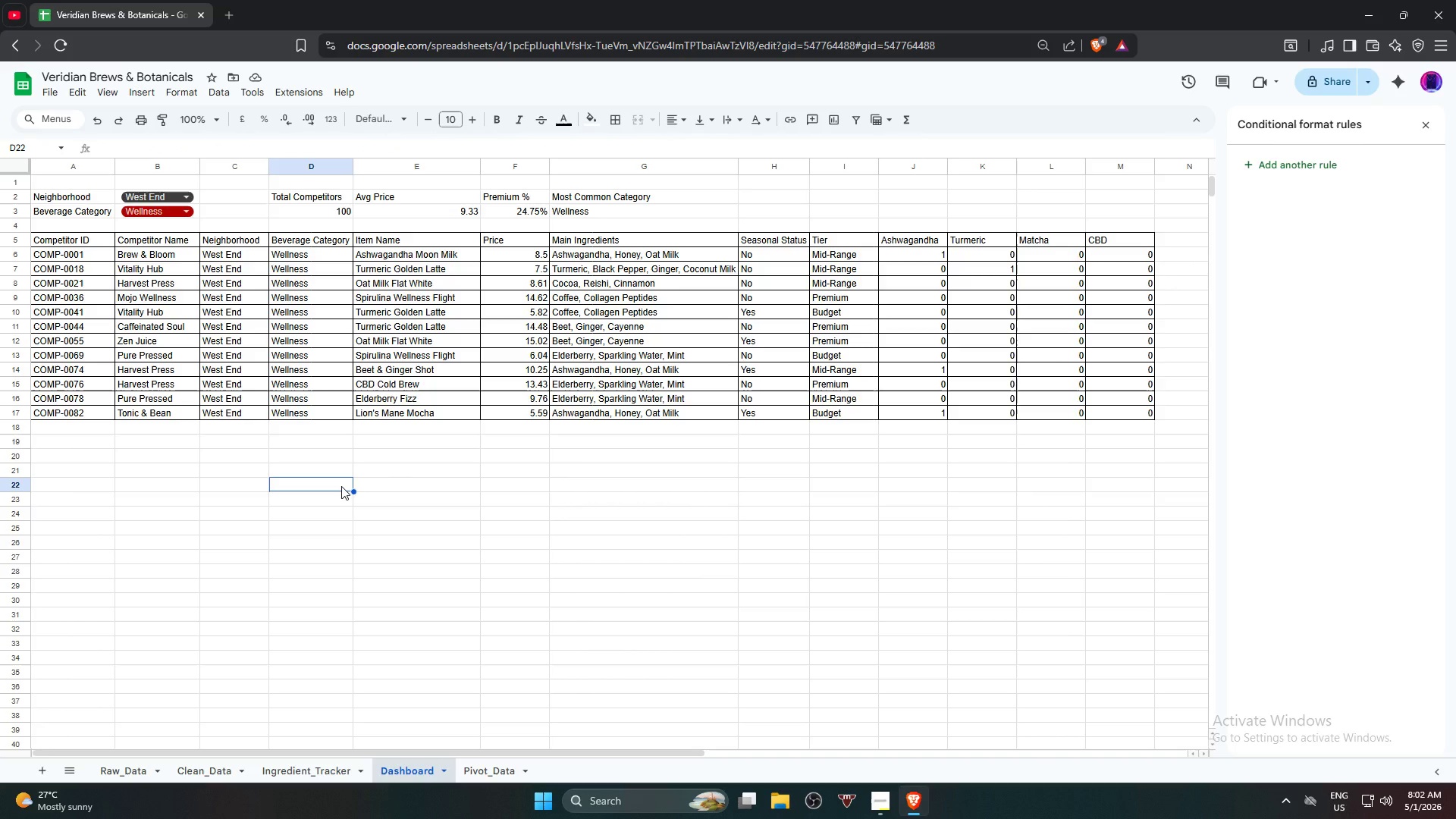 
left_click([556, 516])
 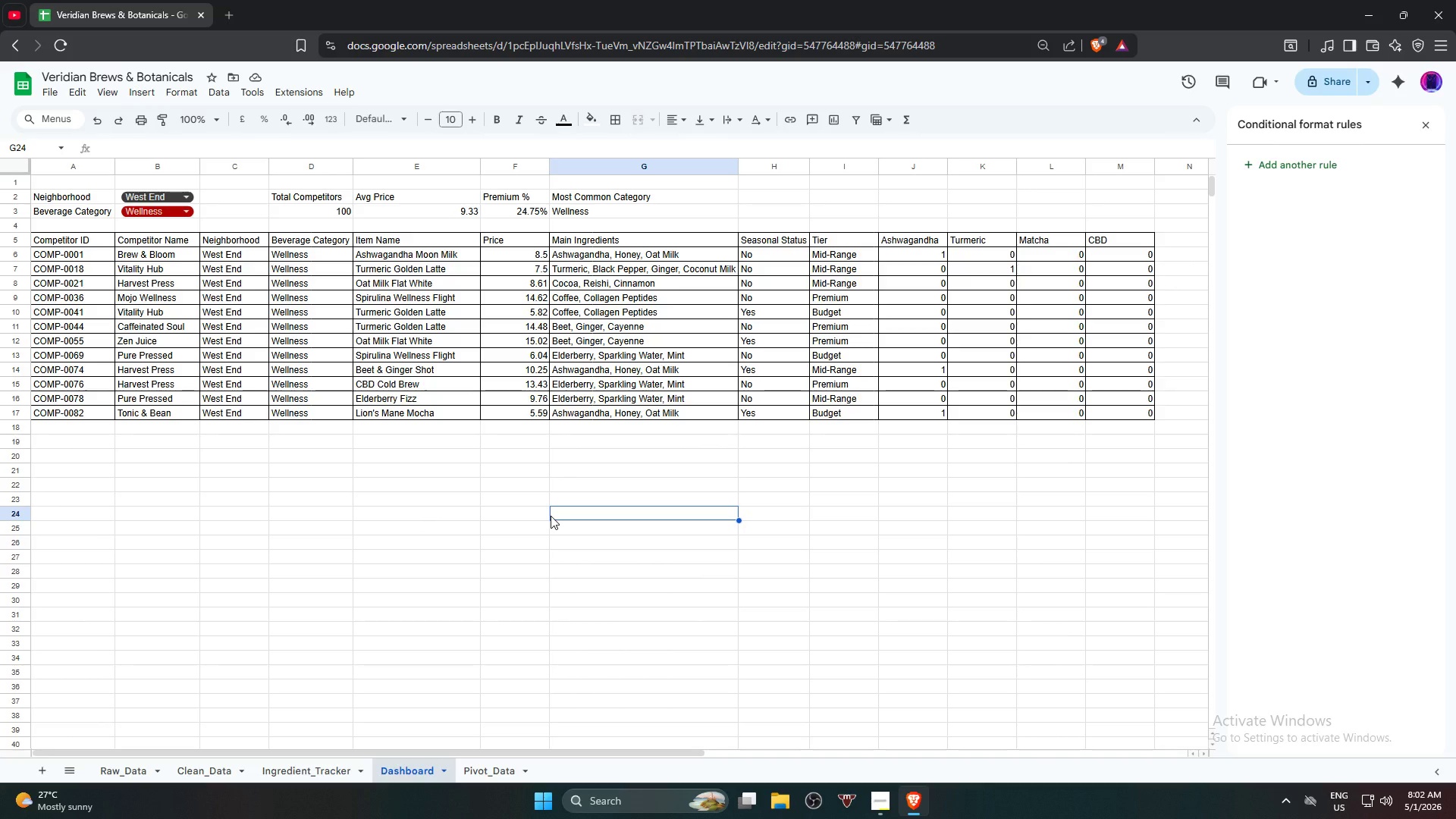 
wait(8.48)
 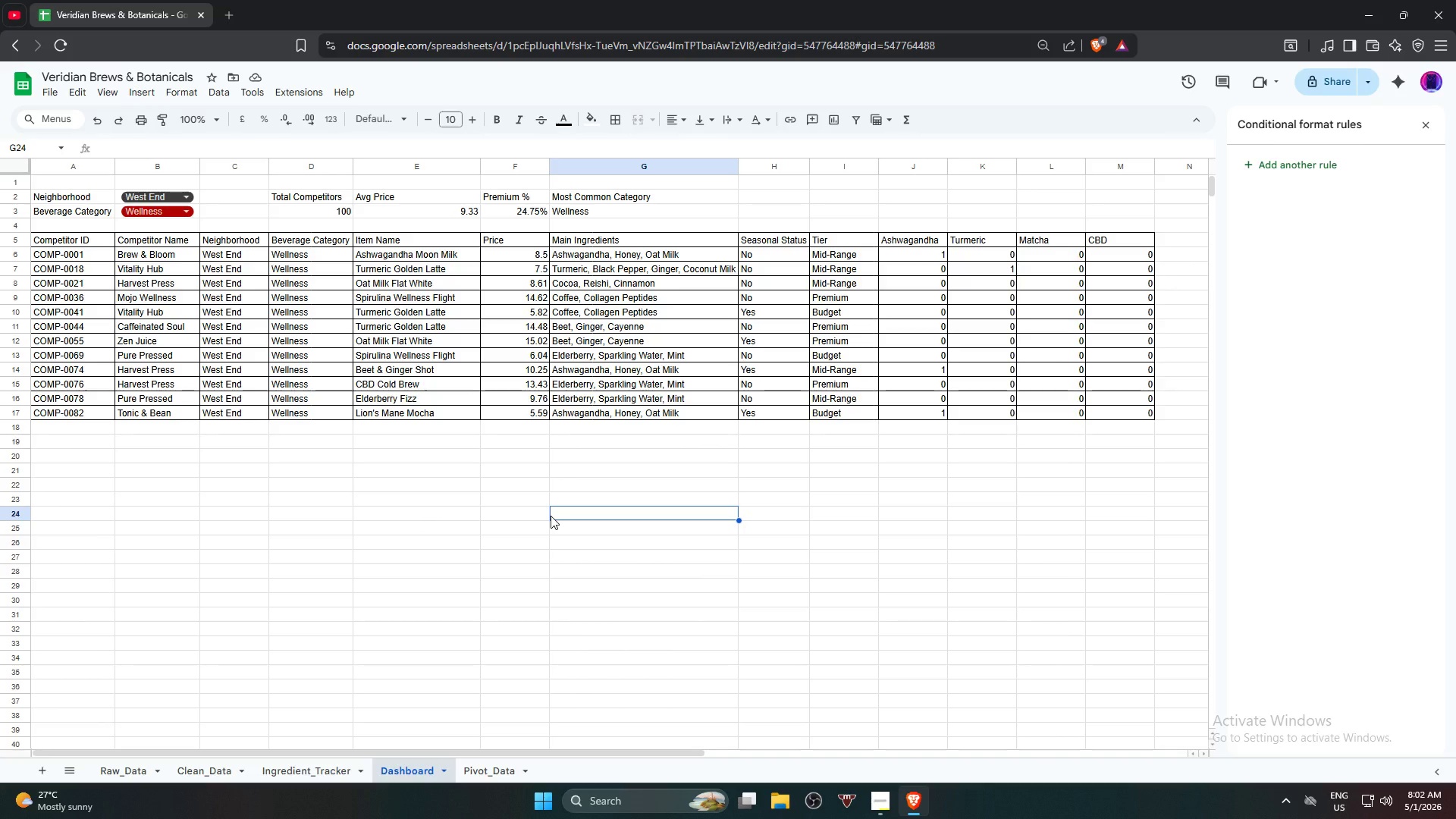 
double_click([213, 479])
 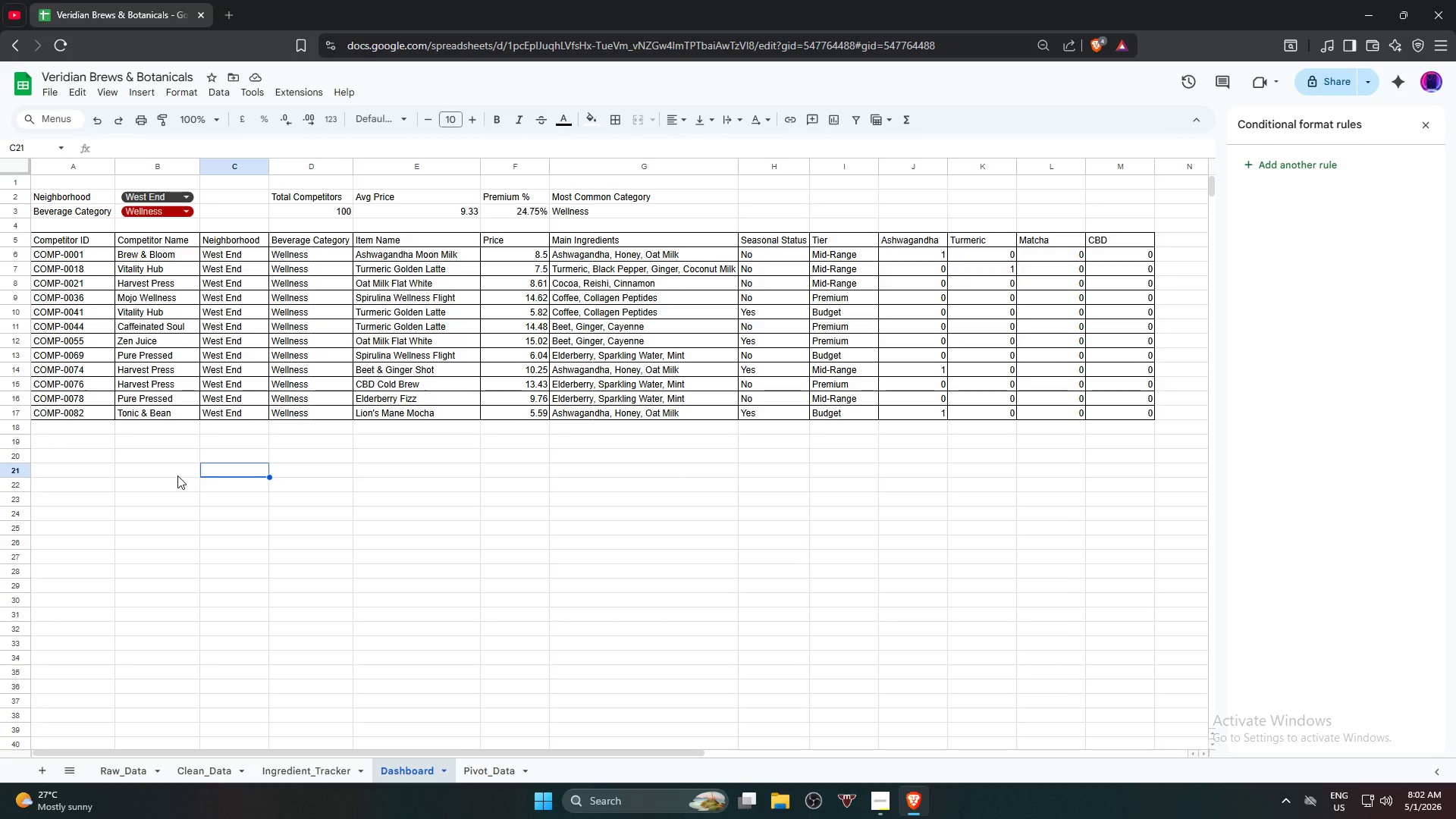 
wait(12.98)
 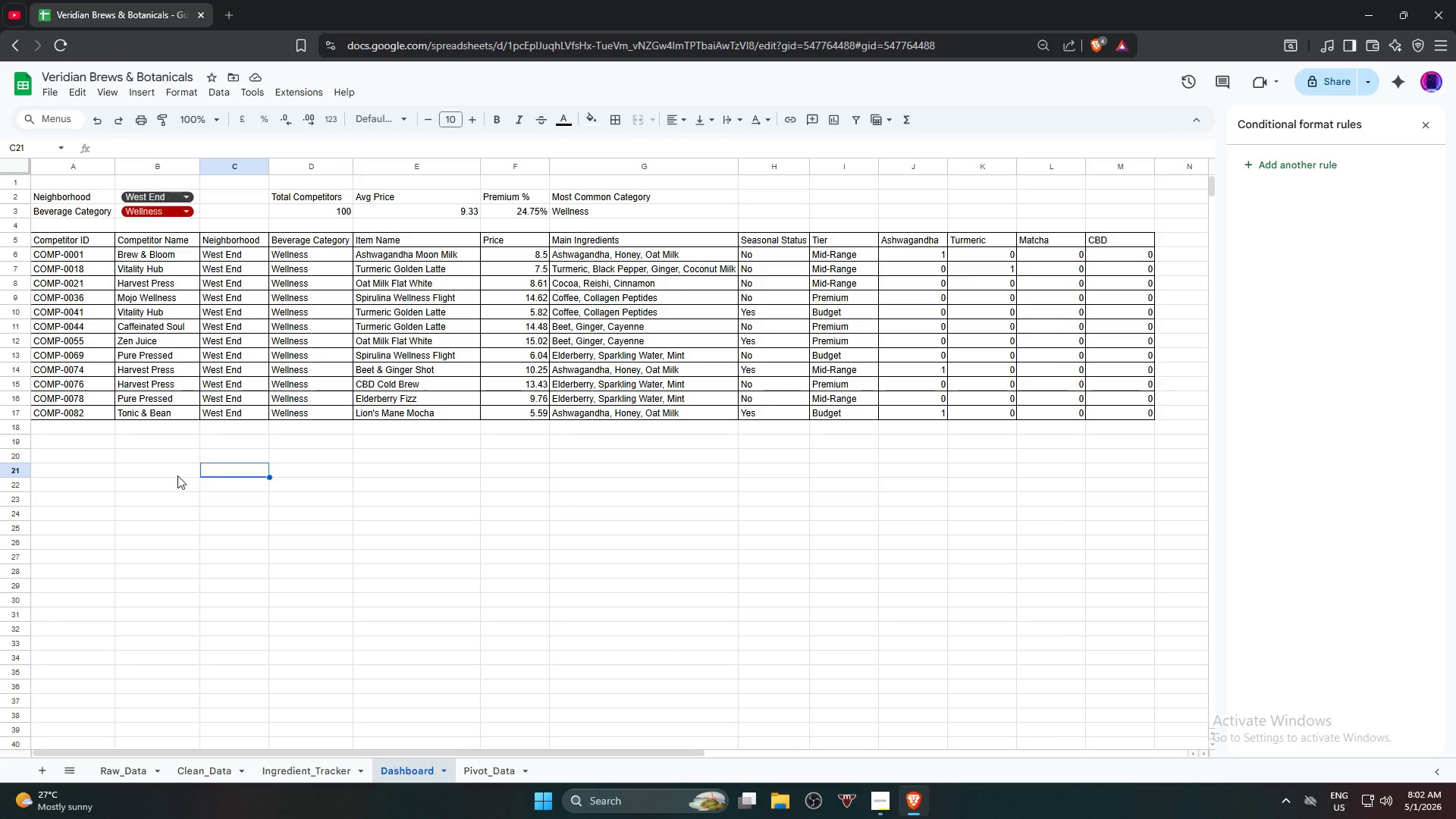 
left_click([73, 463])
 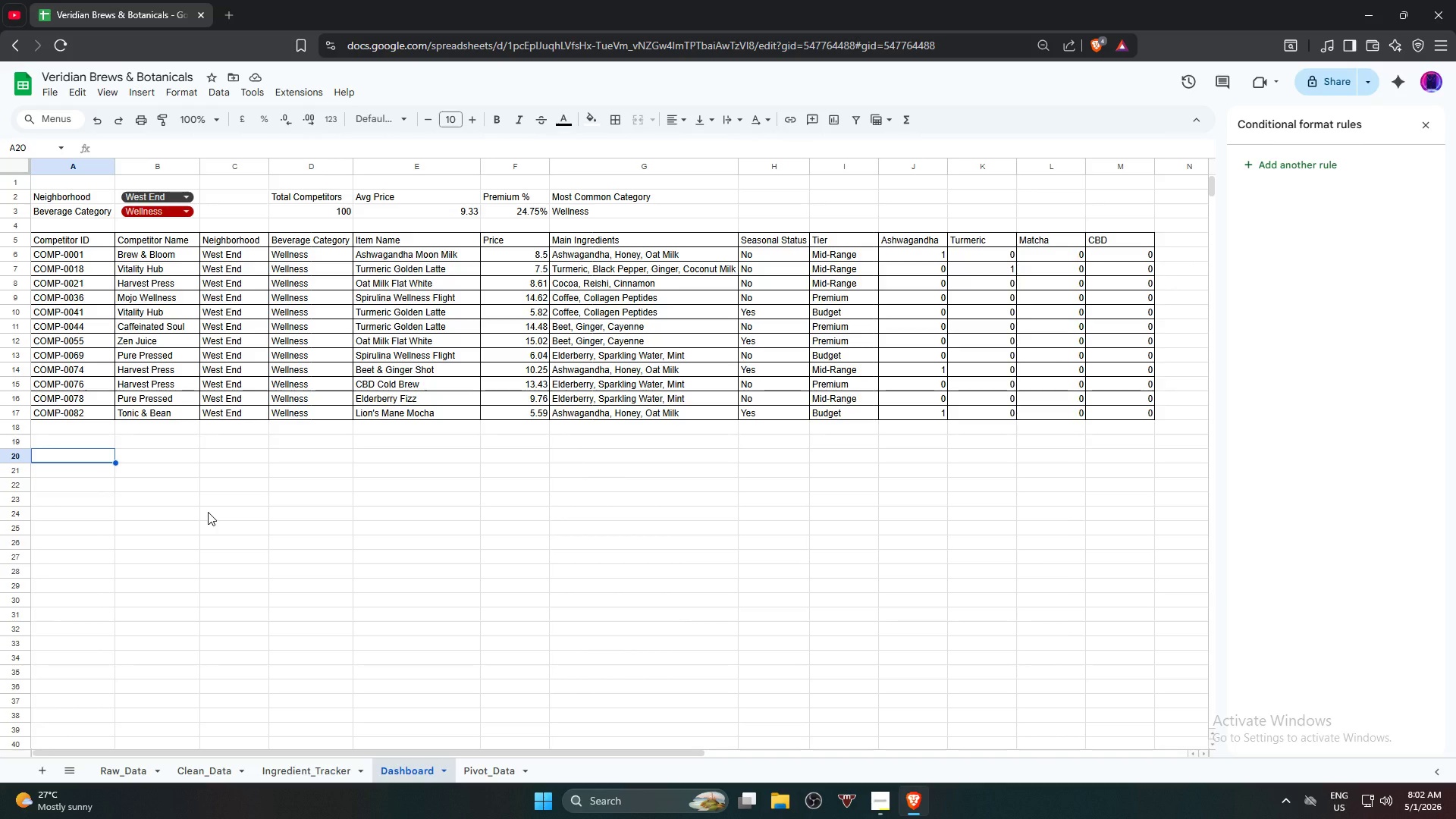 
wait(20.61)
 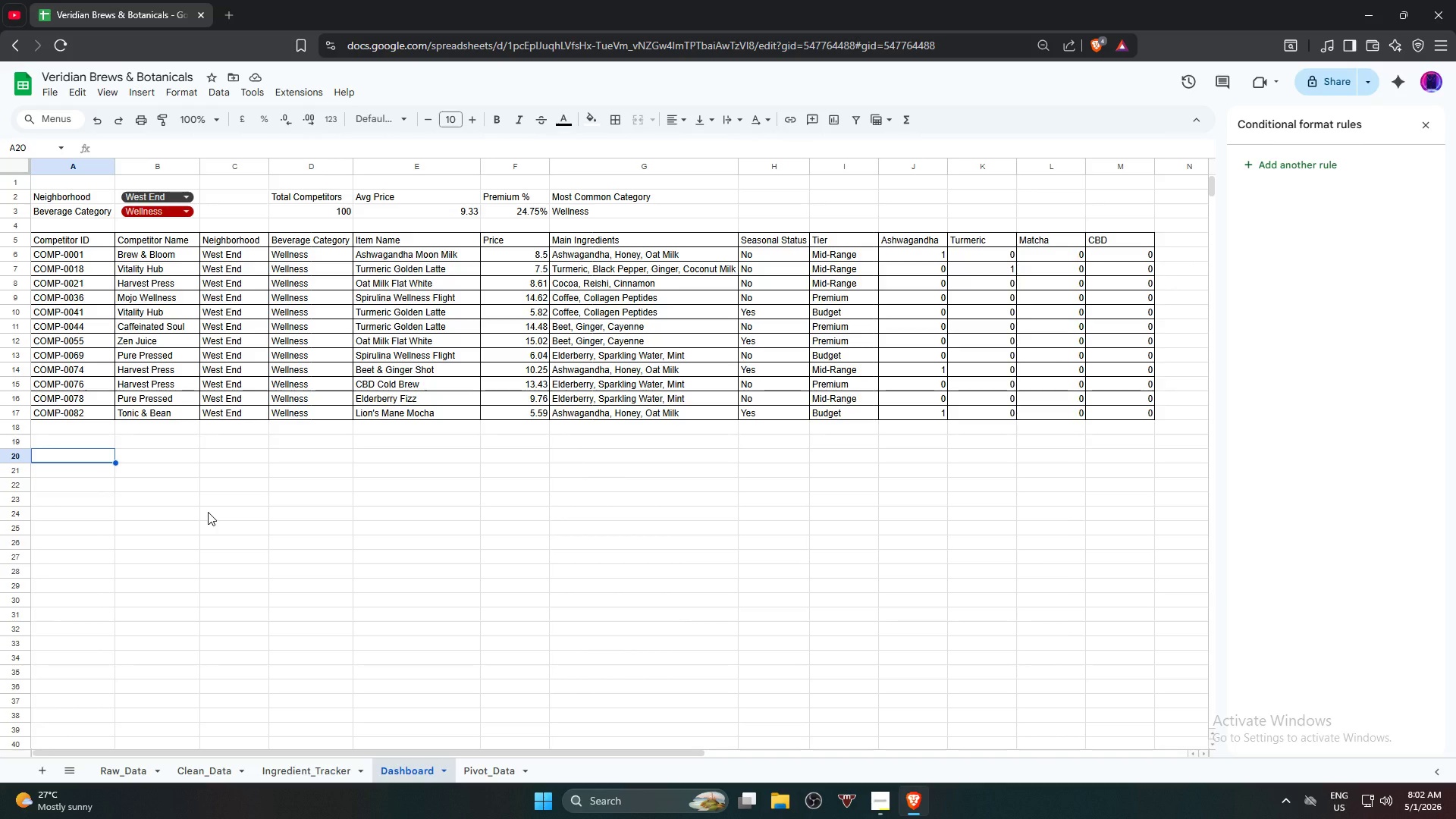 
left_click([469, 529])
 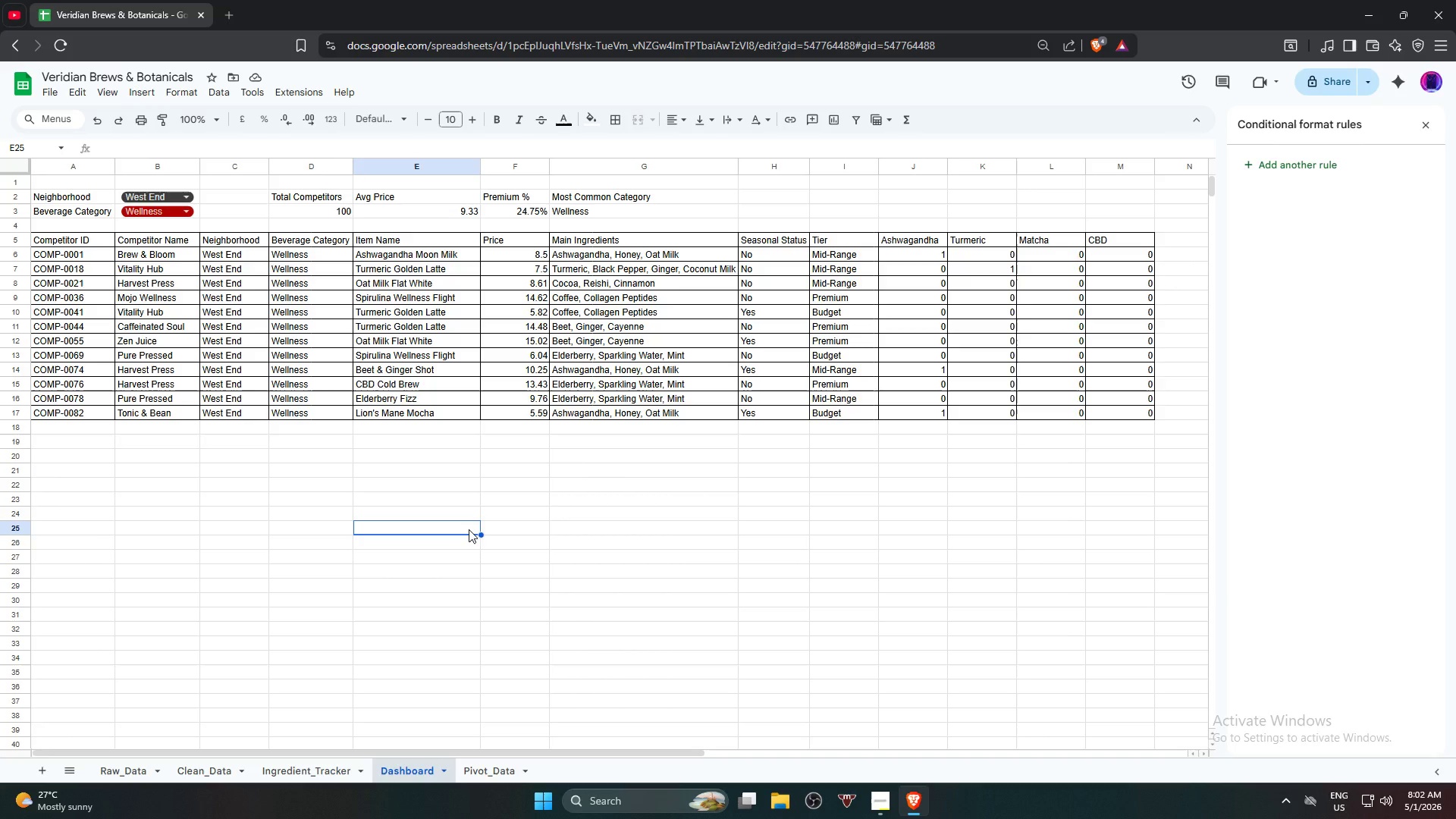 
wait(7.11)
 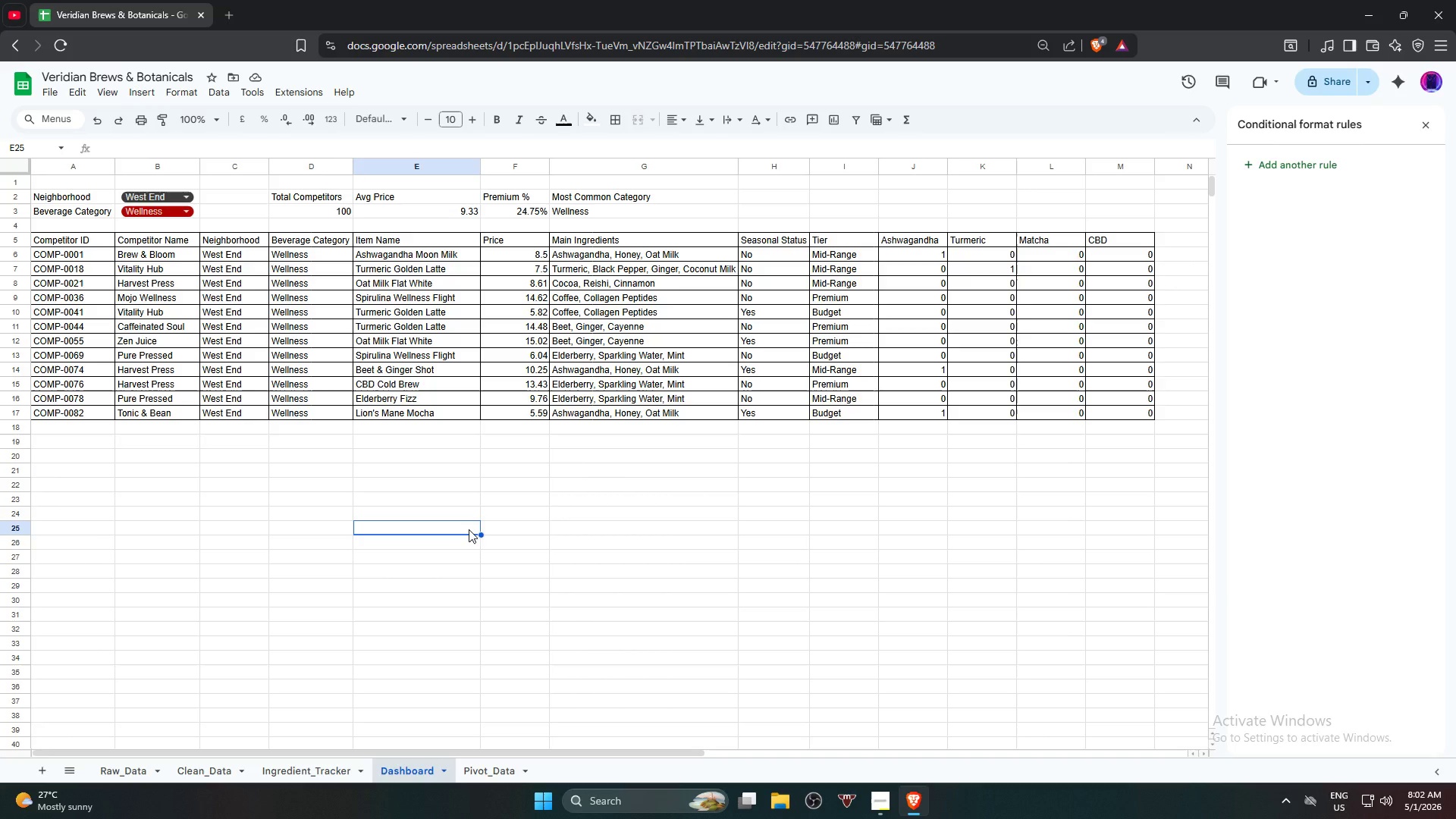 
left_click([481, 770])
 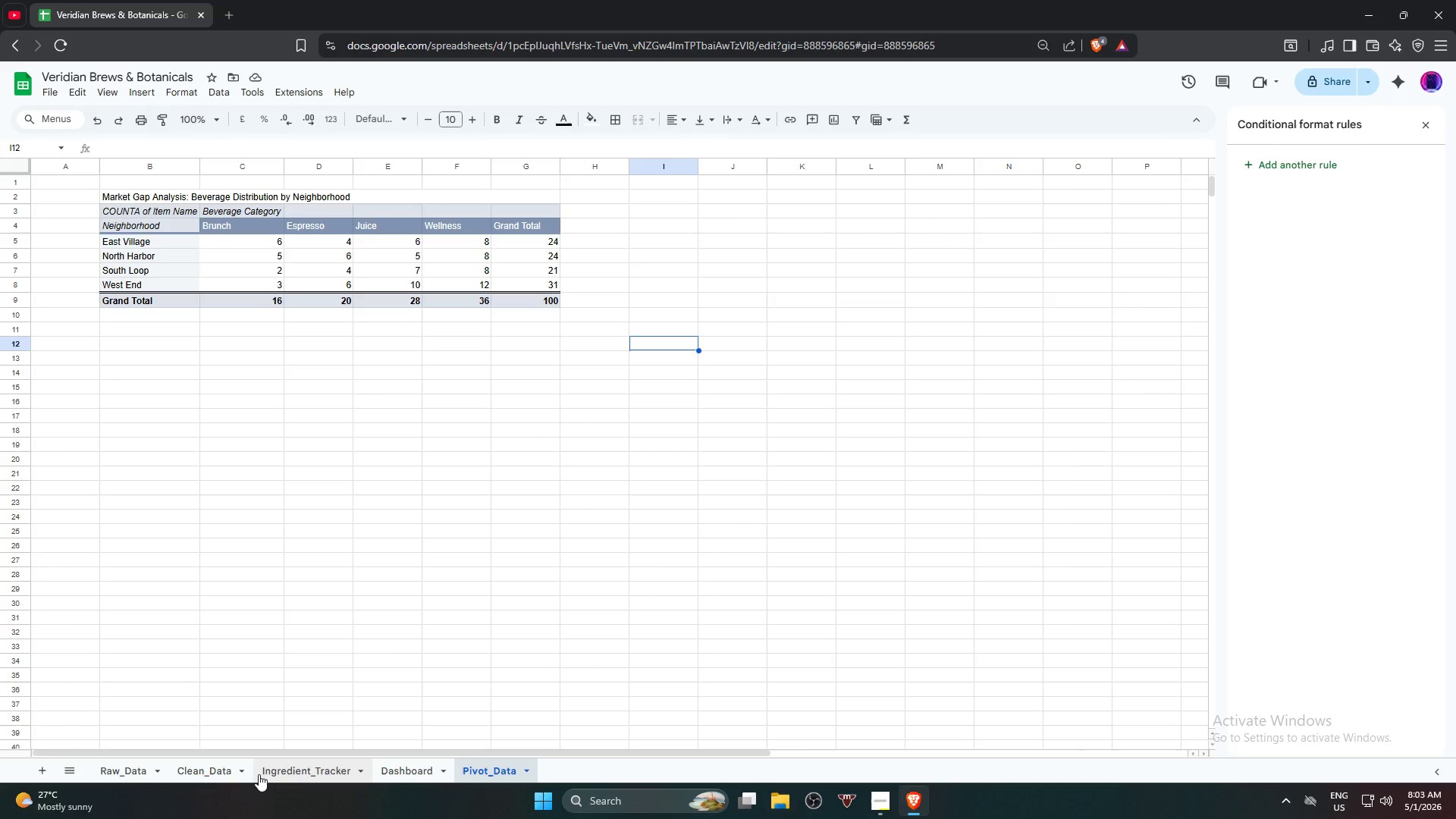 
left_click([259, 774])
 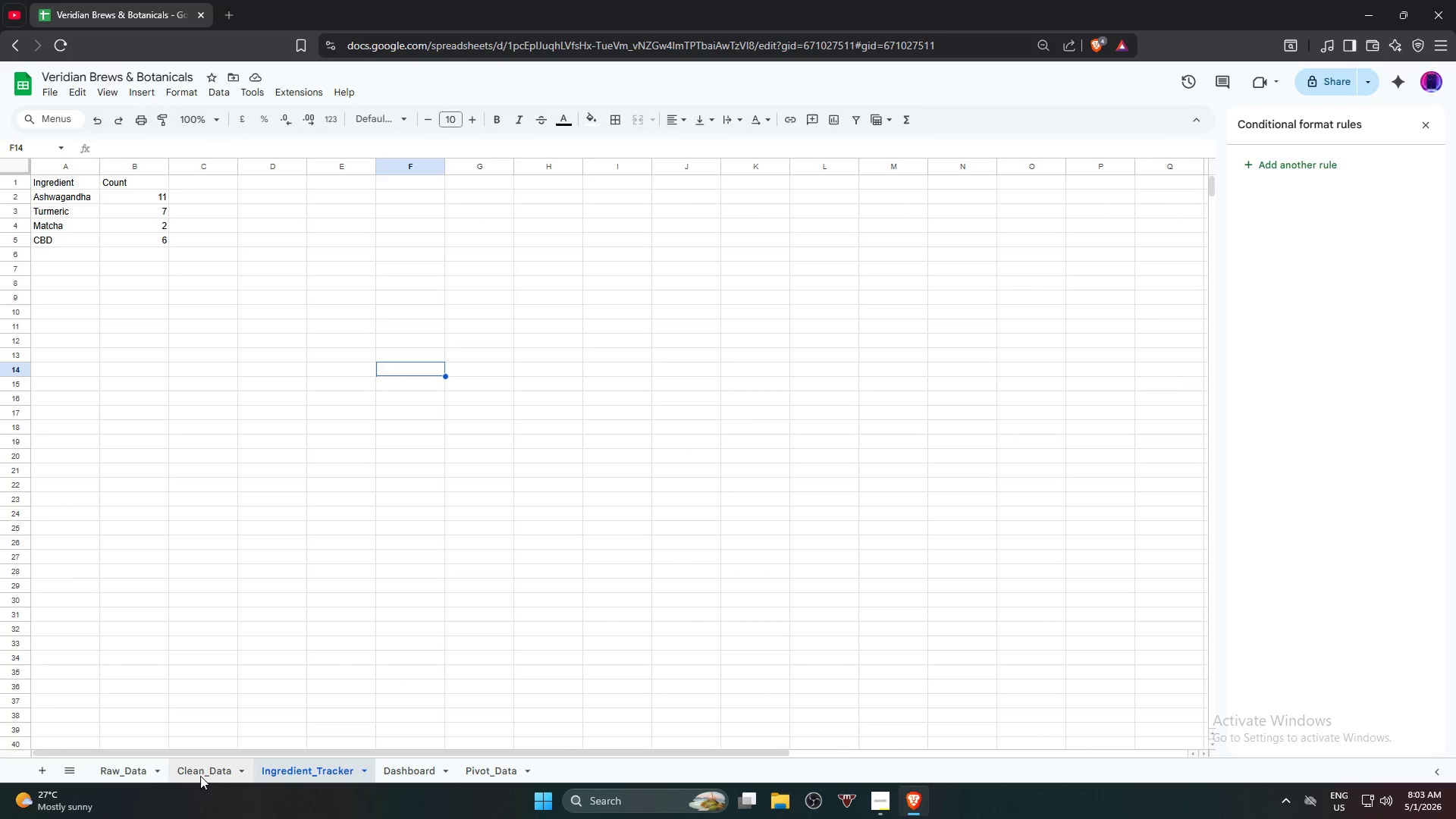 
left_click([198, 774])
 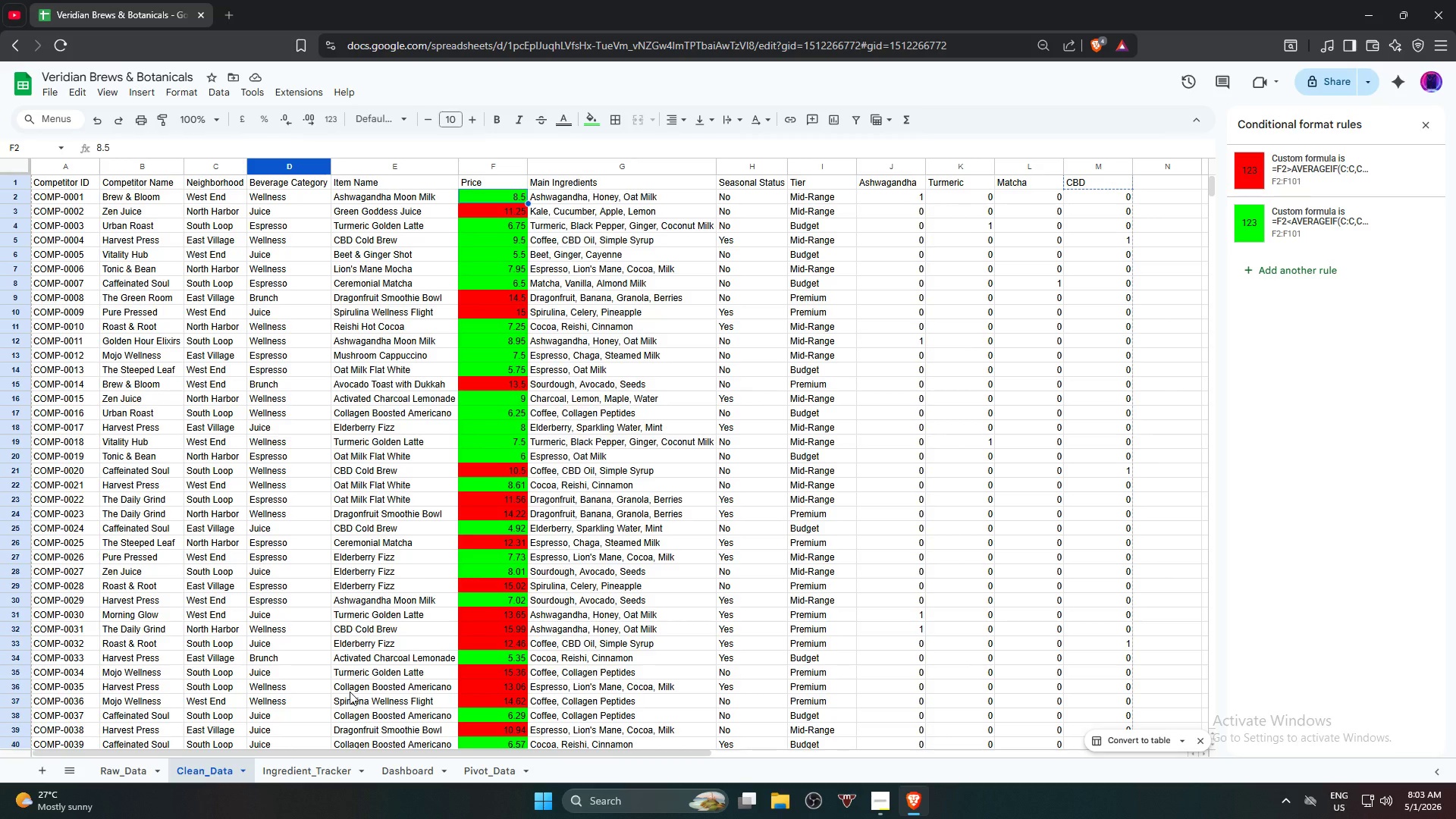 
wait(45.94)
 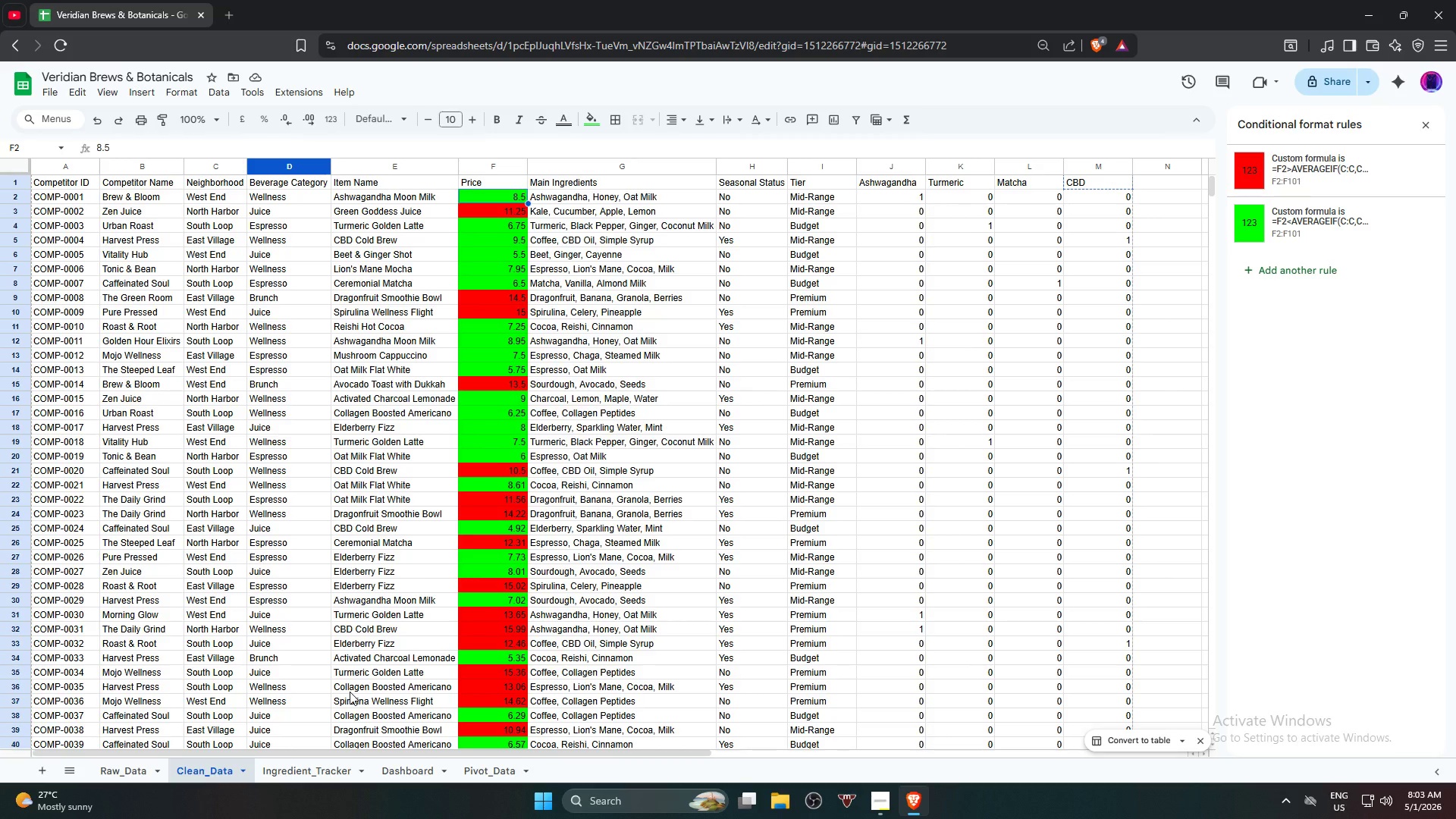 
scroll: coordinate [362, 707], scroll_direction: up, amount: 2.0
 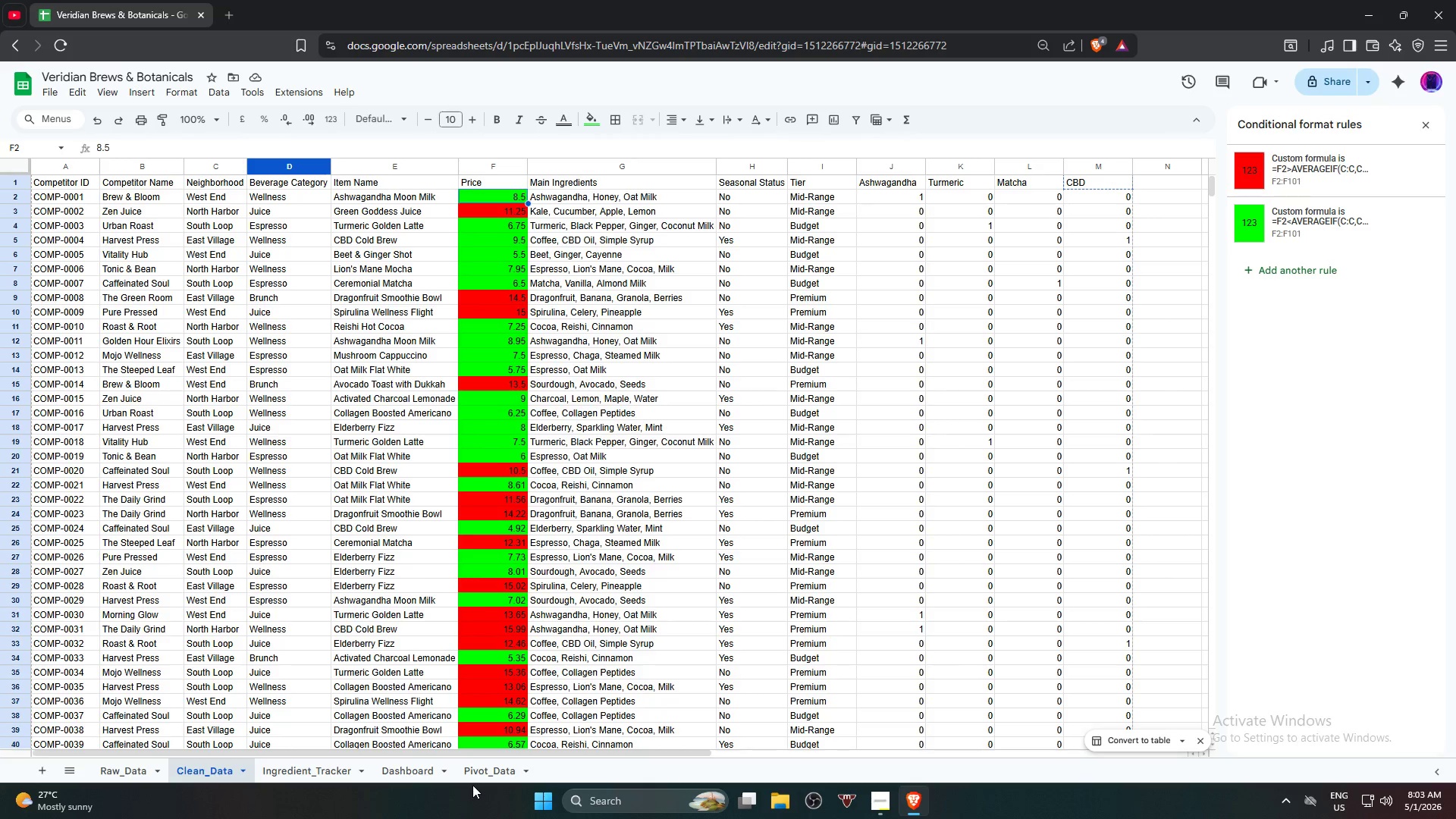 
left_click([481, 777])
 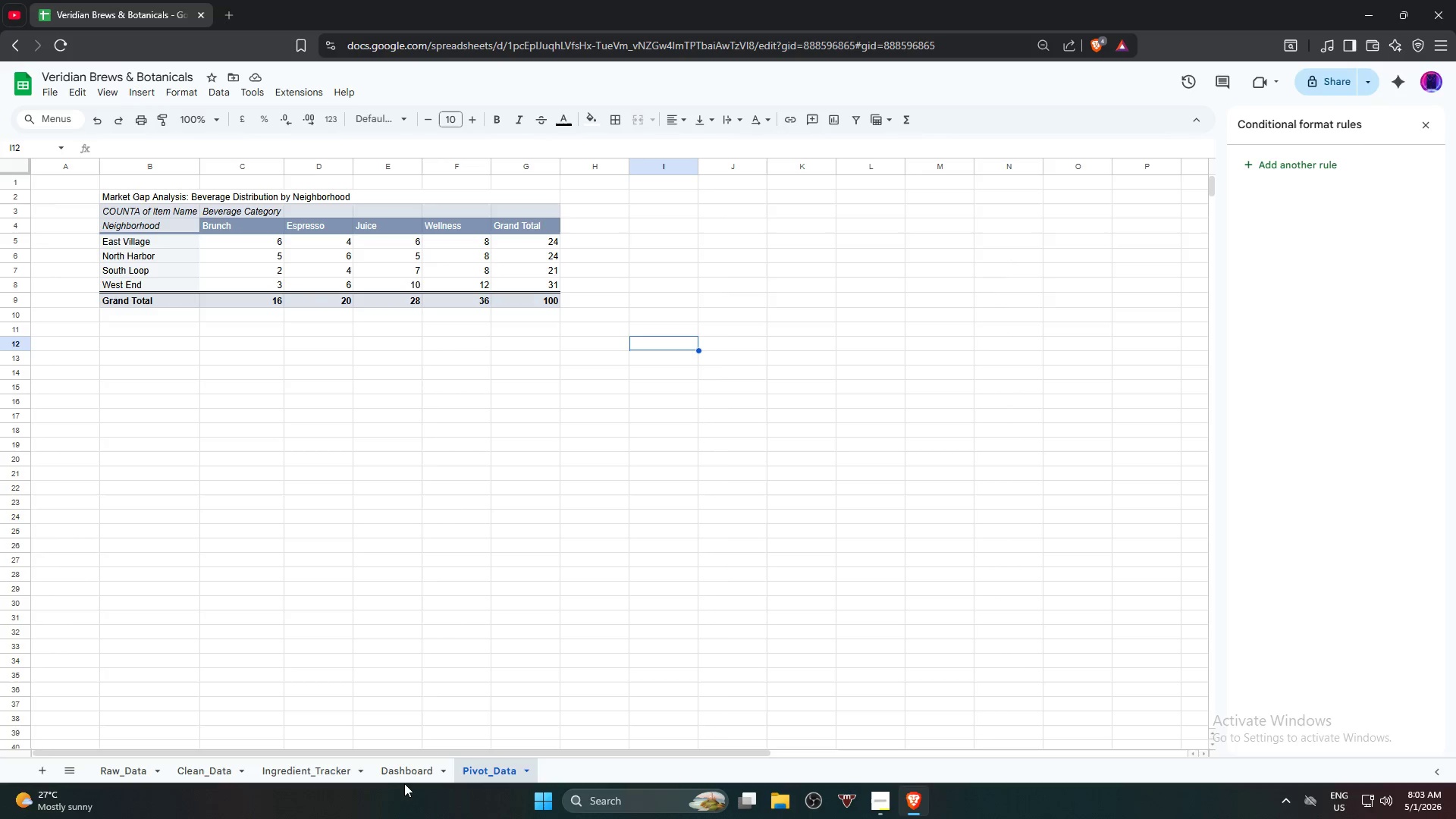 
double_click([410, 758])
 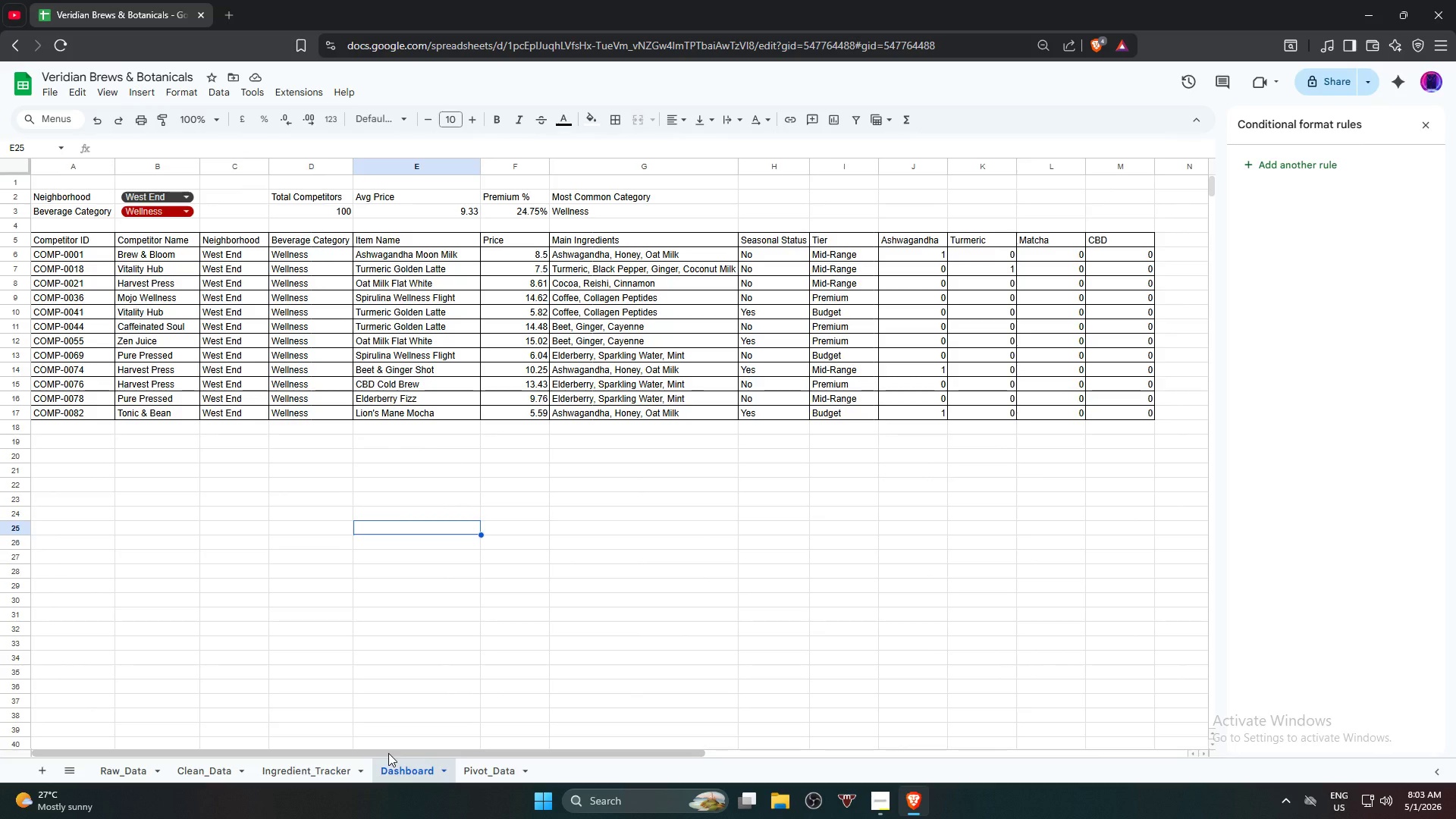 
wait(8.59)
 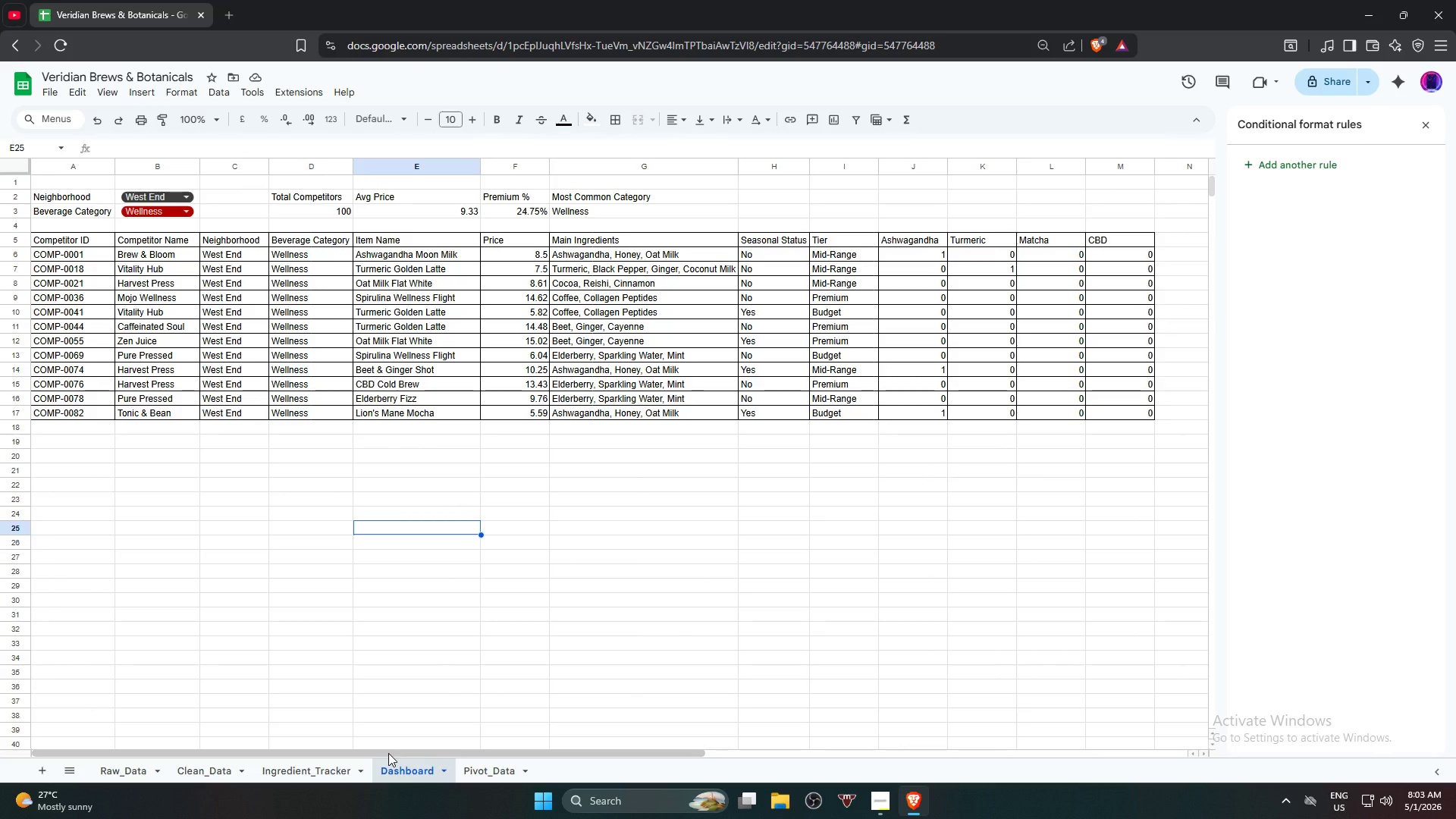 
left_click([617, 196])
 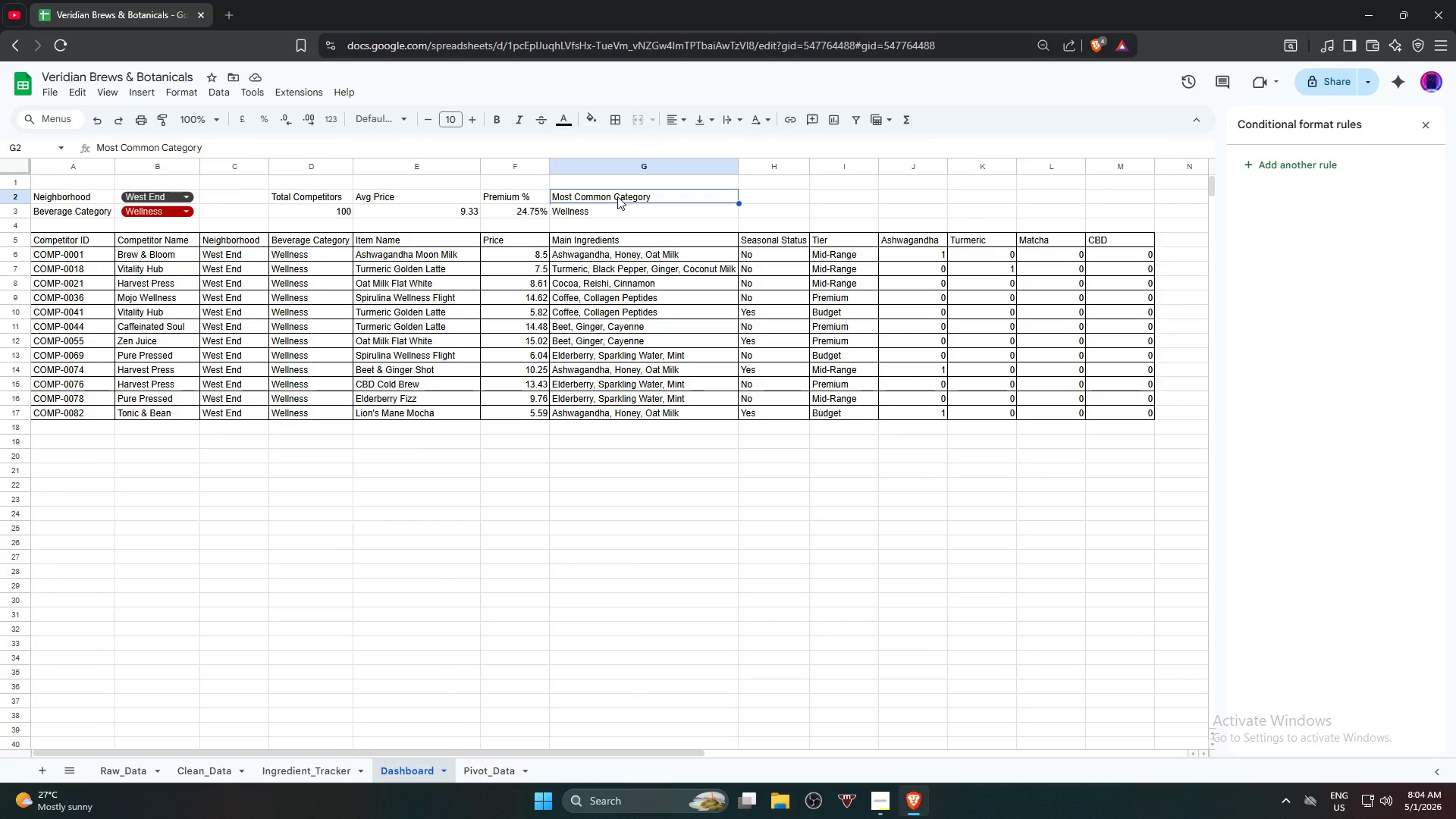 
key(Control+ControlLeft)
 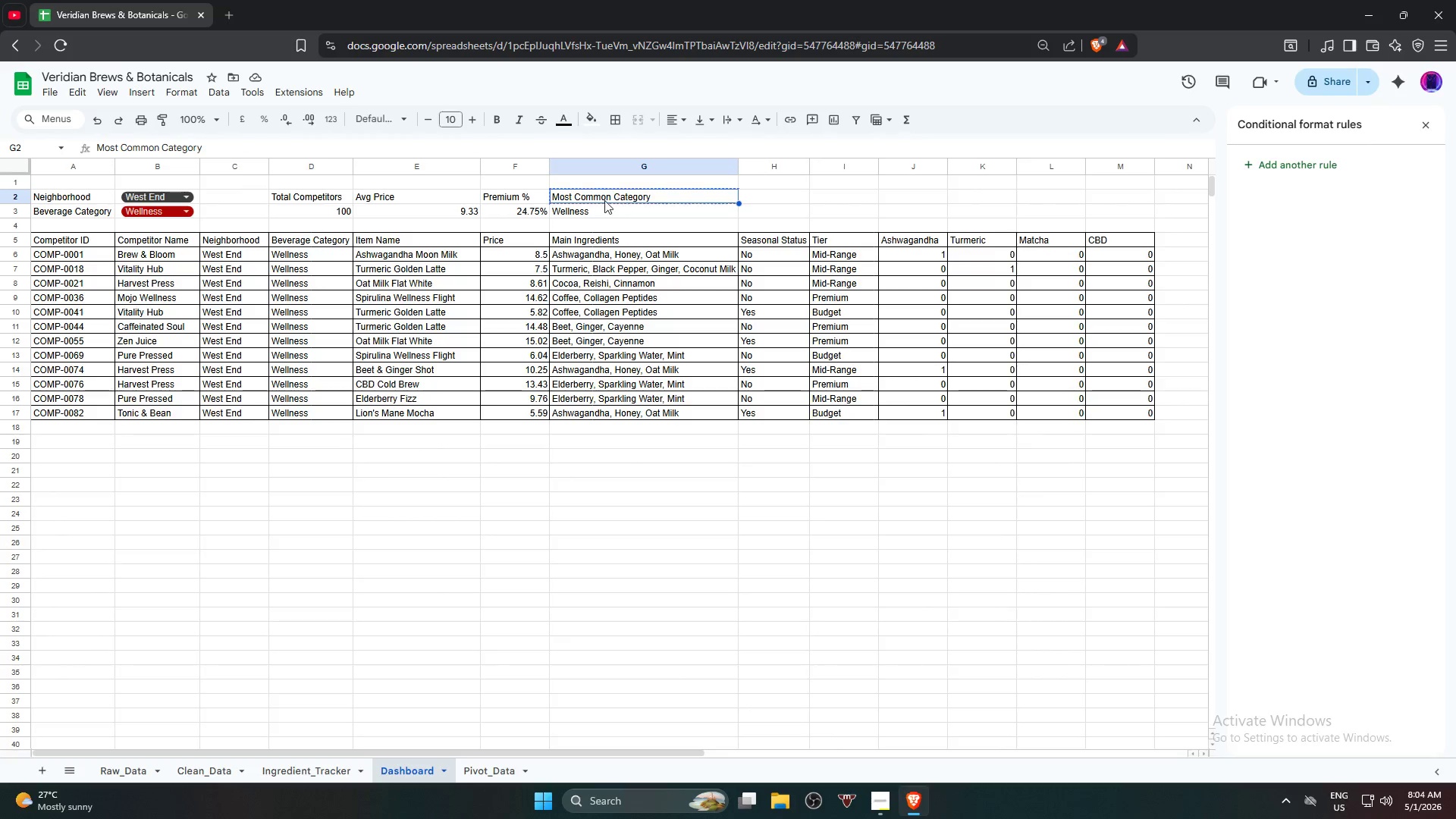 
key(Control+C)
 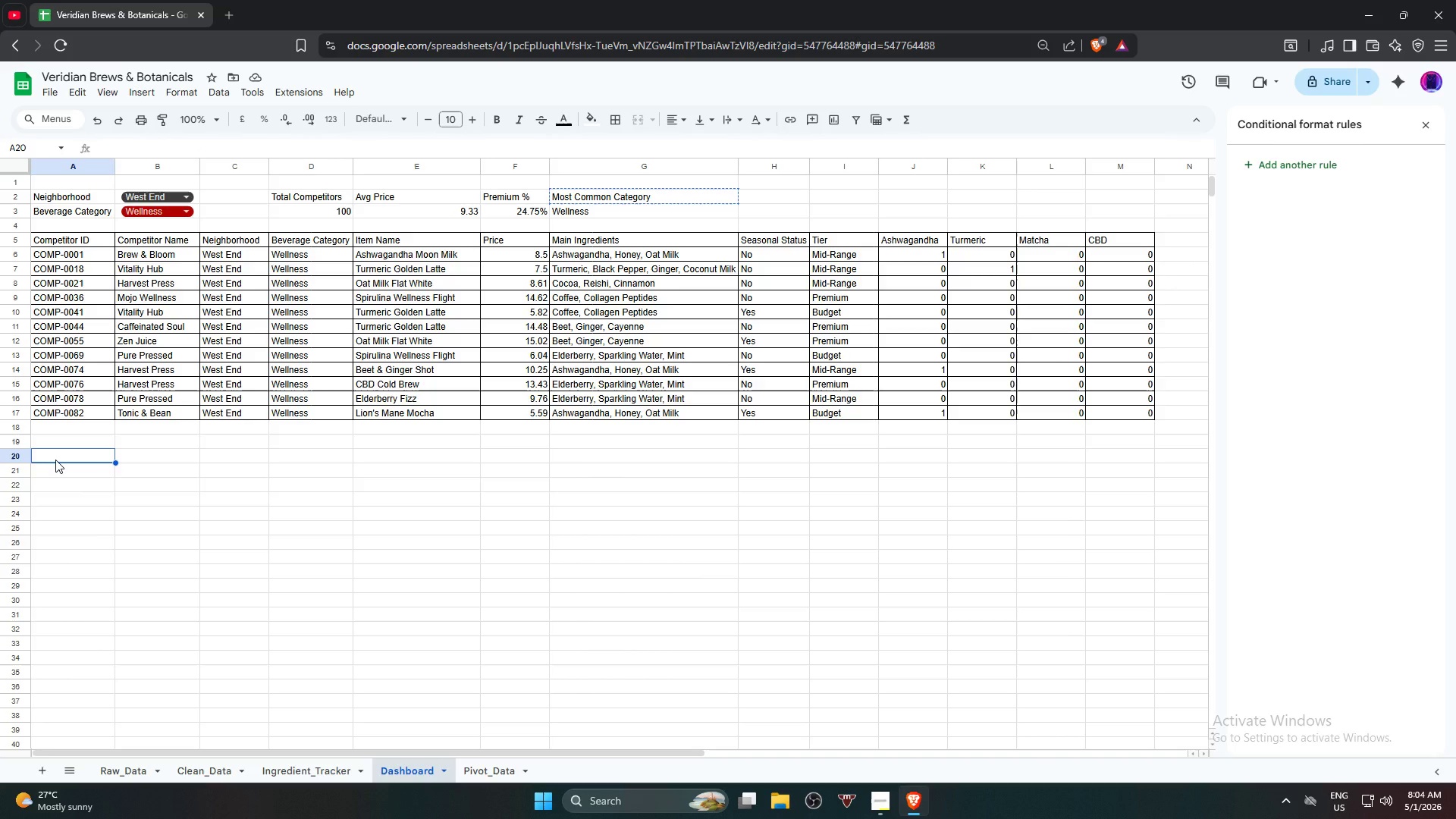 
key(Control+V)
 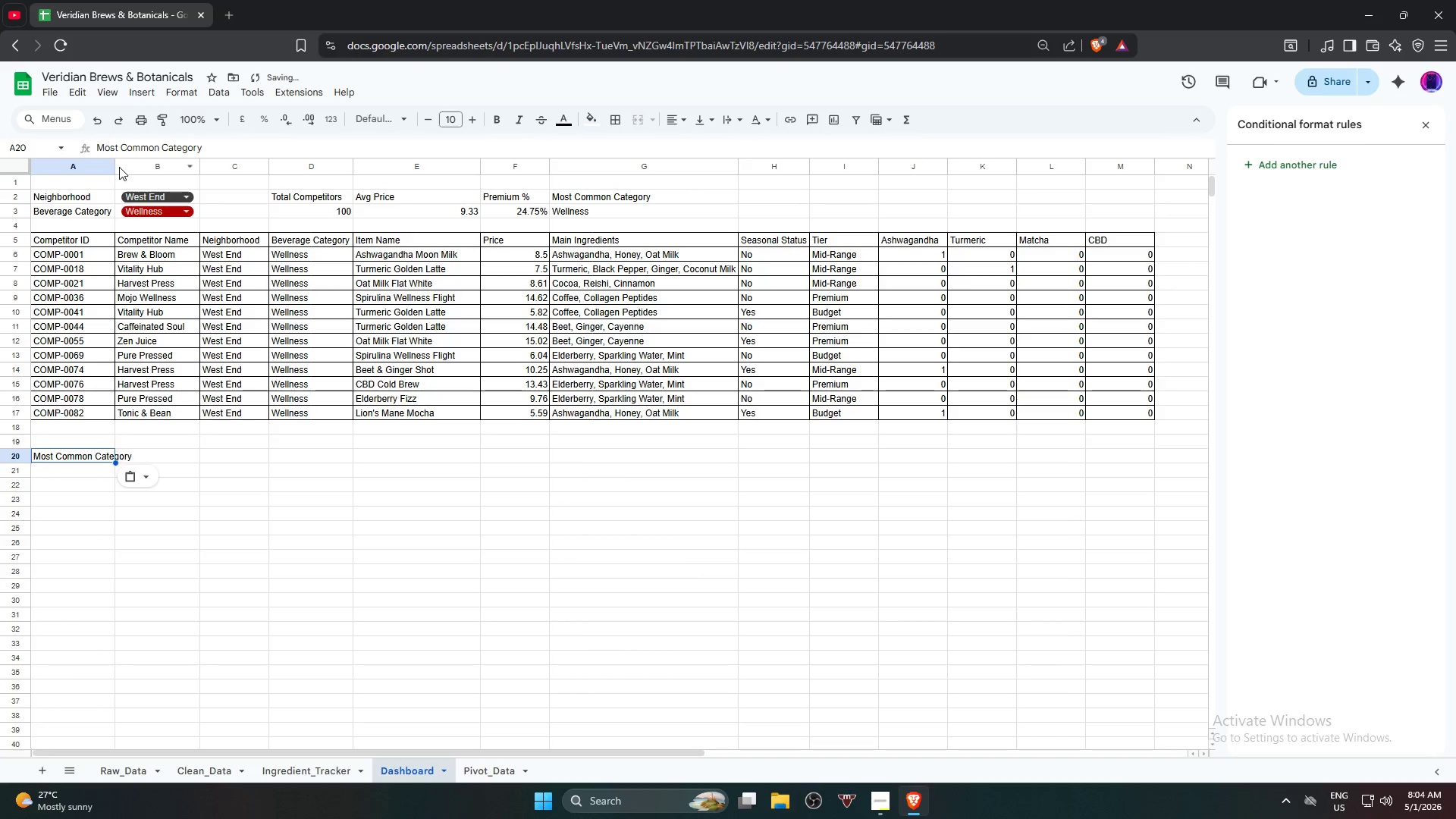 
double_click([116, 166])
 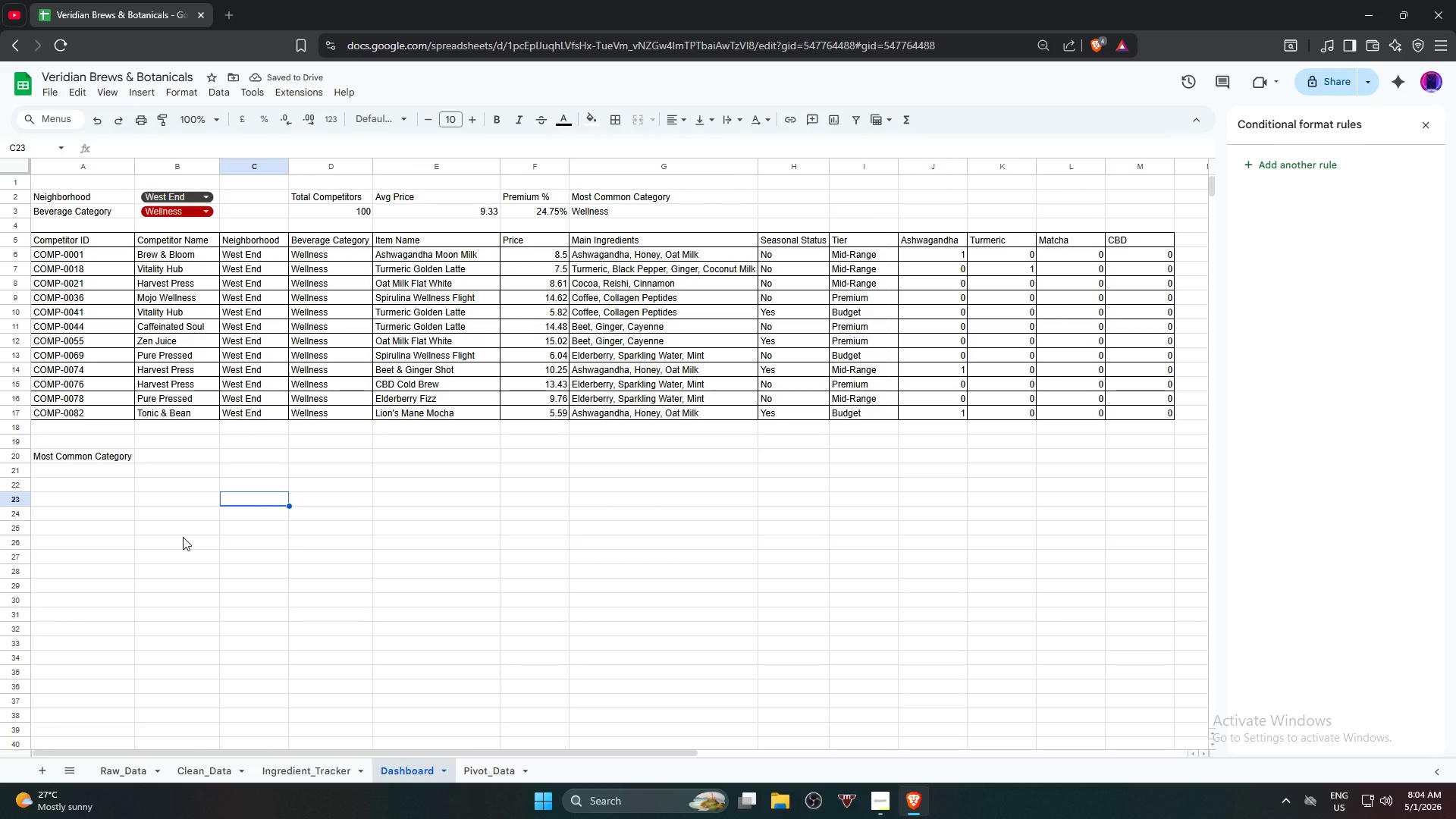 
wait(9.89)
 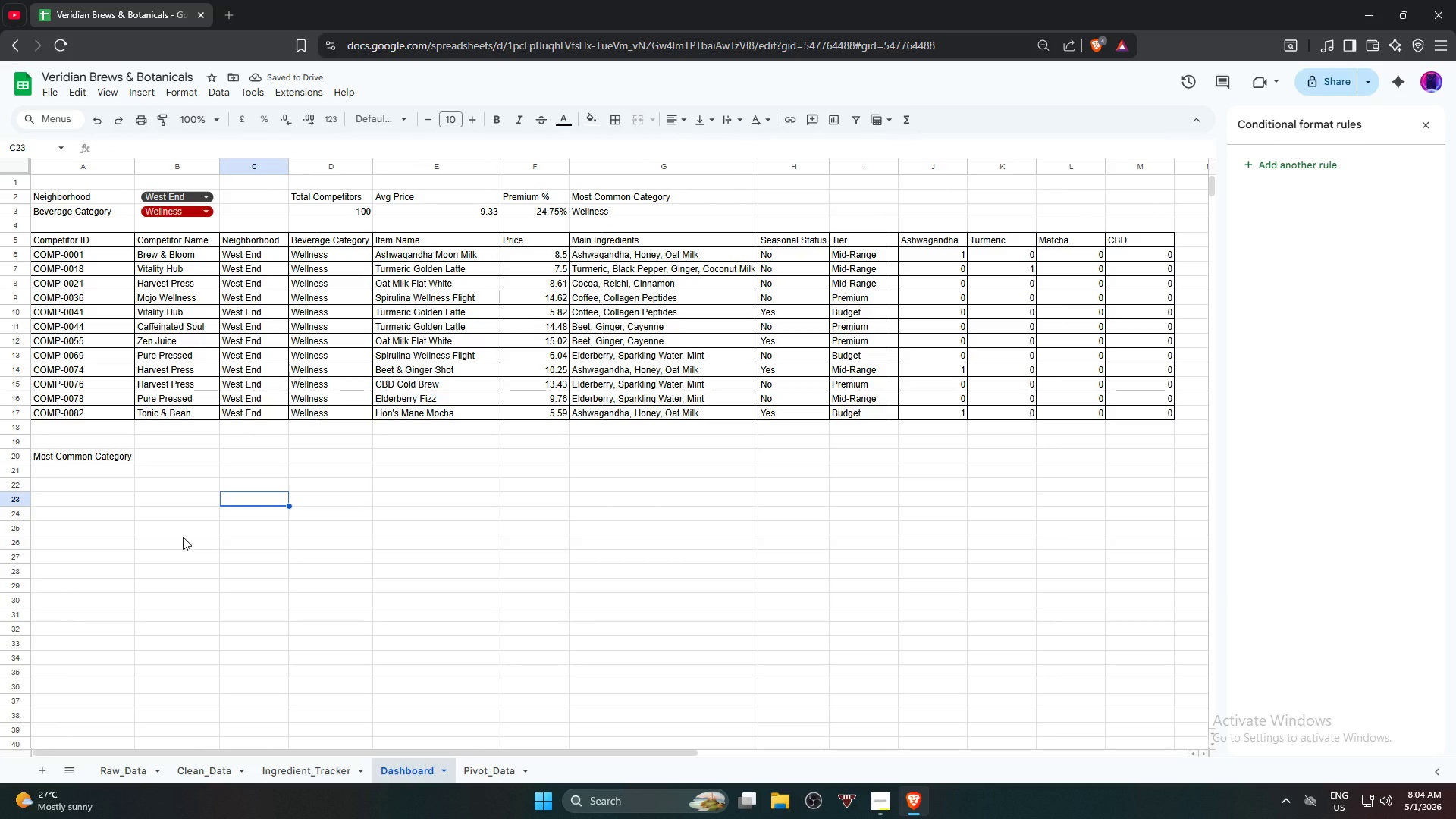 
left_click([56, 460])
 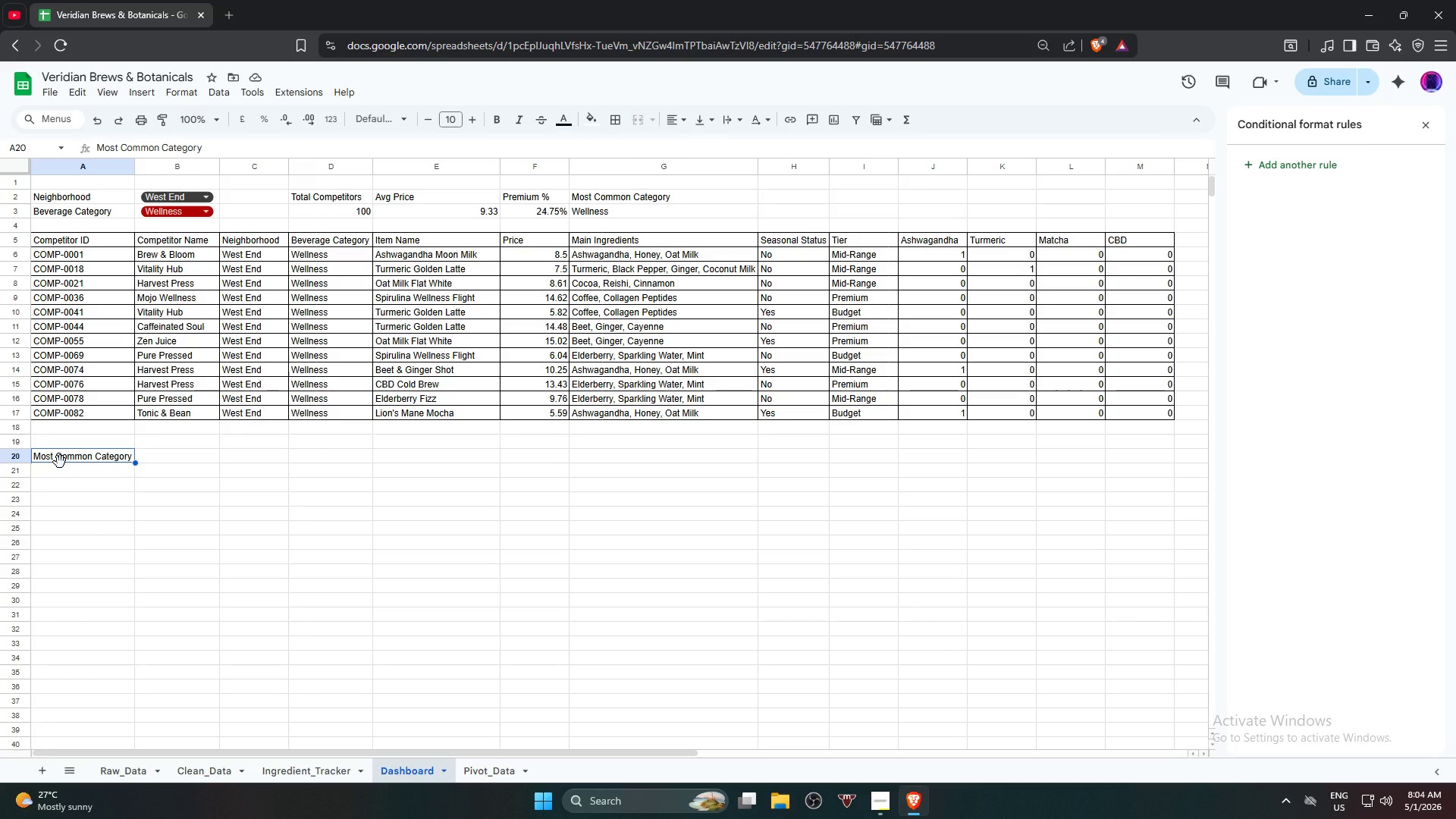 
key(Delete)
 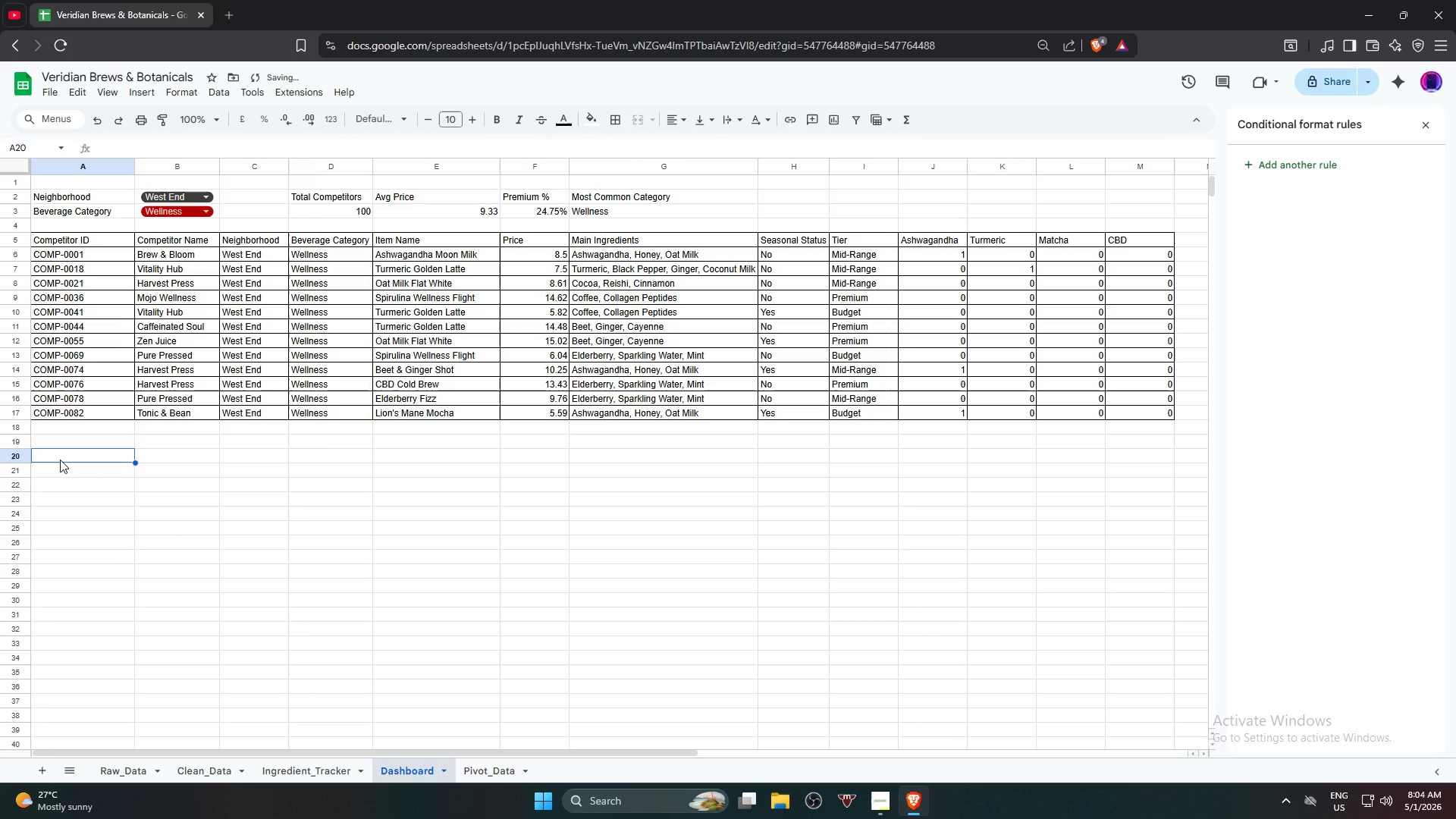 
left_click([60, 460])
 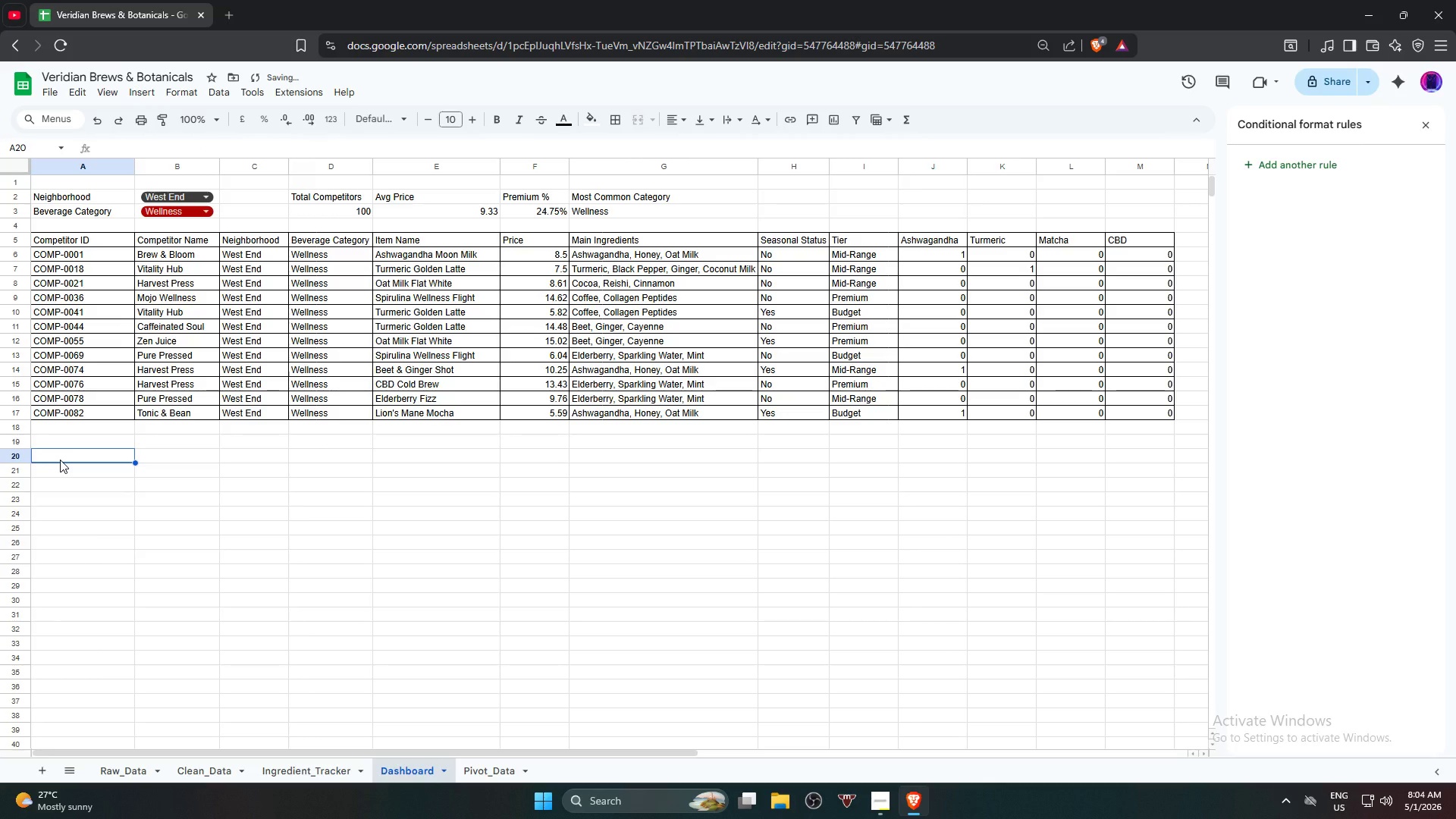 
key(Shift+U)
 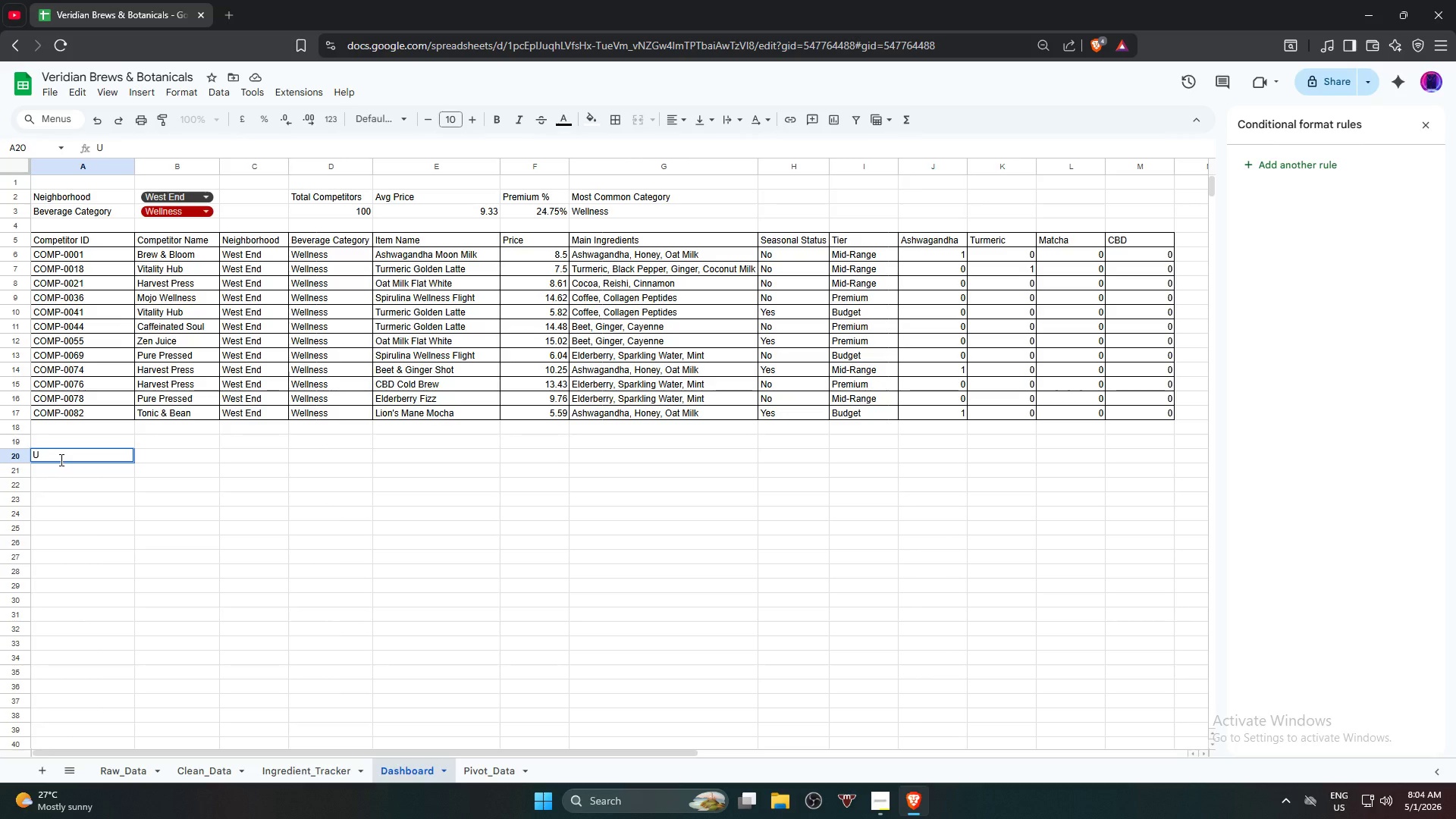 
key(N)
 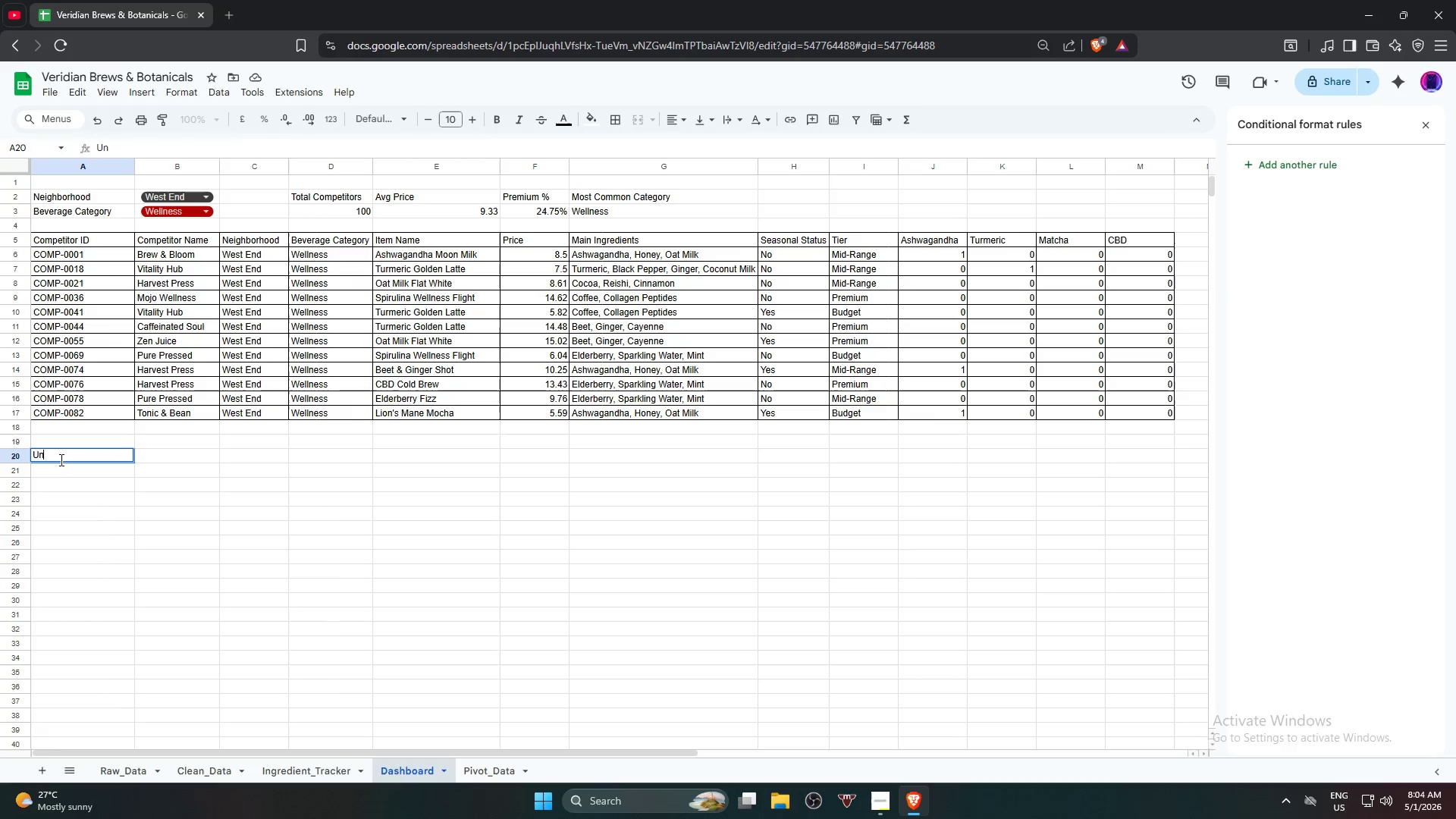 
wait(12.8)
 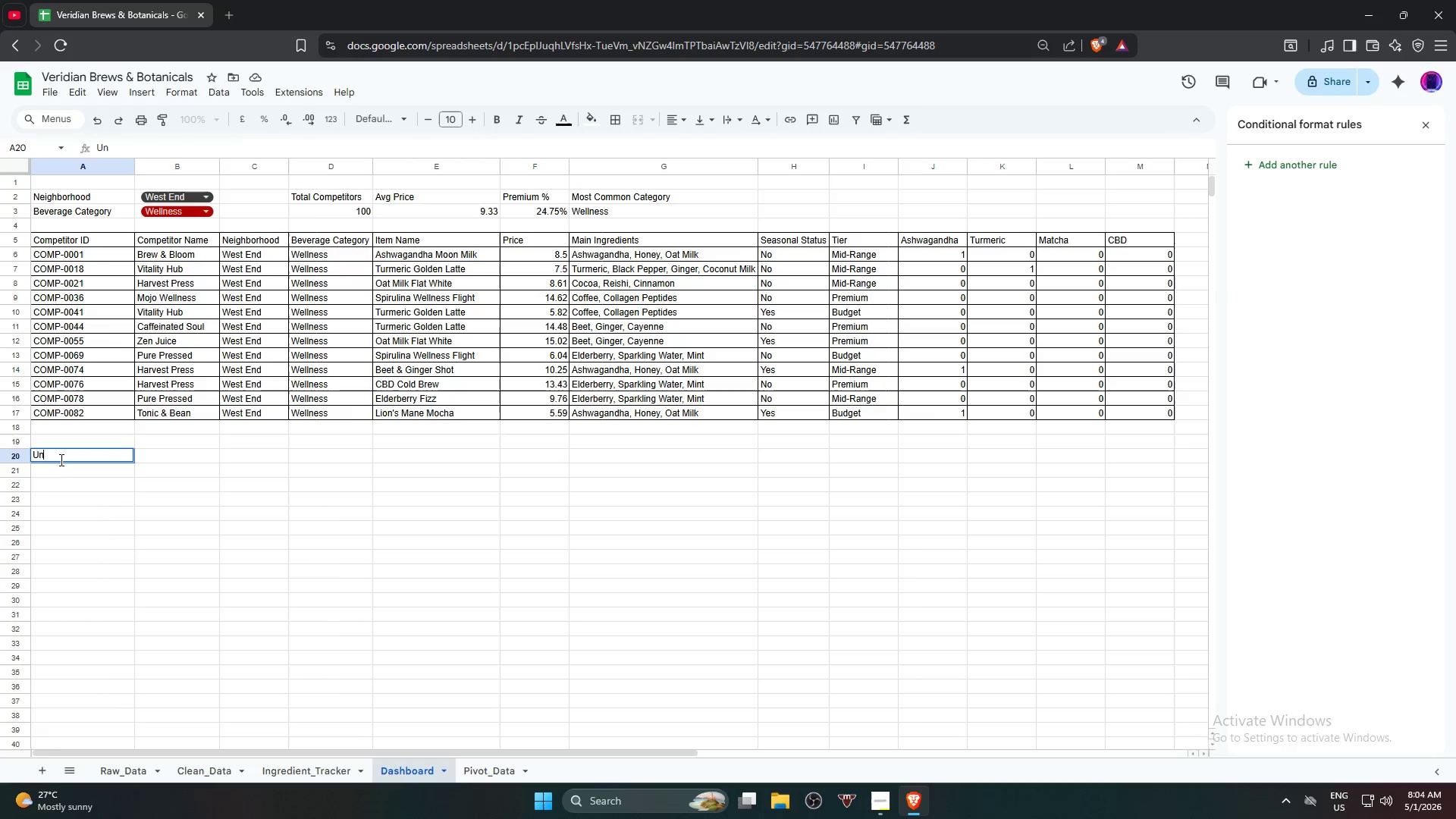 
key(Backspace)
 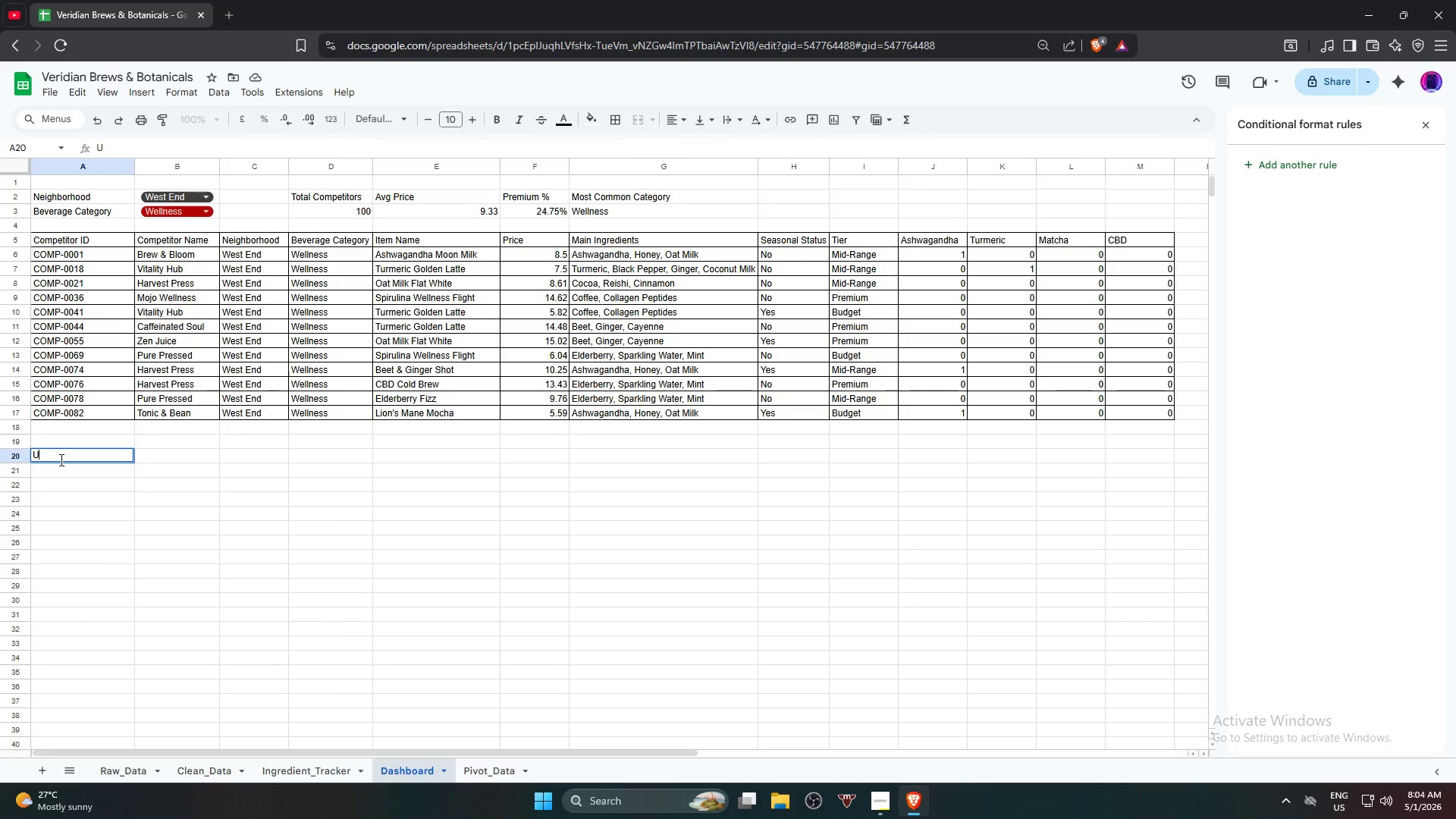 
key(Backspace)
 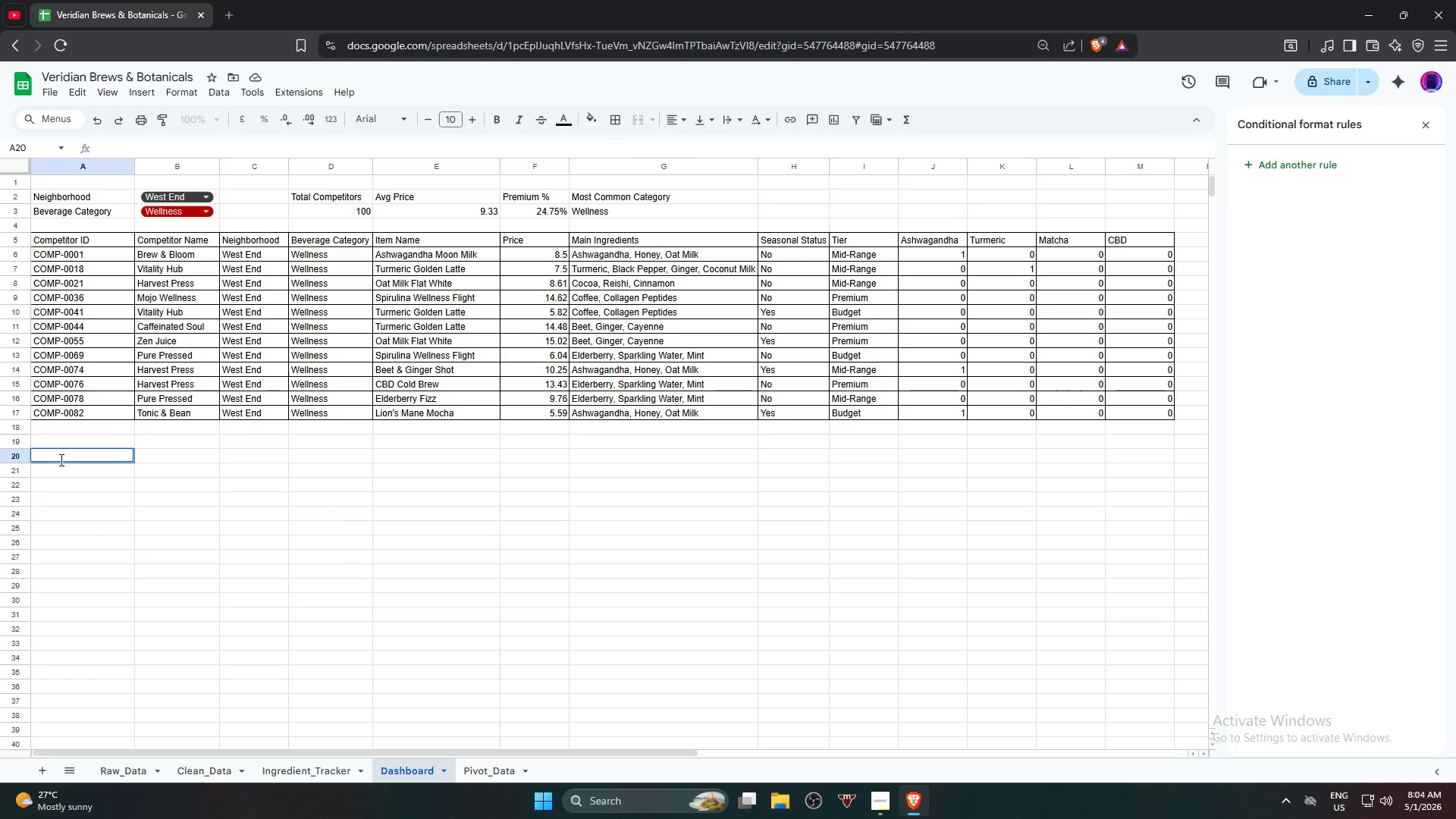 
wait(7.55)
 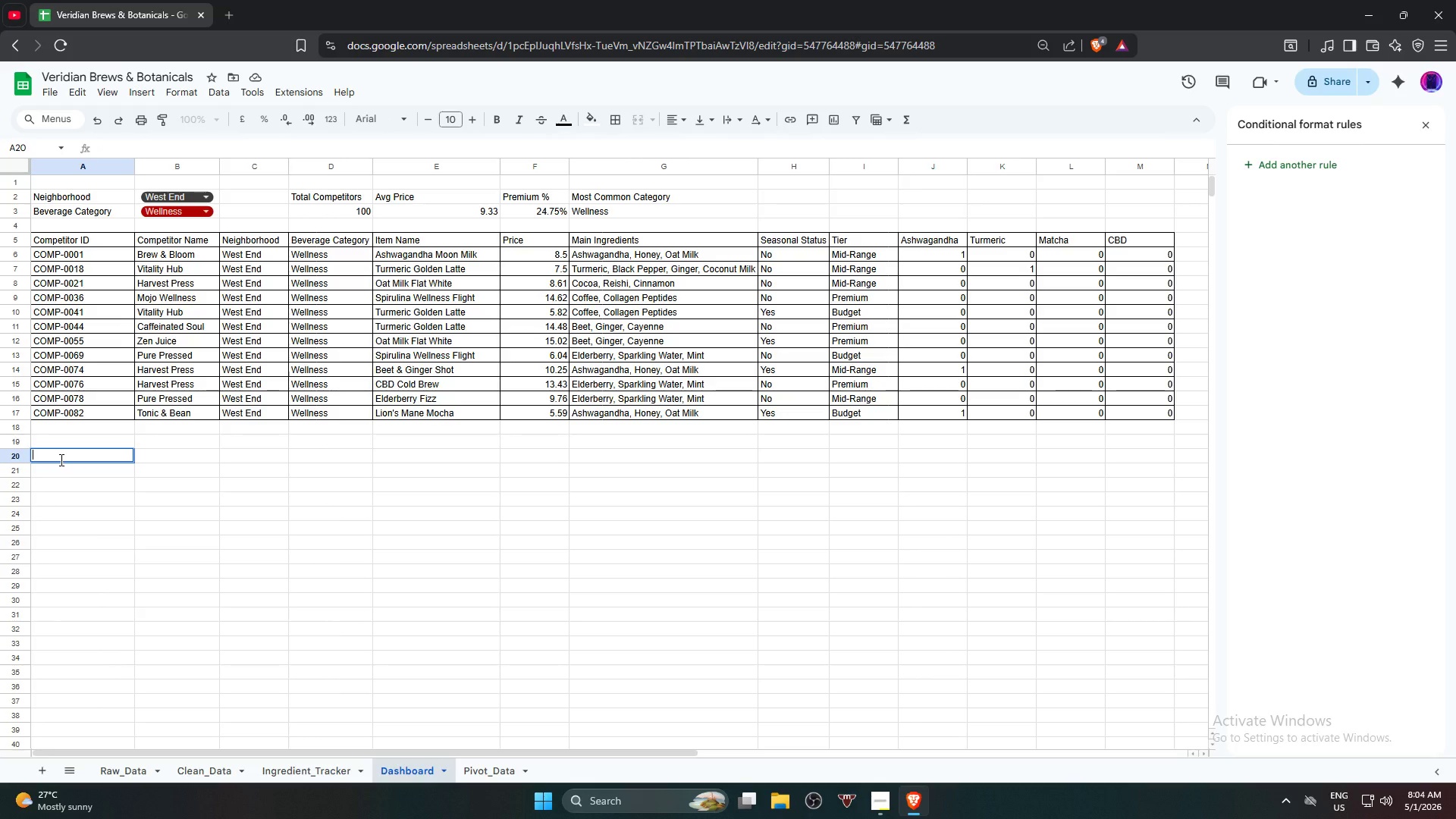 
type(Uni)
 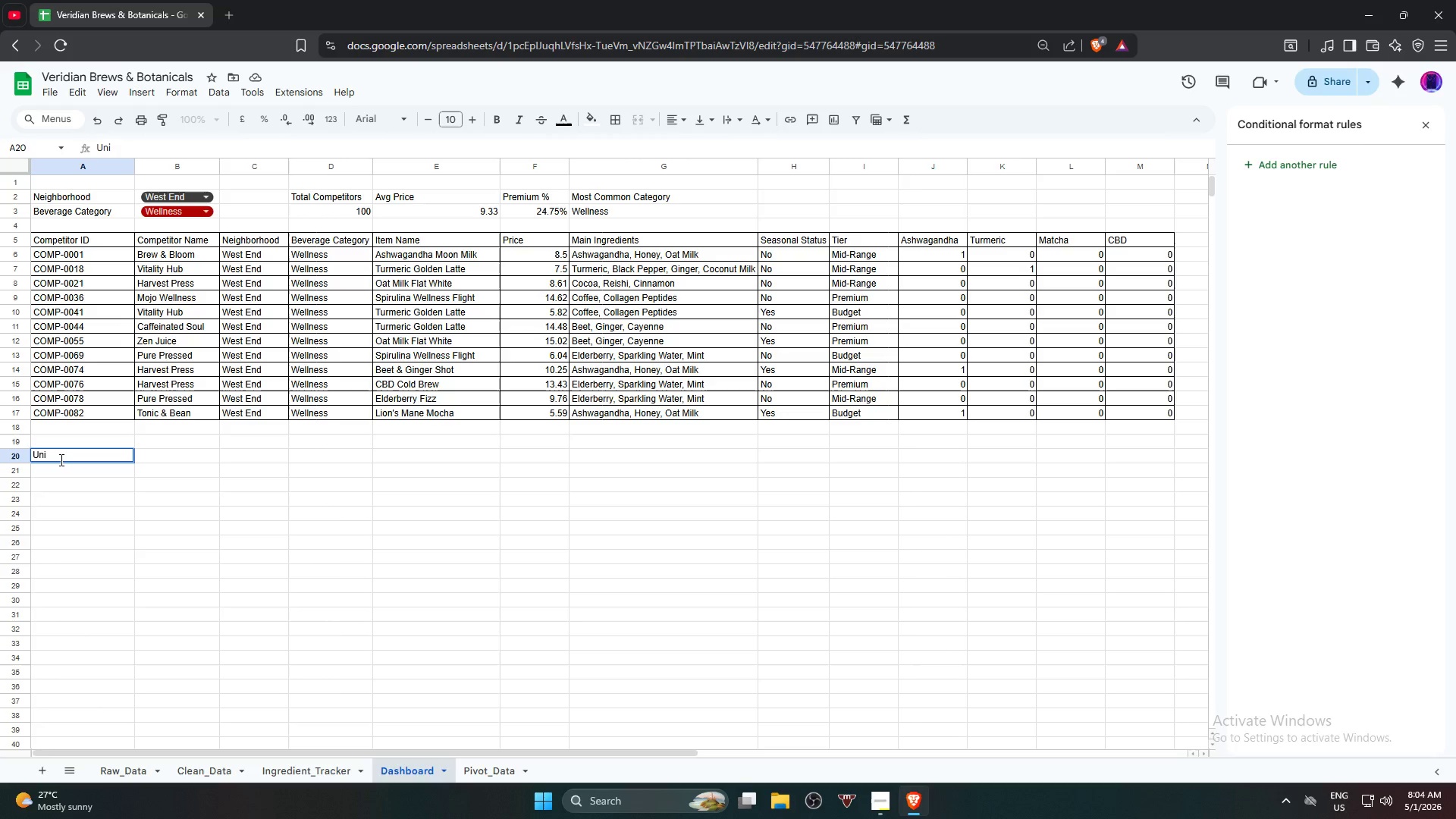 
hold_key(key=Backspace, duration=0.72)
 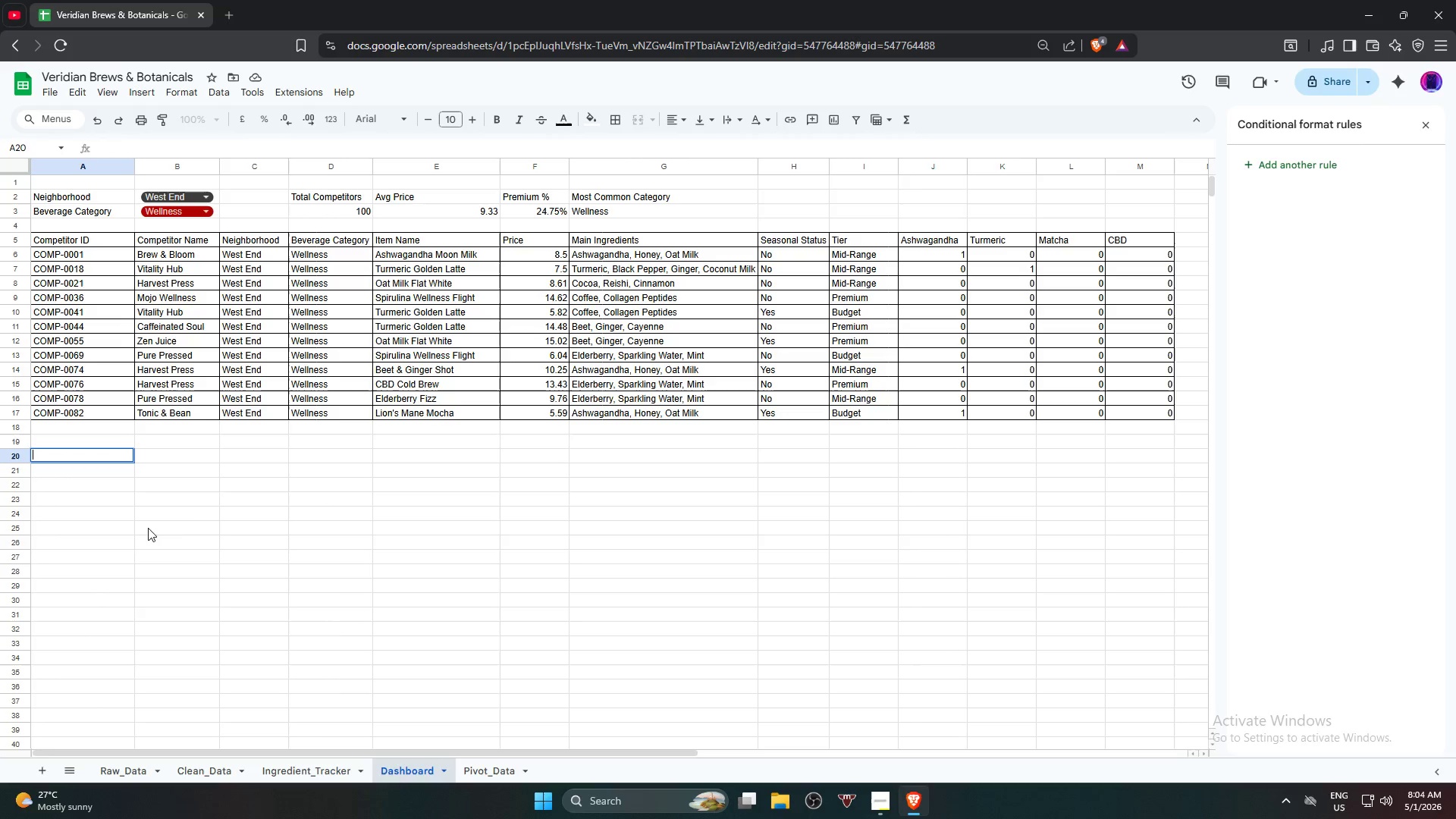 
left_click([203, 530])
 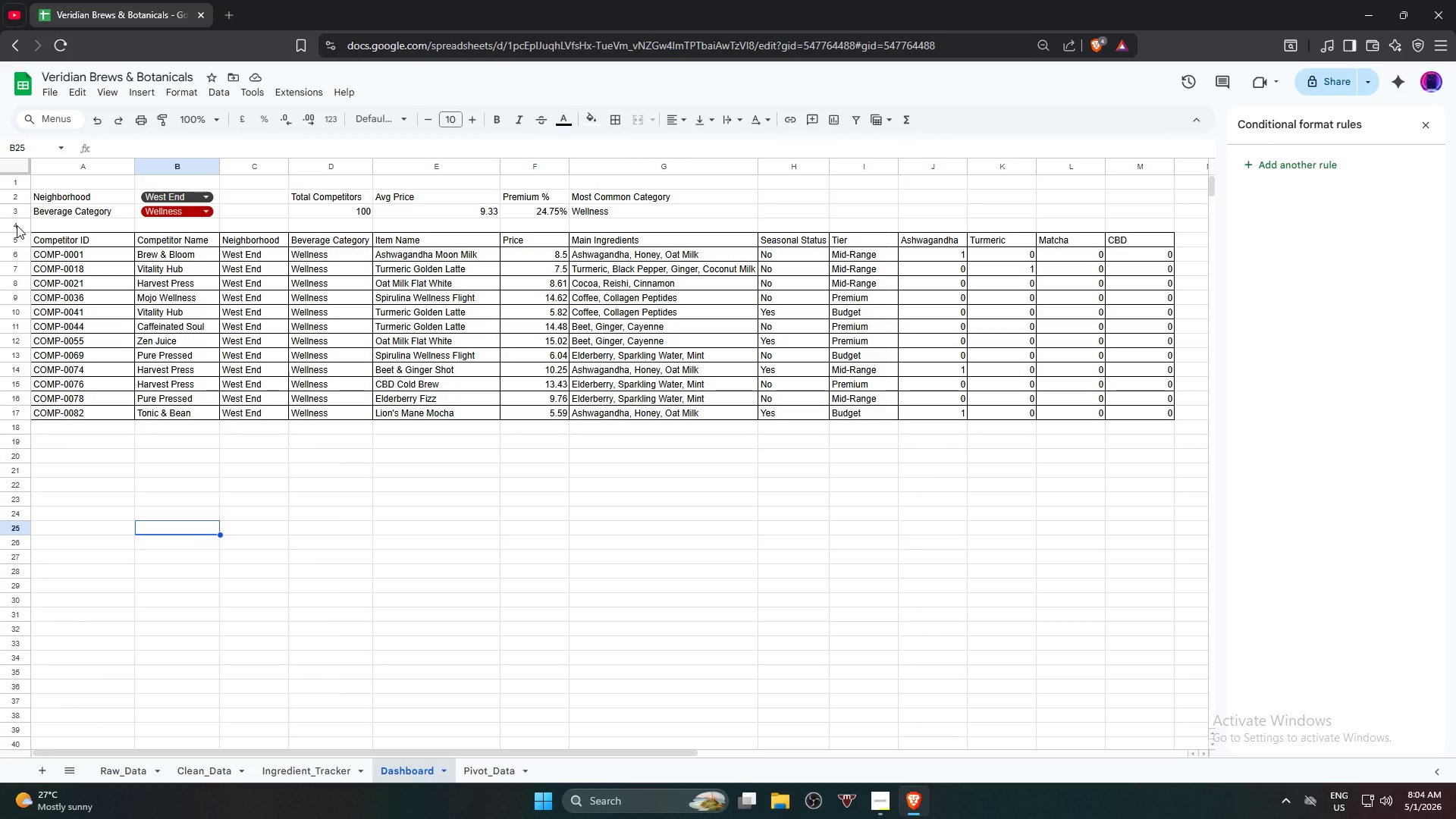 
right_click([17, 225])
 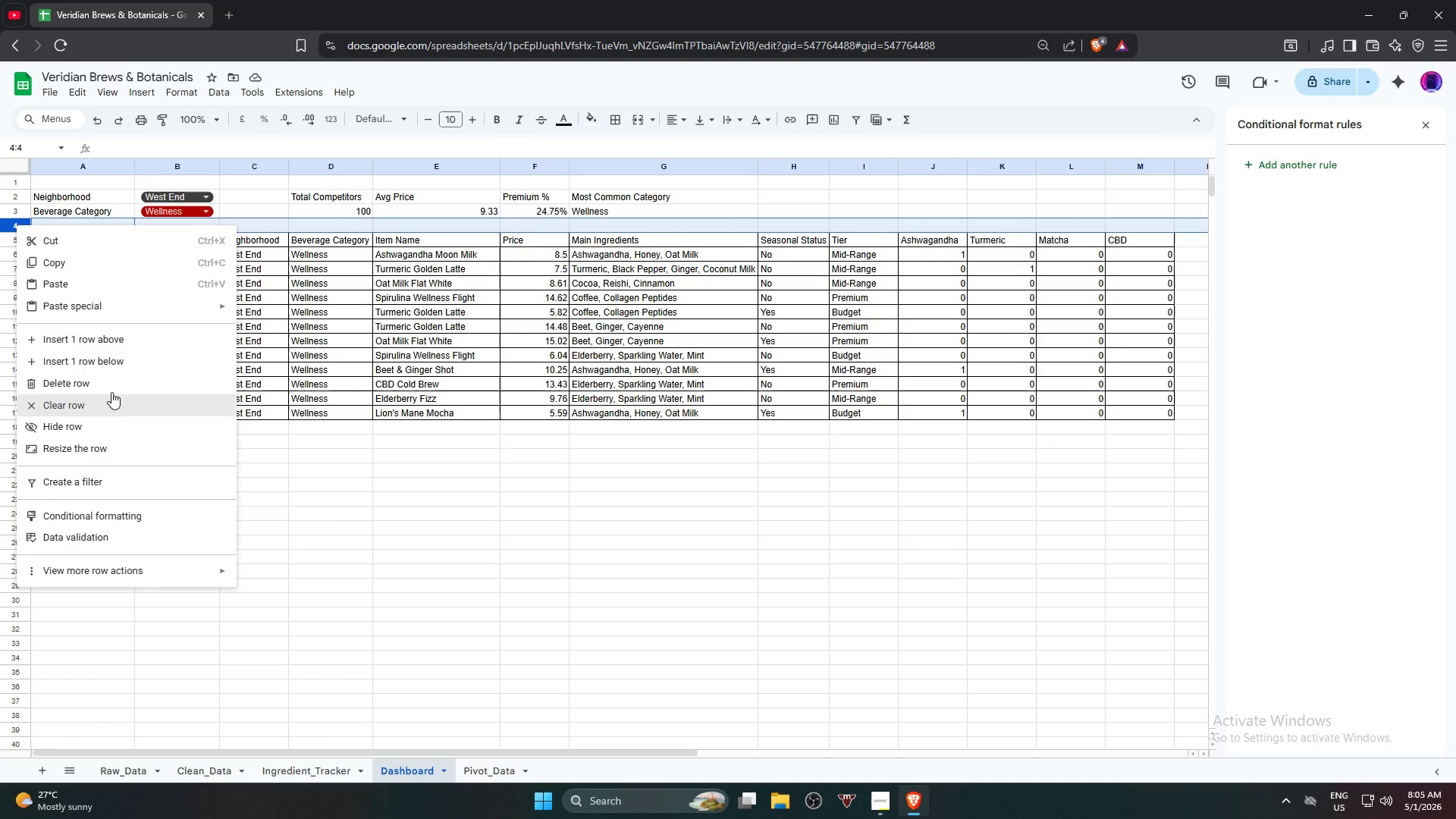 
left_click([117, 345])
 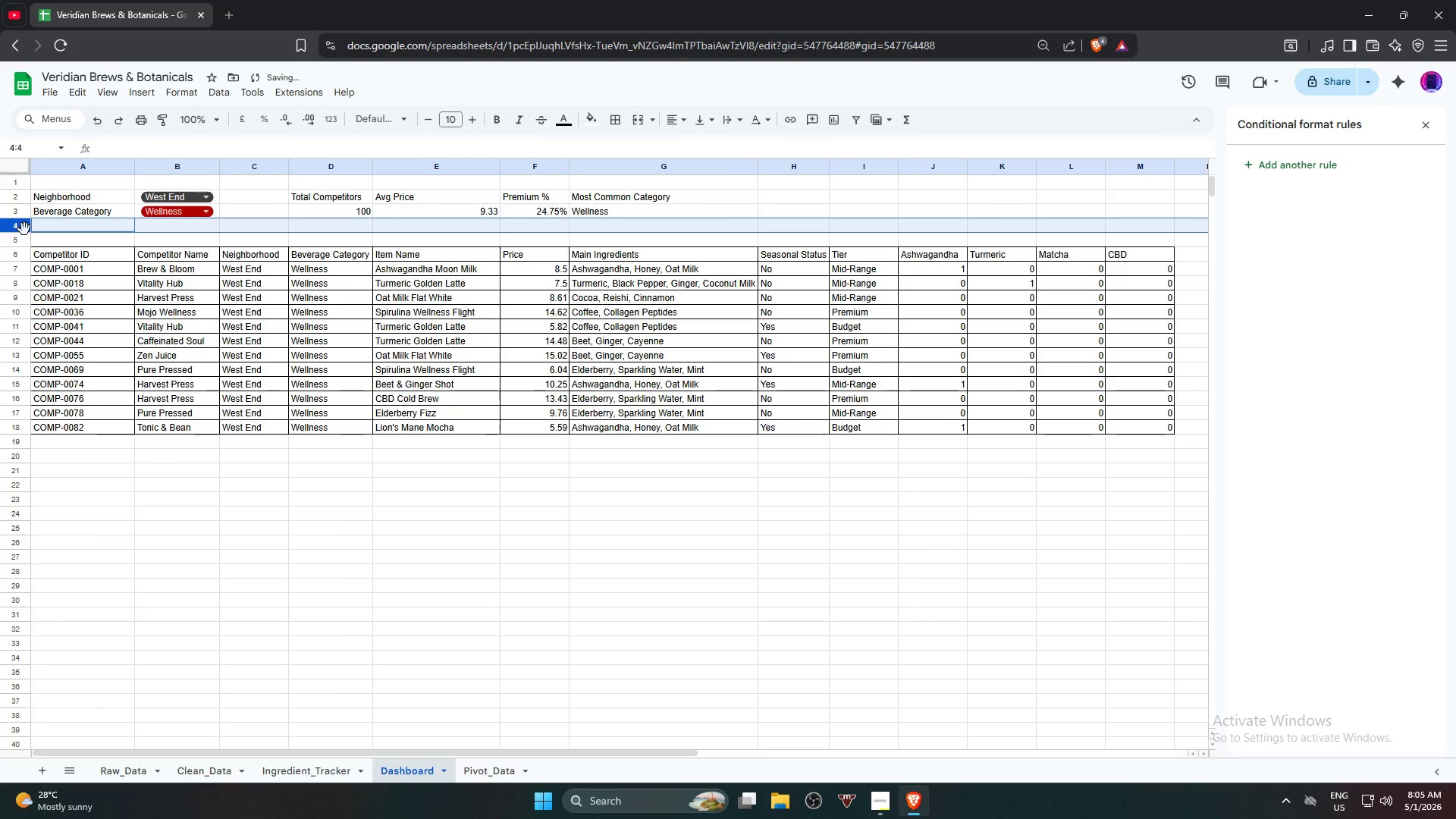 
right_click([23, 229])
 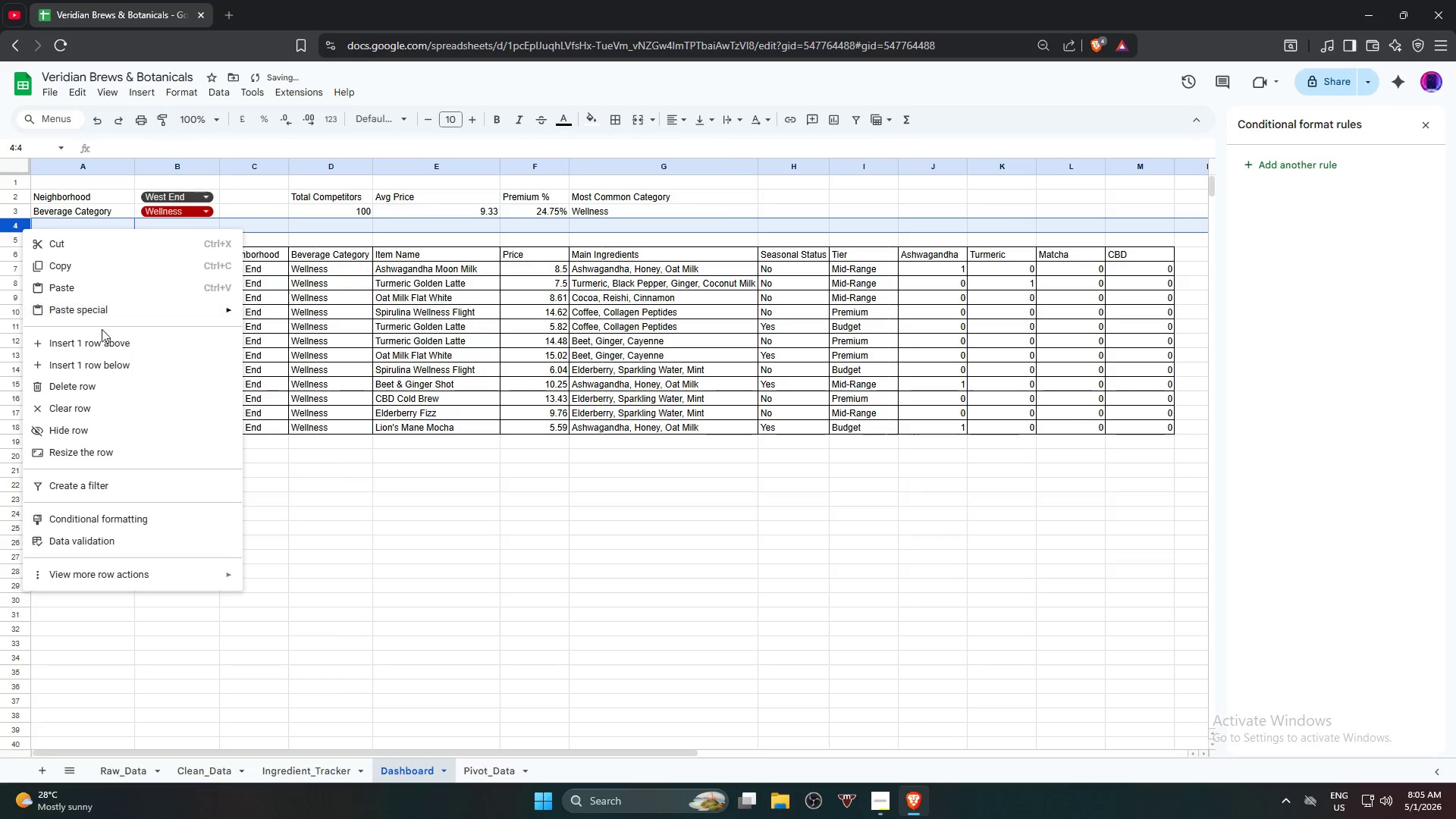 
left_click([105, 338])
 